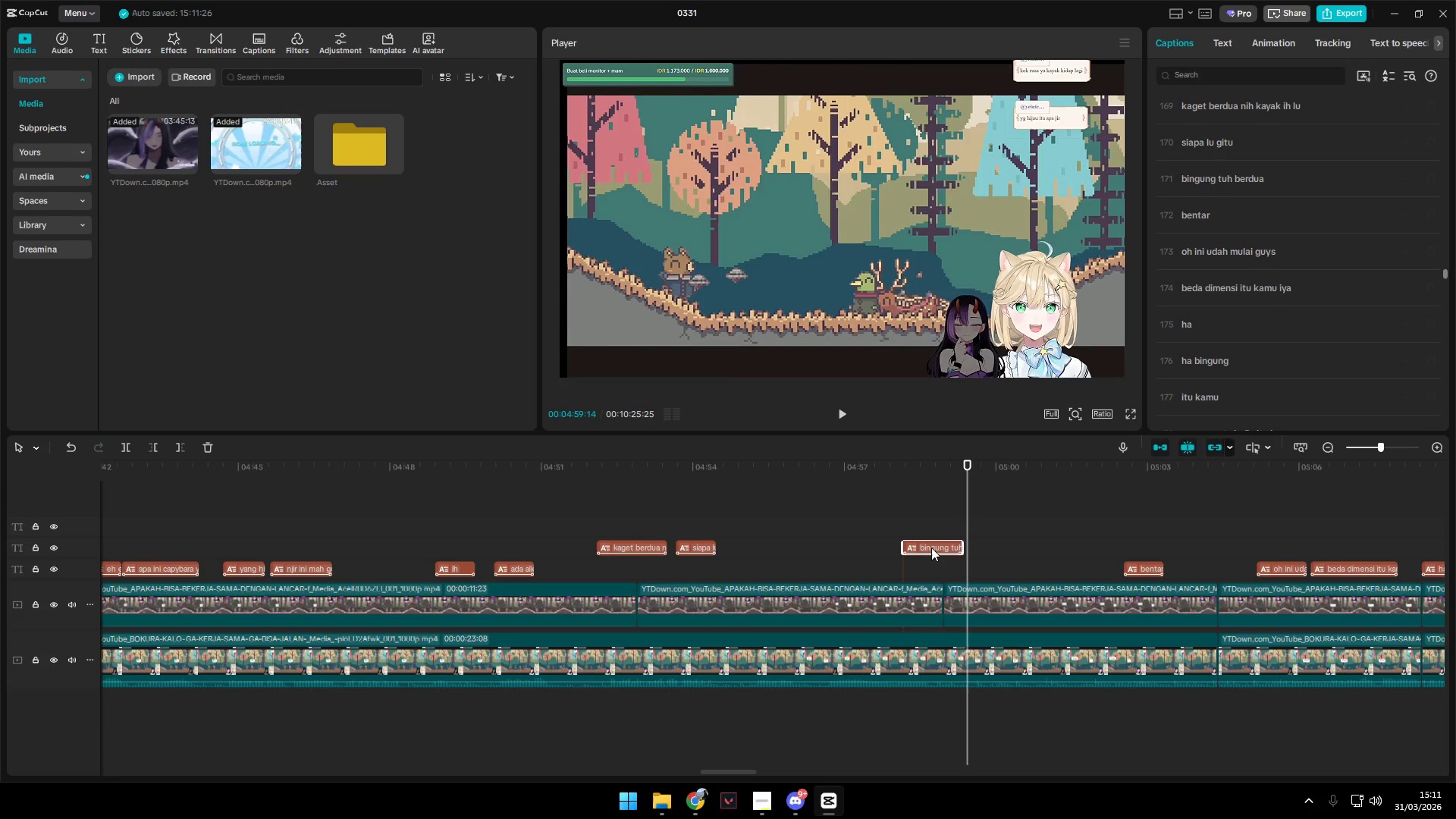 
key(Space)
 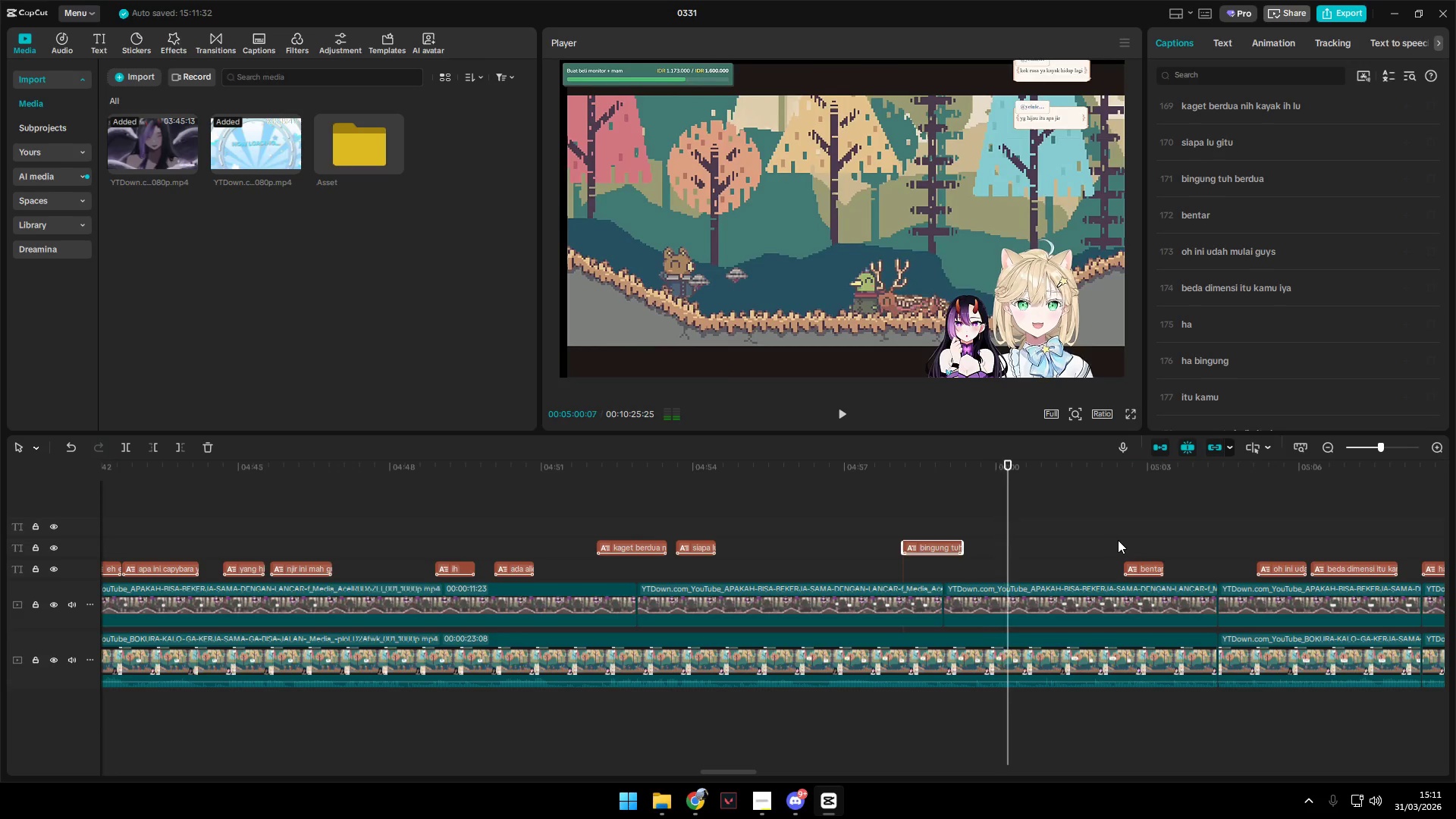 
key(Space)
 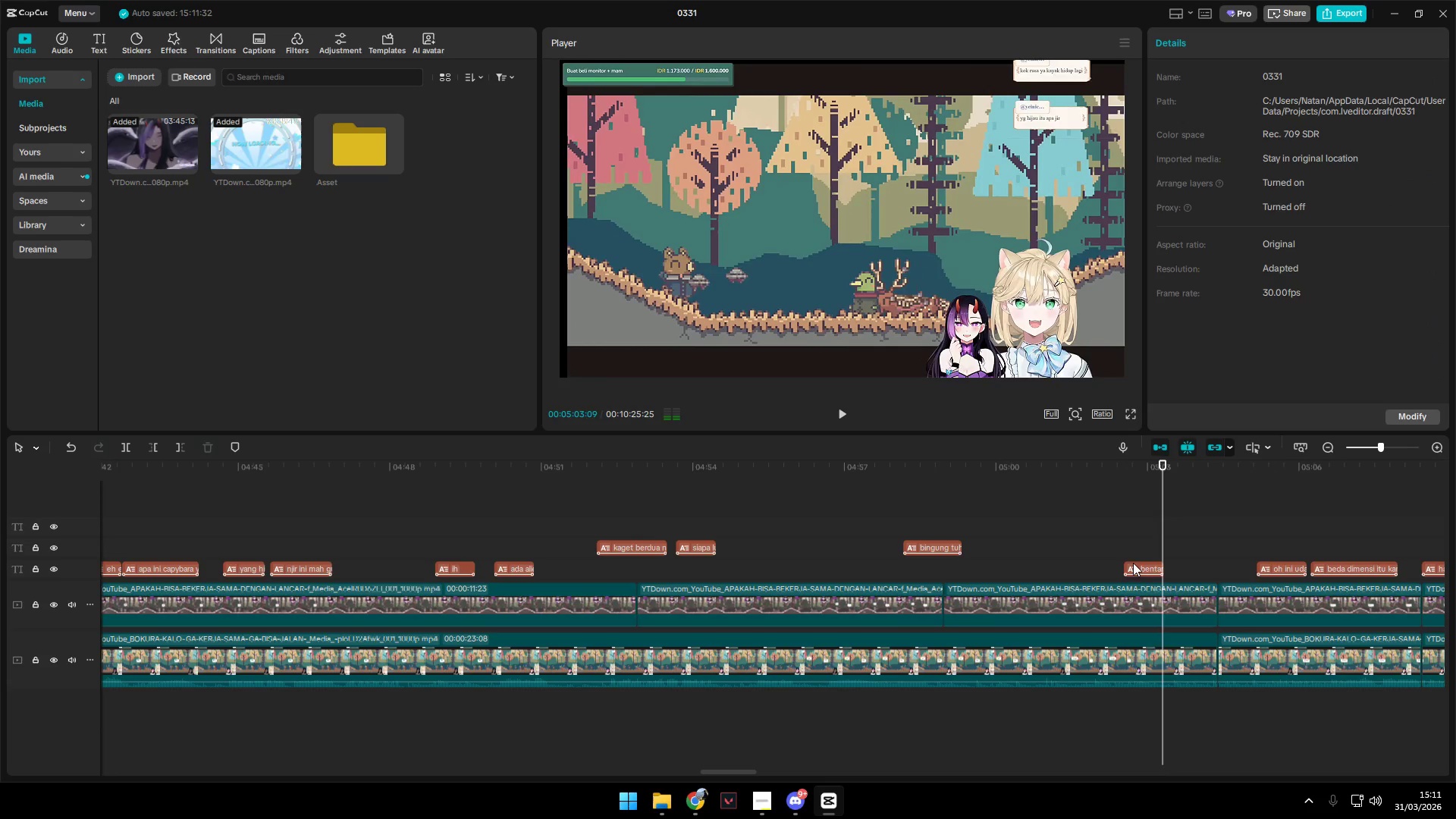 
left_click_drag(start_coordinate=[1141, 566], to_coordinate=[1139, 547])
 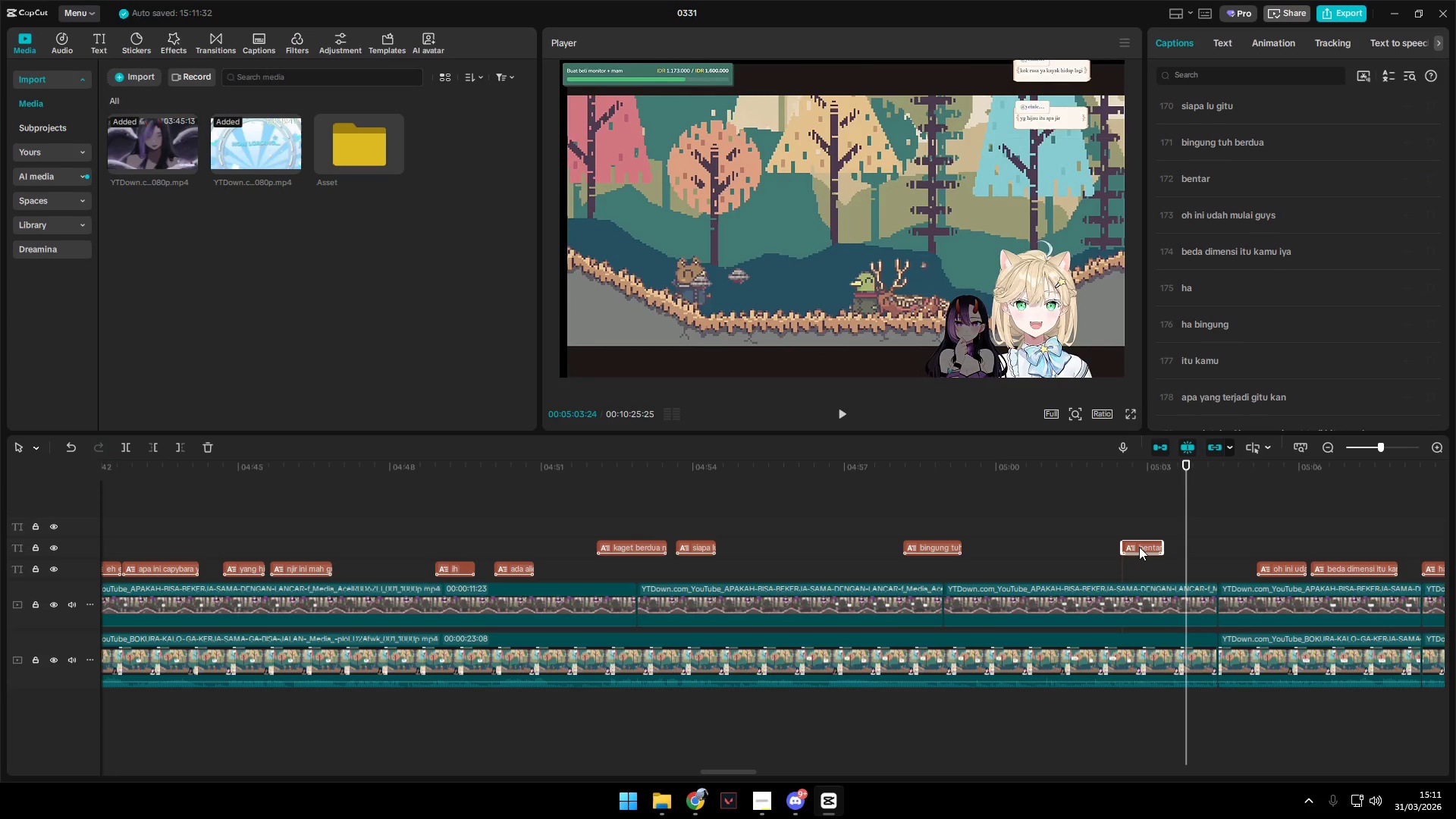 
key(Space)
 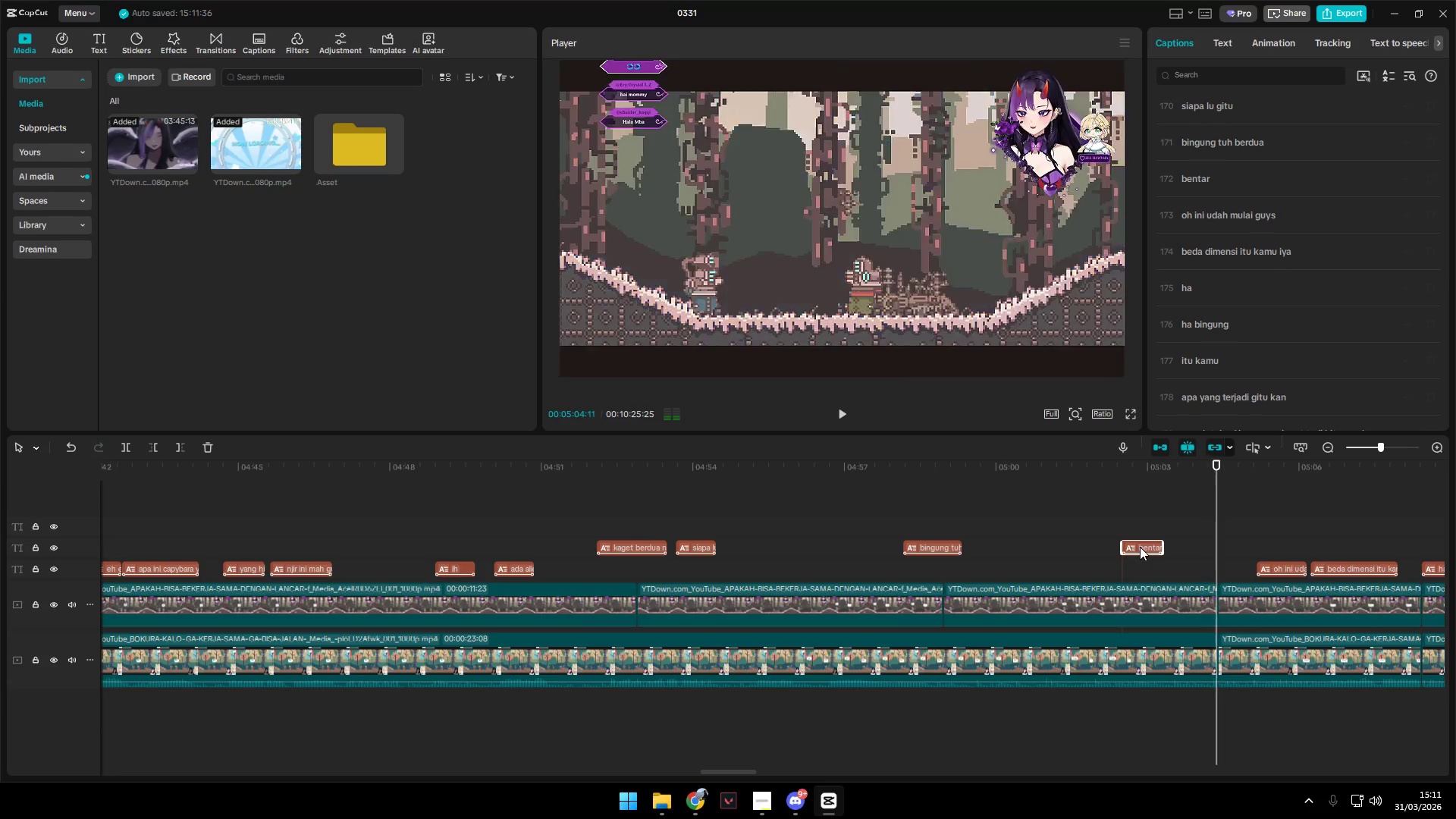 
hold_key(key=AltLeft, duration=1.19)
scroll: coordinate [1138, 558], scroll_direction: down, amount: 5.0
 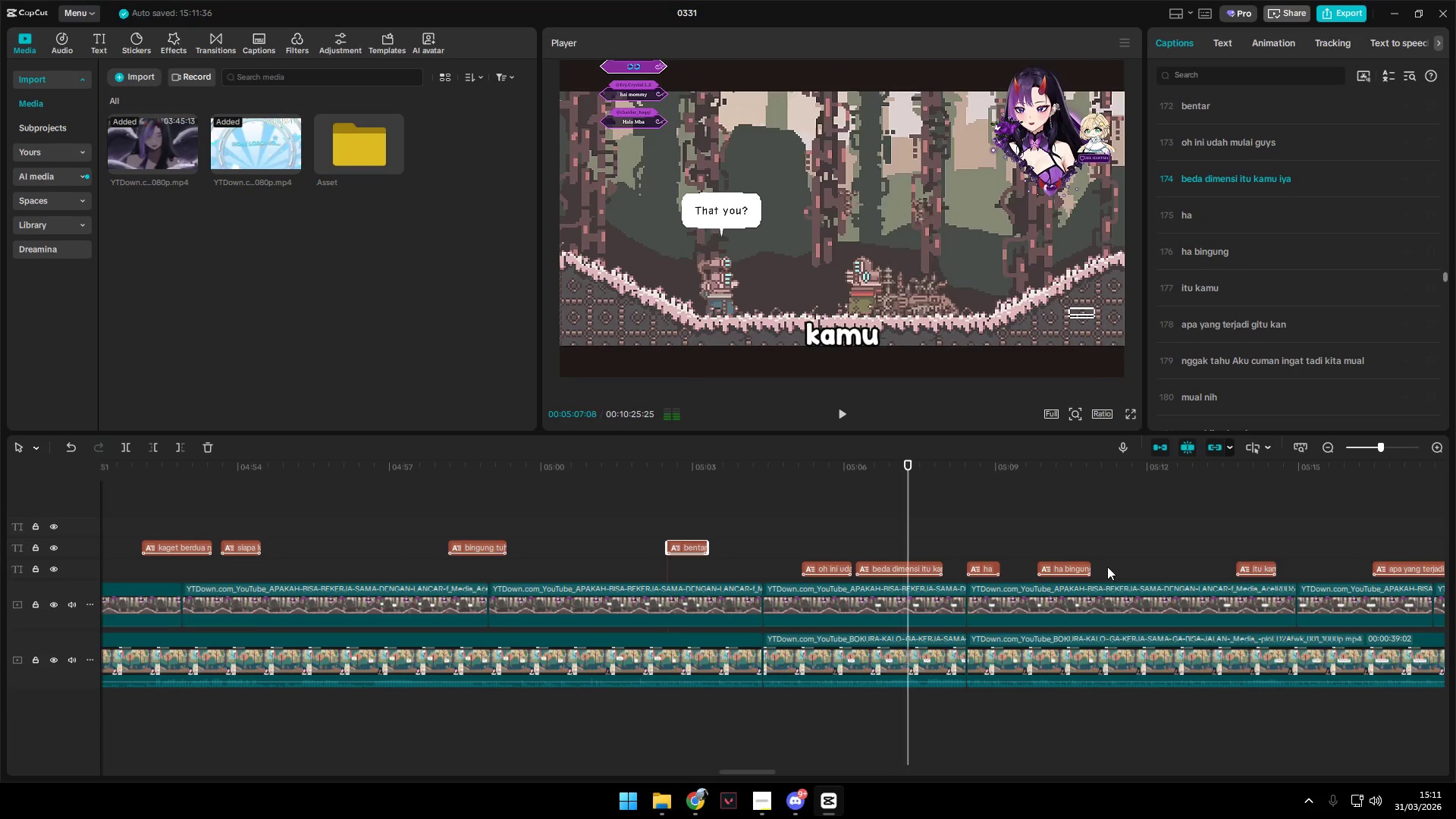 
left_click([889, 545])
 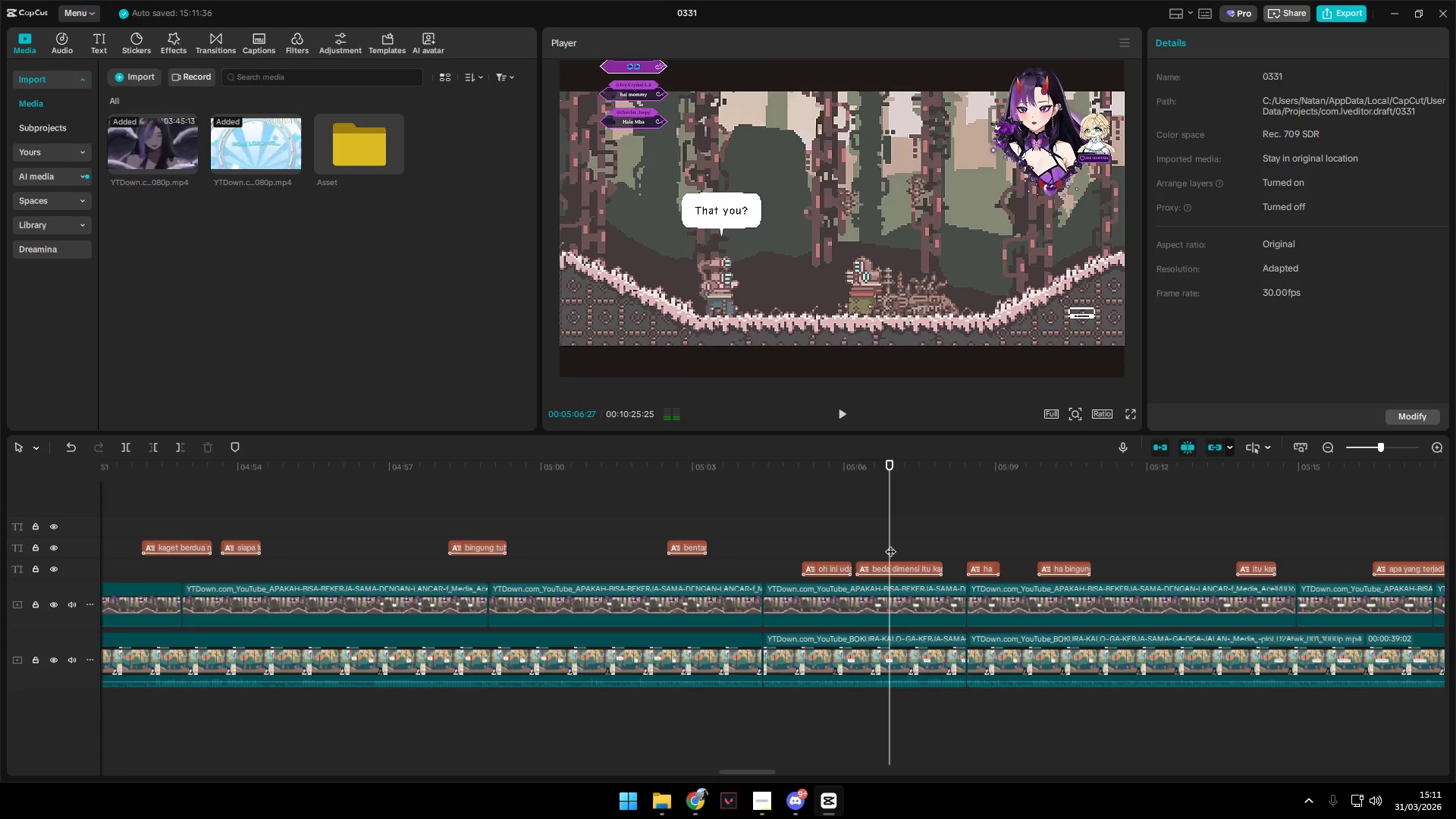 
key(Space)
 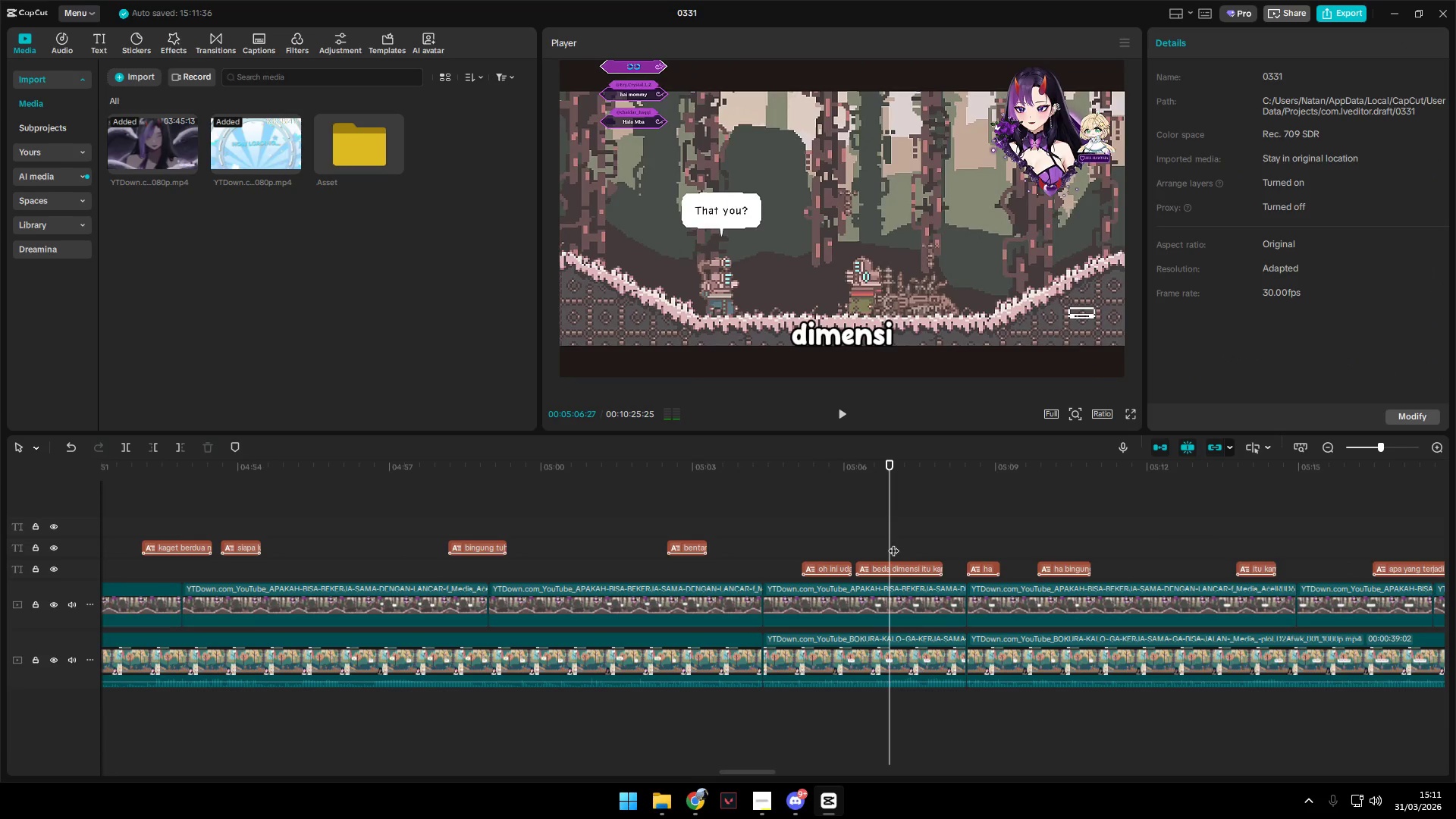 
key(Space)
 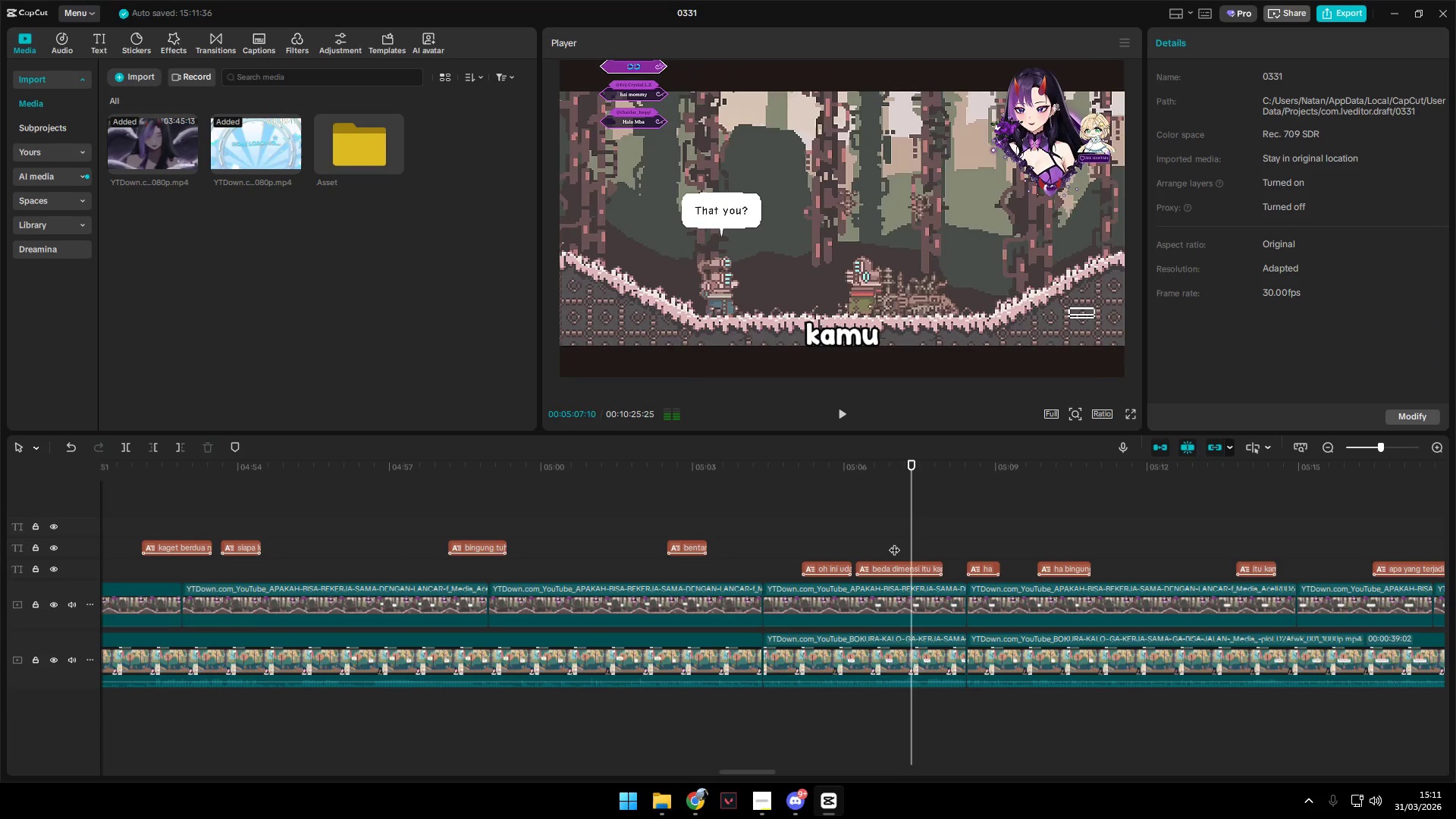 
key(Space)
 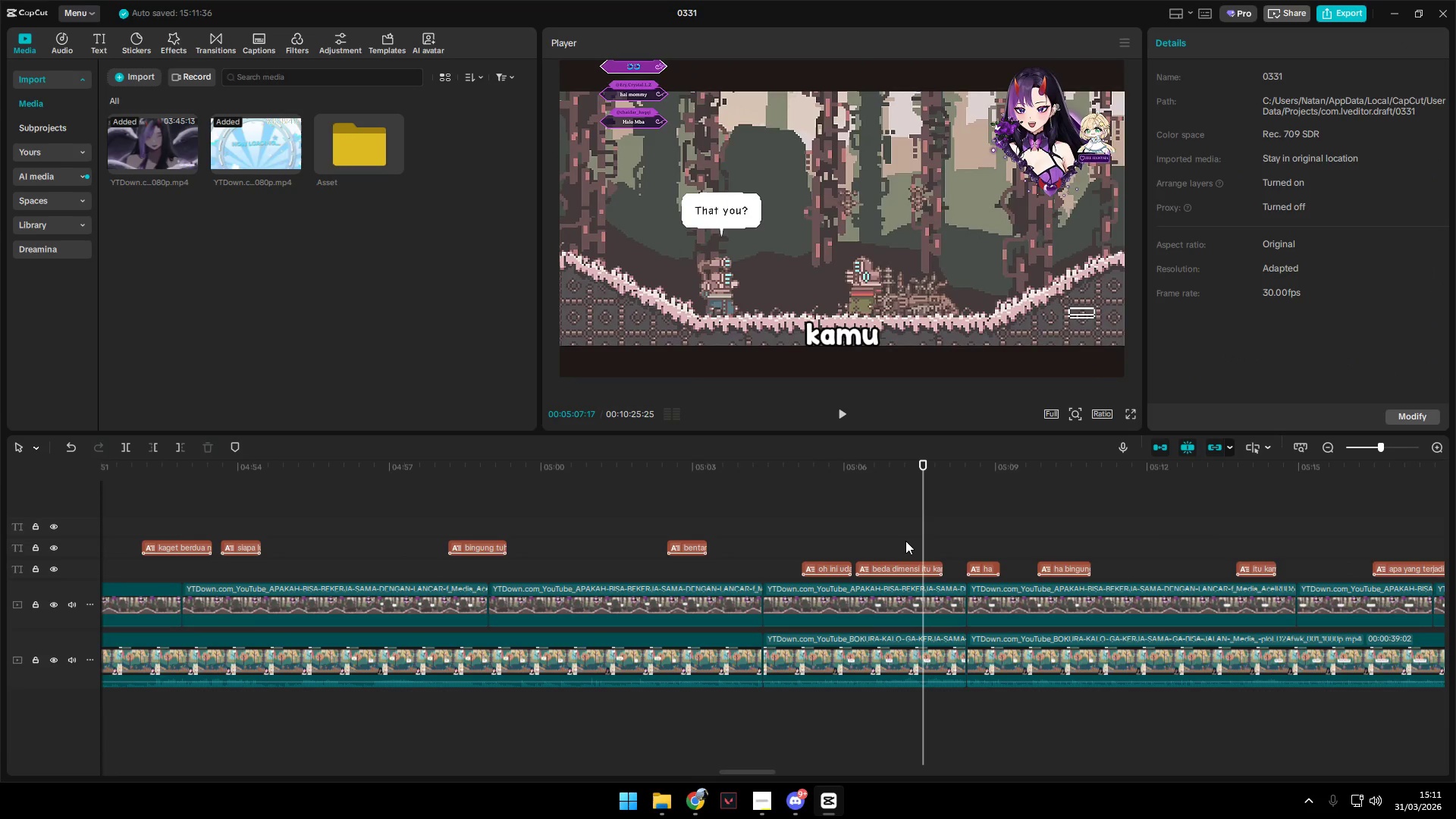 
left_click([905, 541])
 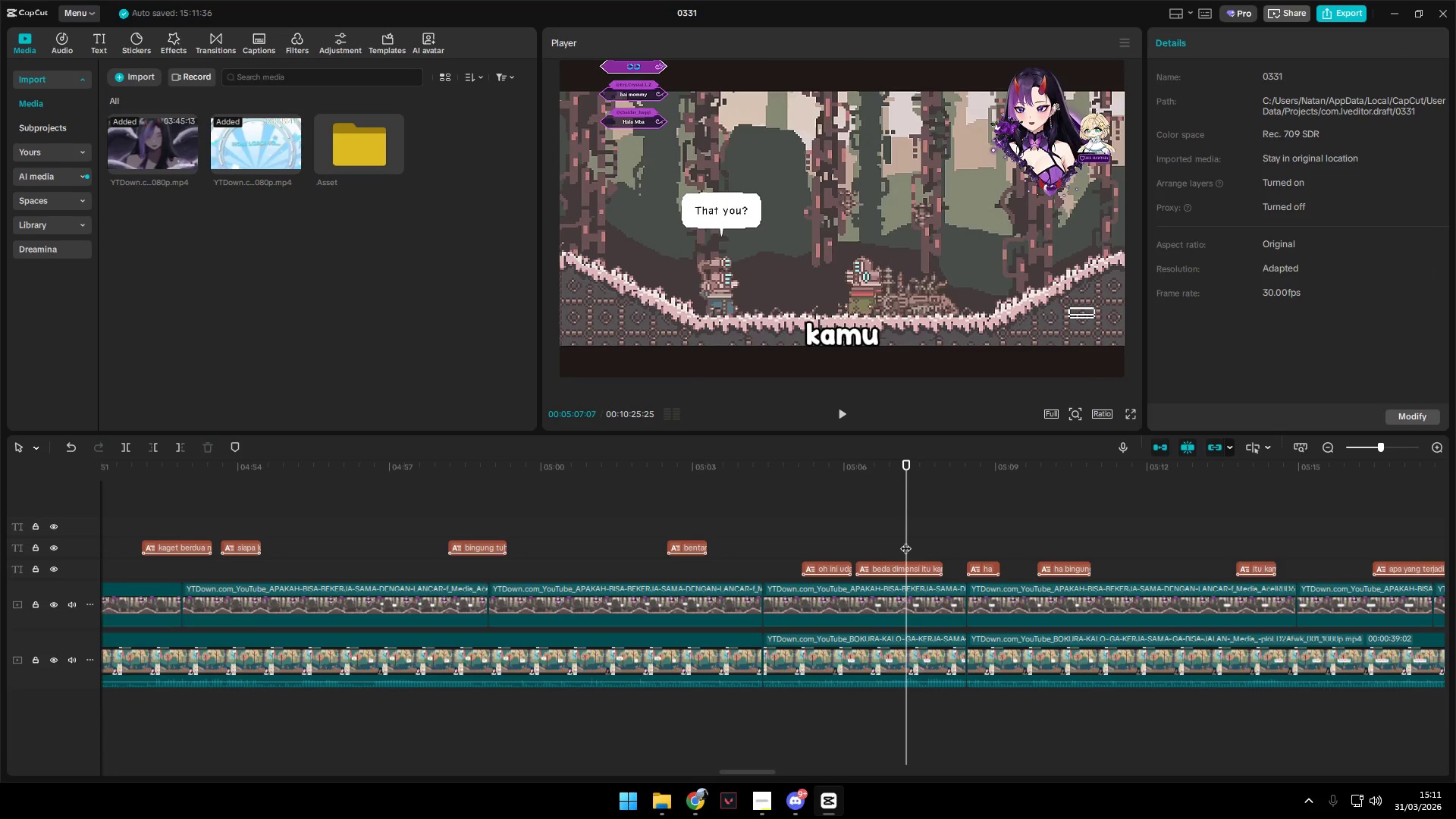 
key(Space)
 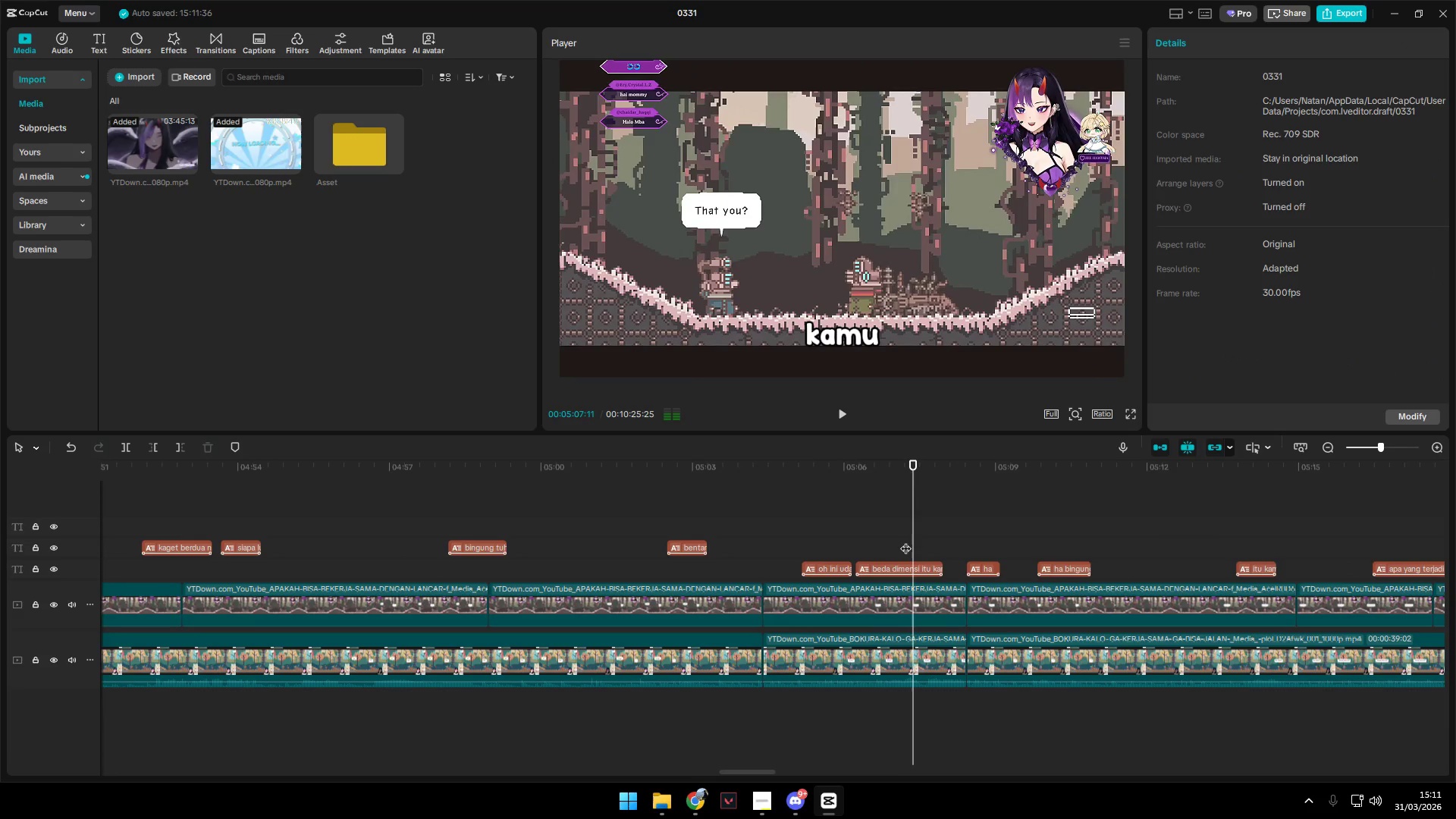 
key(Space)
 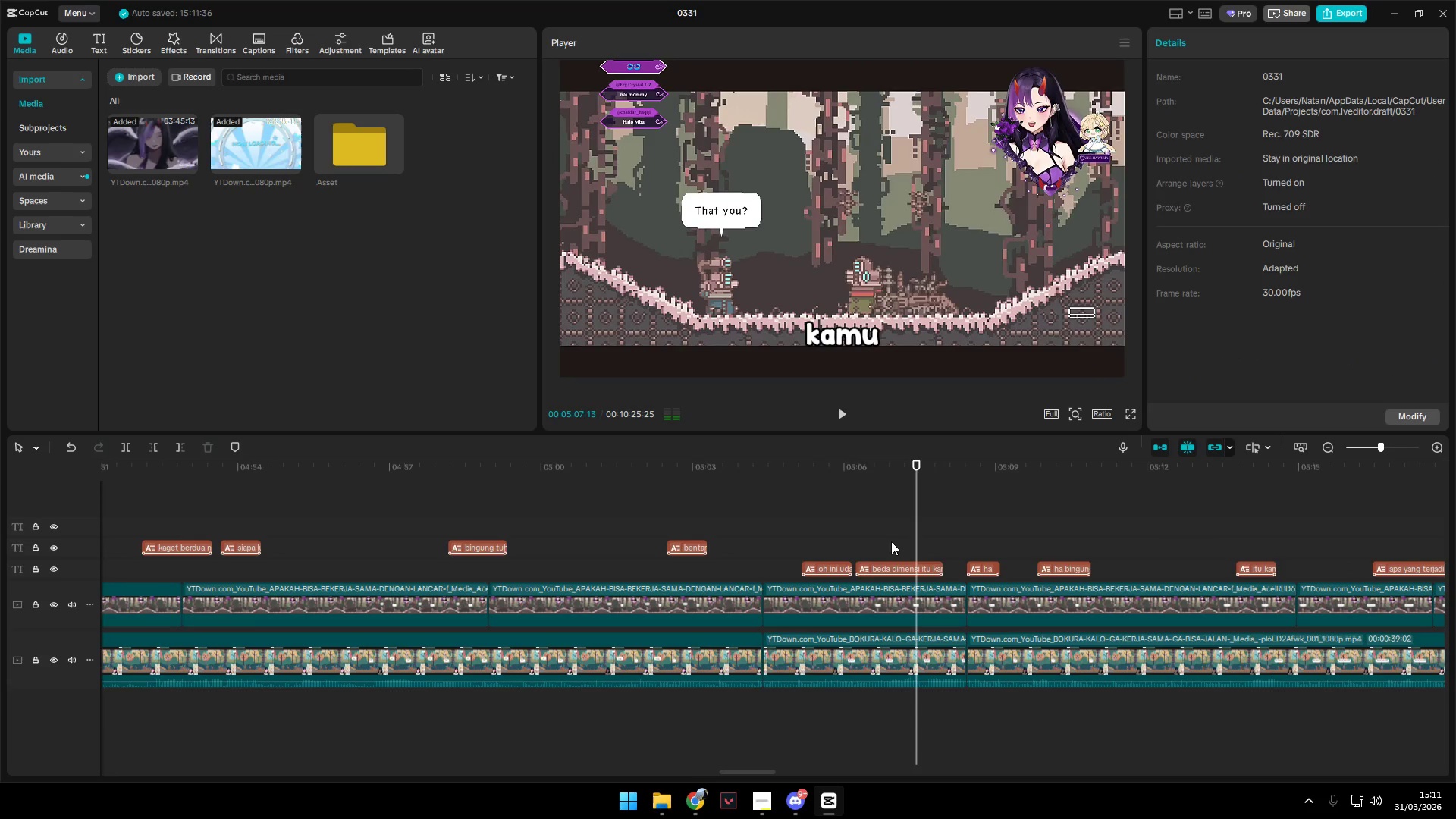 
left_click([891, 541])
 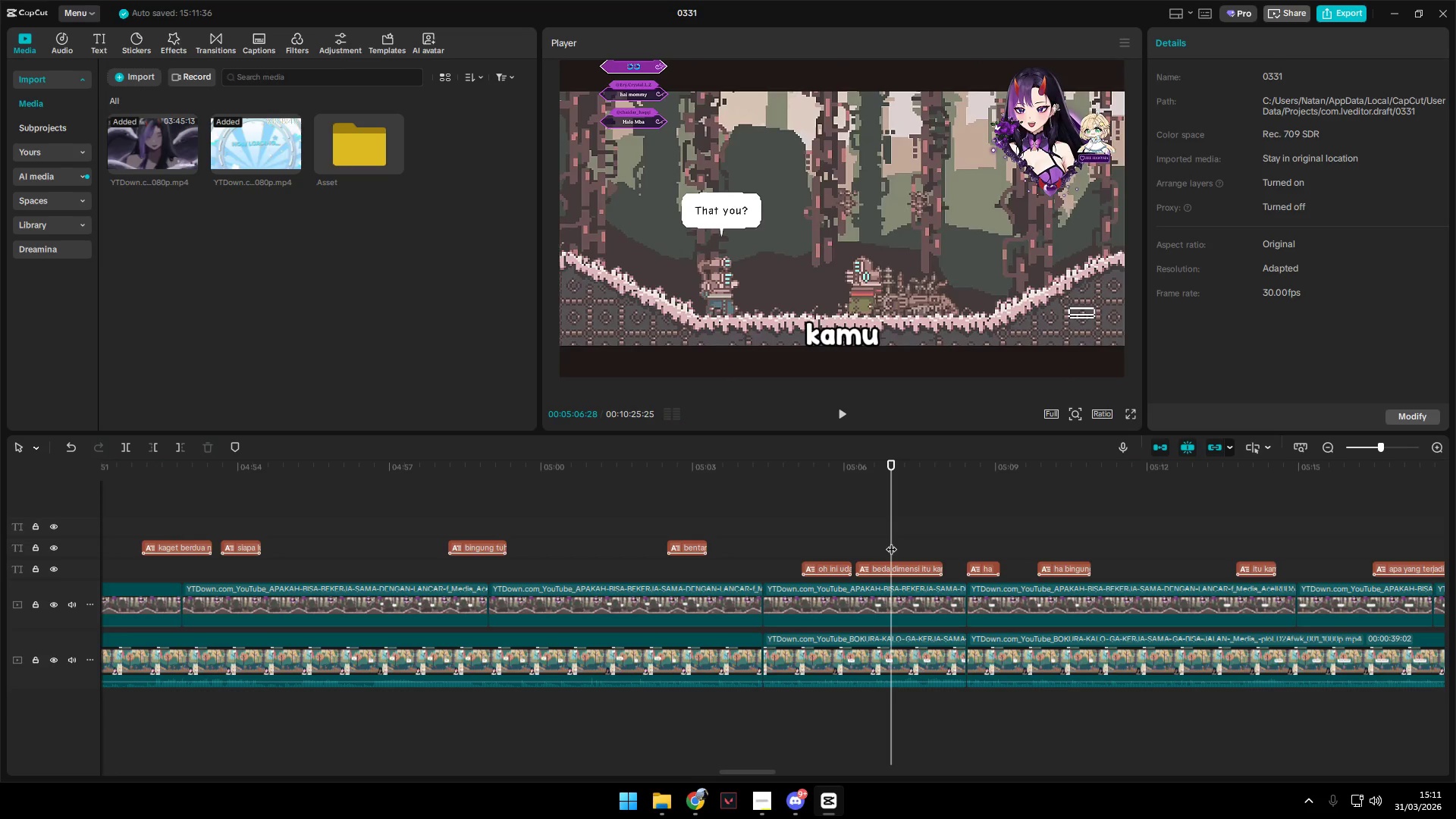 
key(Space)
 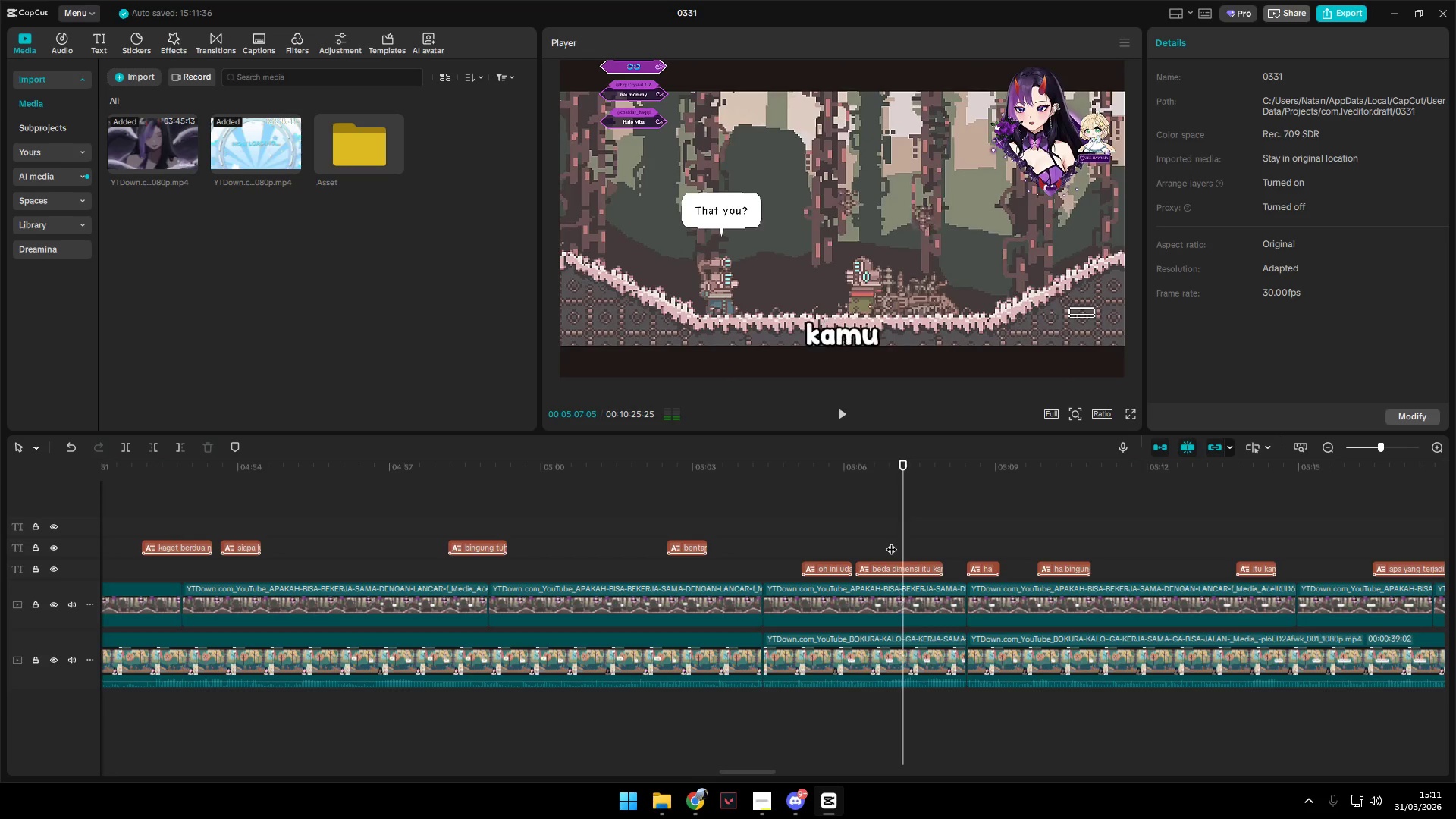 
key(Space)
 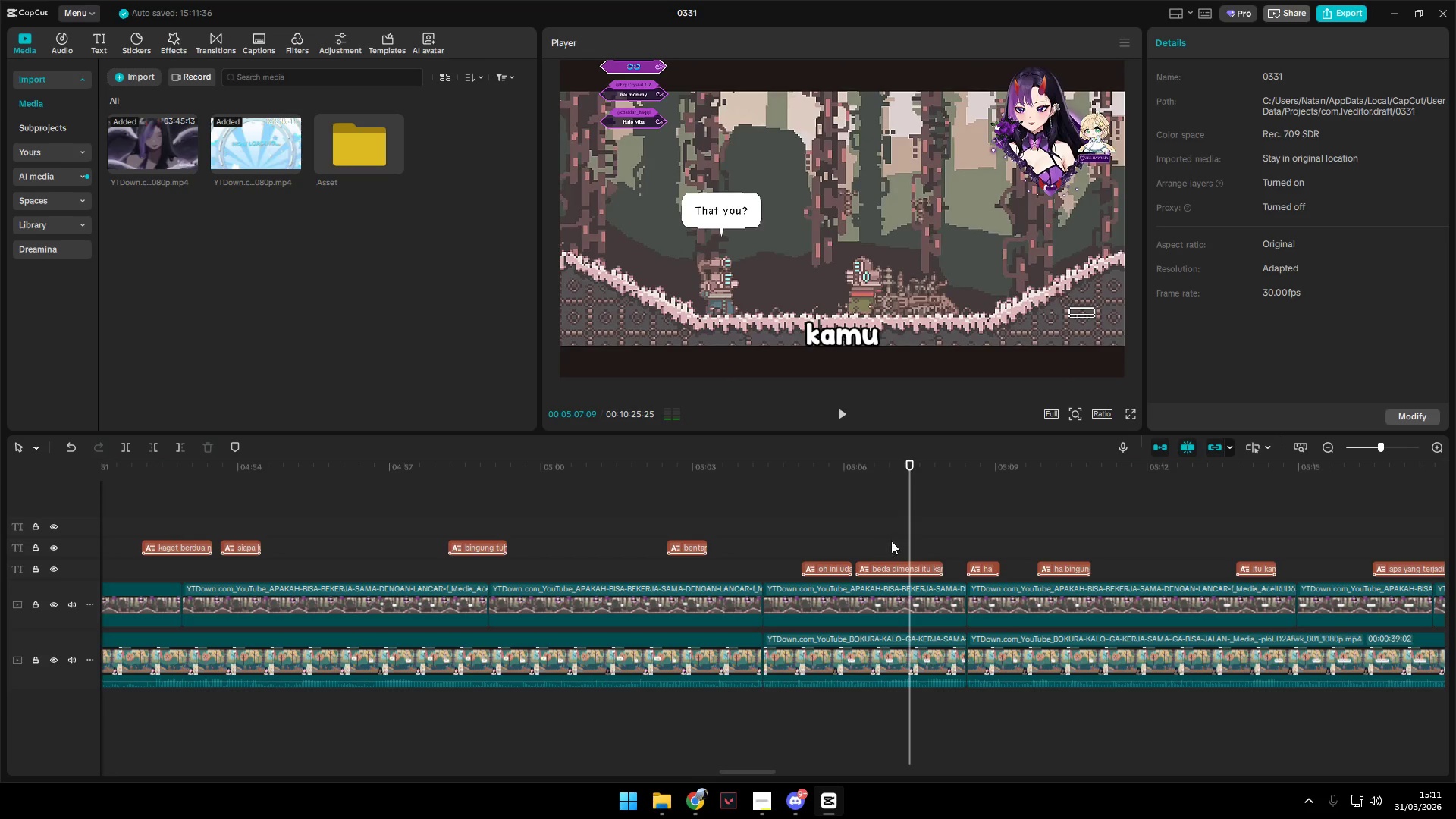 
left_click([893, 540])
 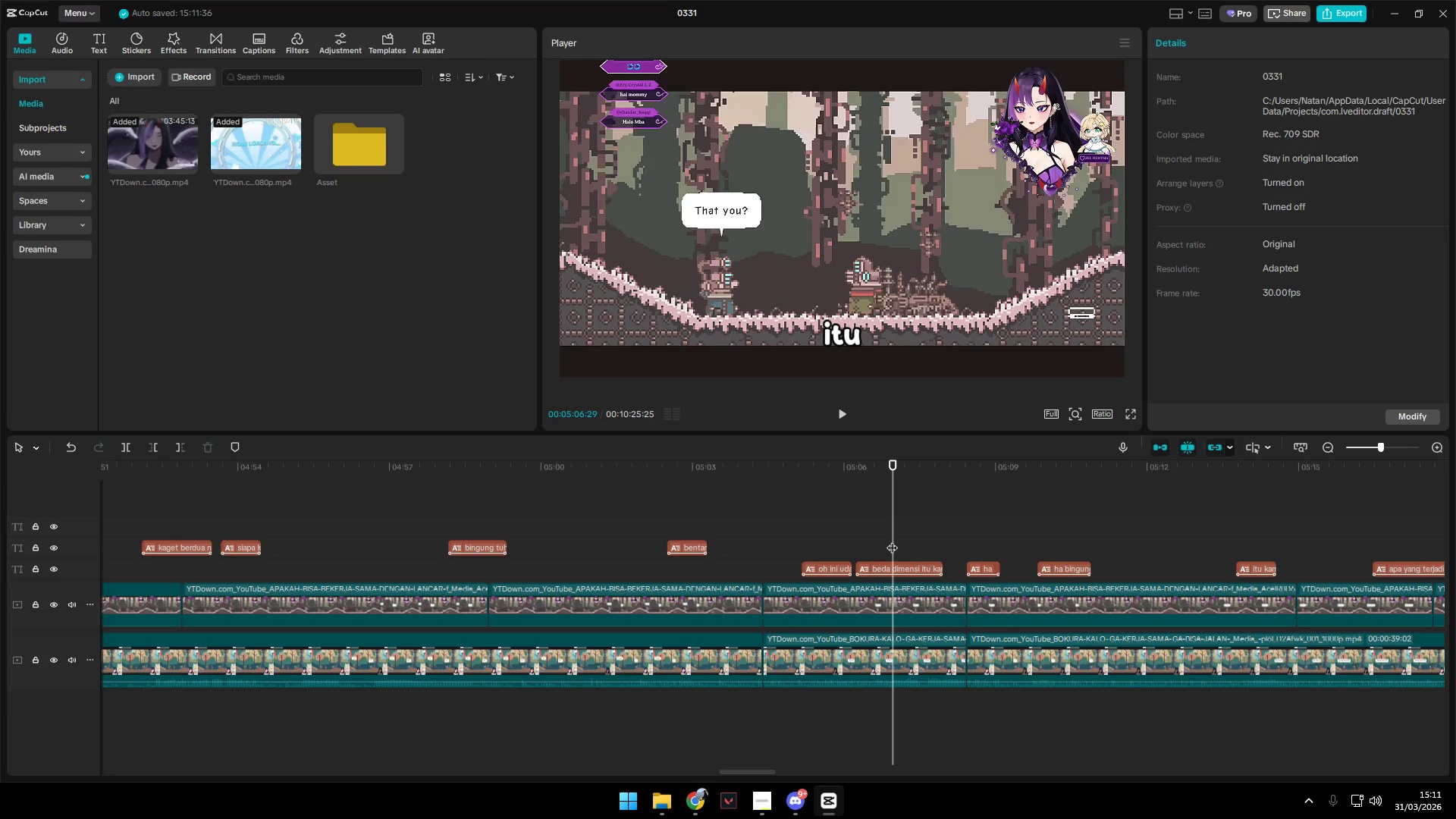 
left_click_drag(start_coordinate=[892, 540], to_coordinate=[887, 539])
 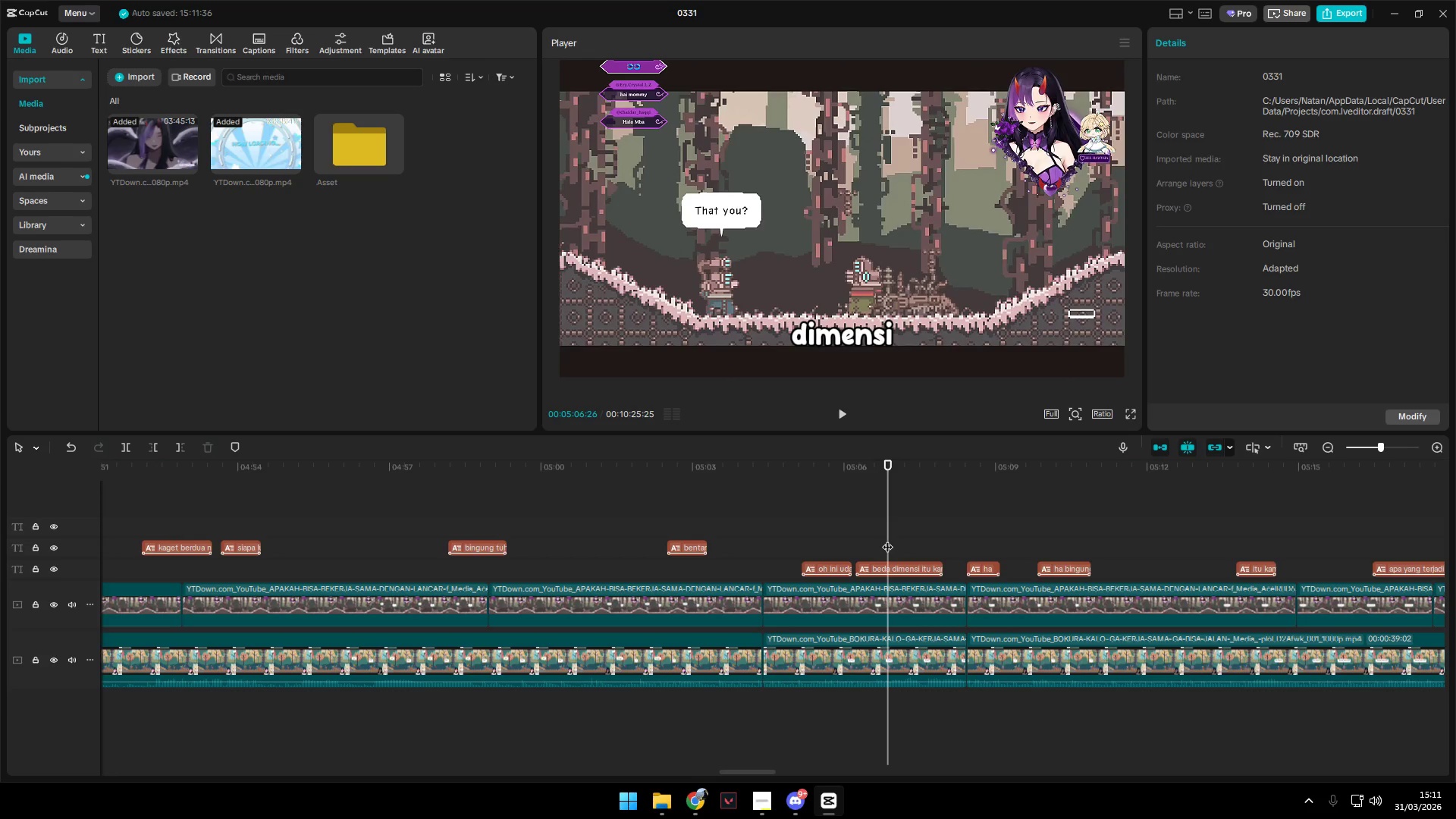 
key(Shift+E)
 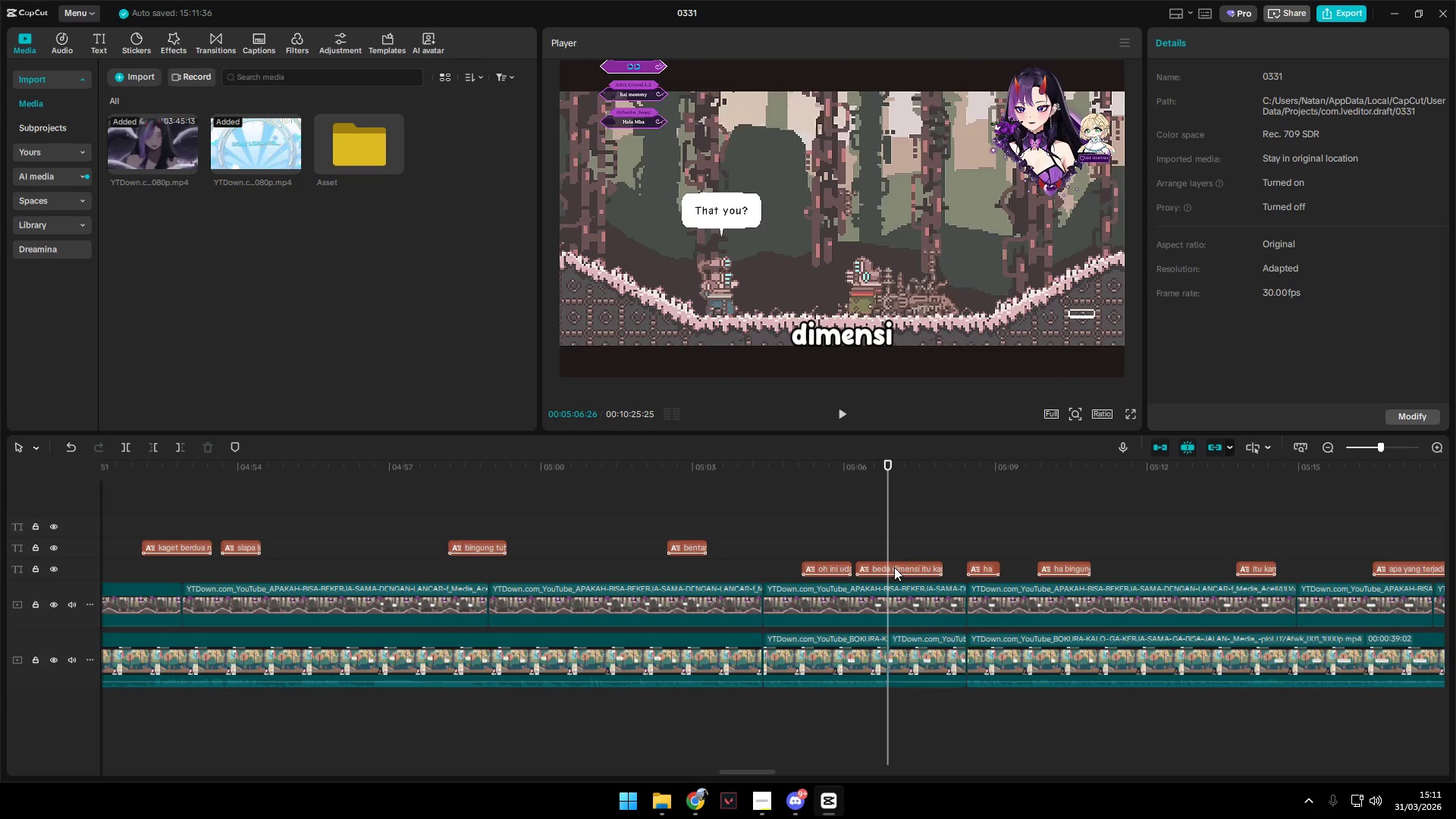 
left_click([894, 567])
 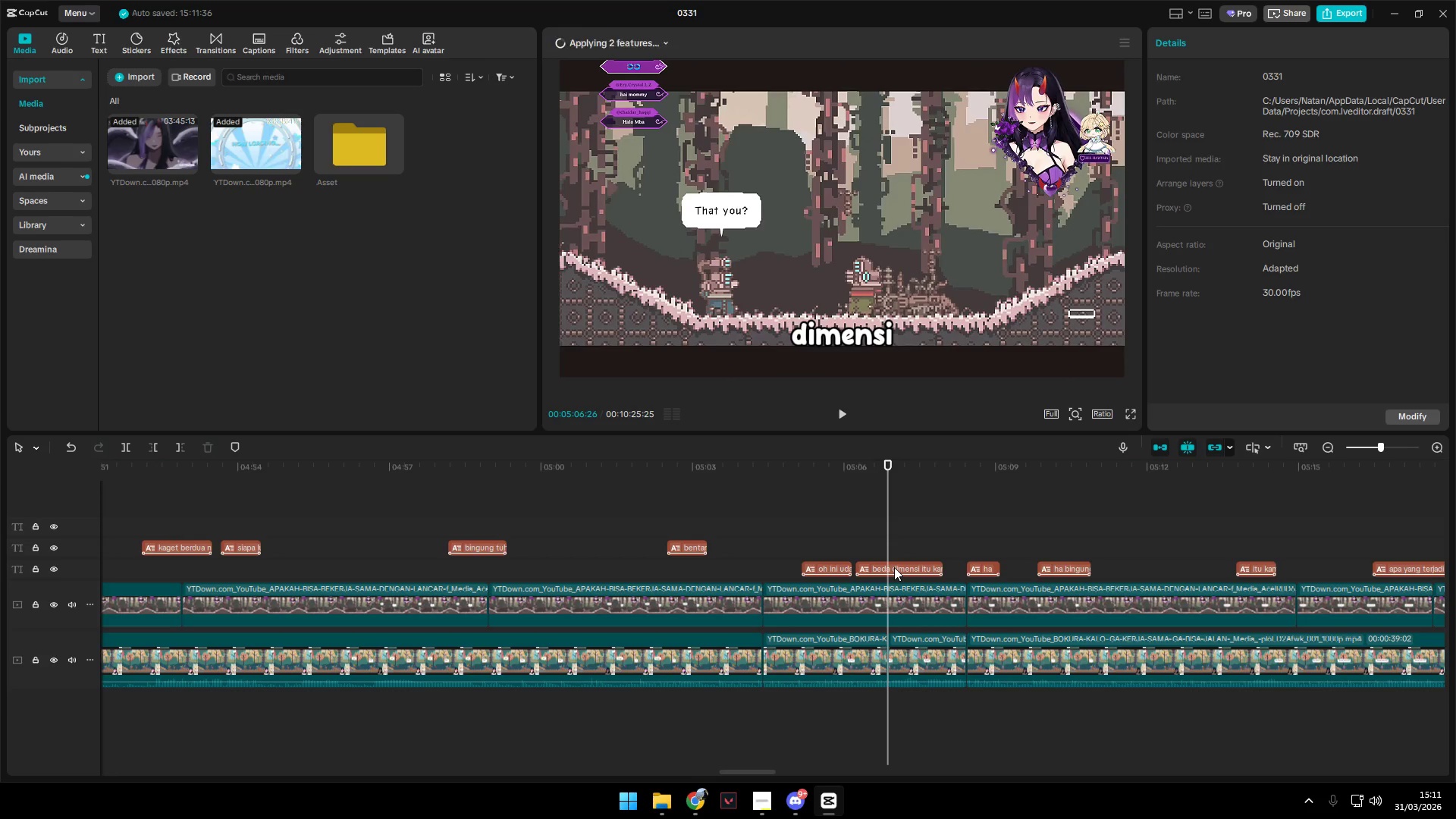 
key(Shift+E)
 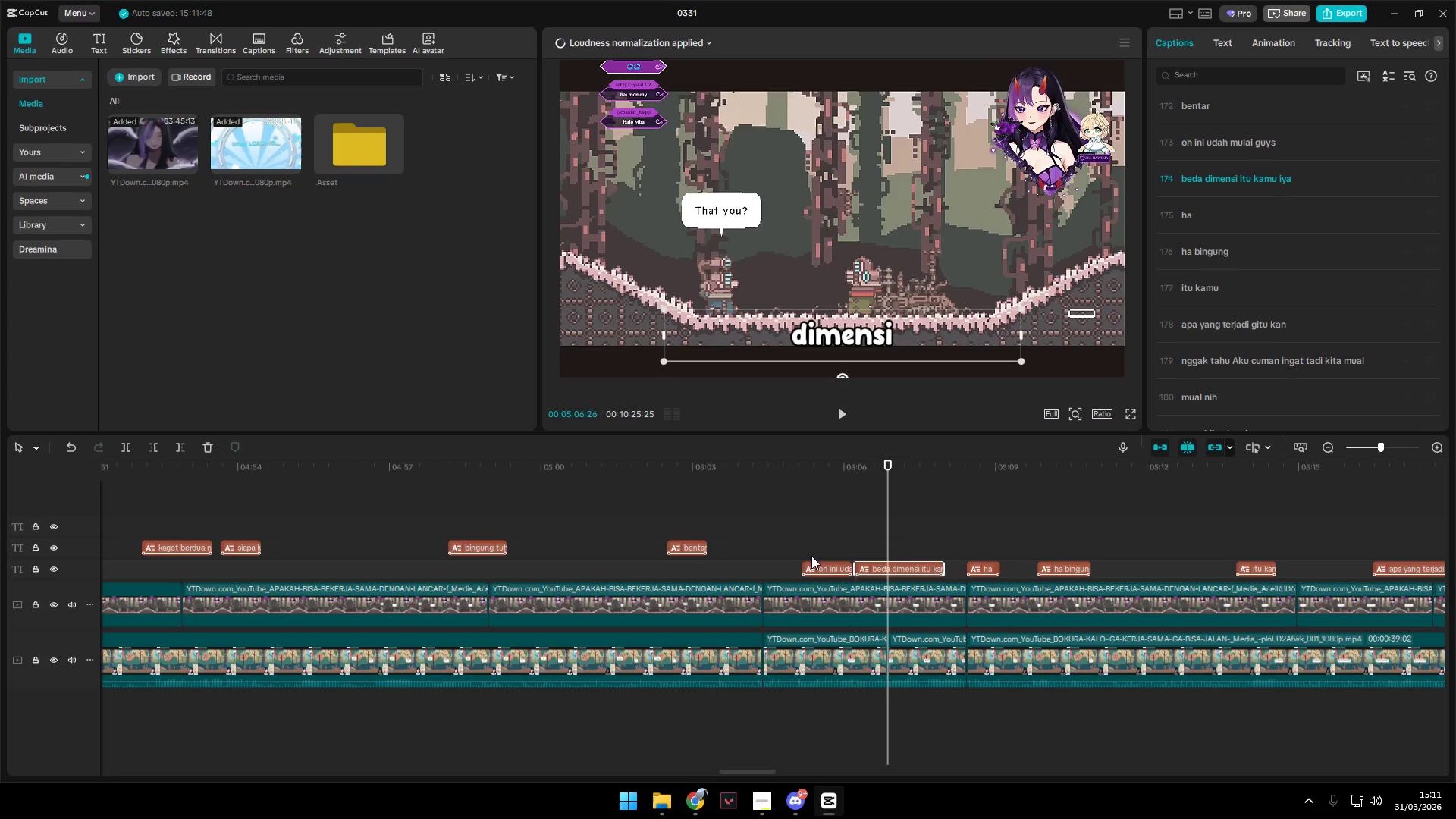 
left_click_drag(start_coordinate=[816, 544], to_coordinate=[868, 568])
 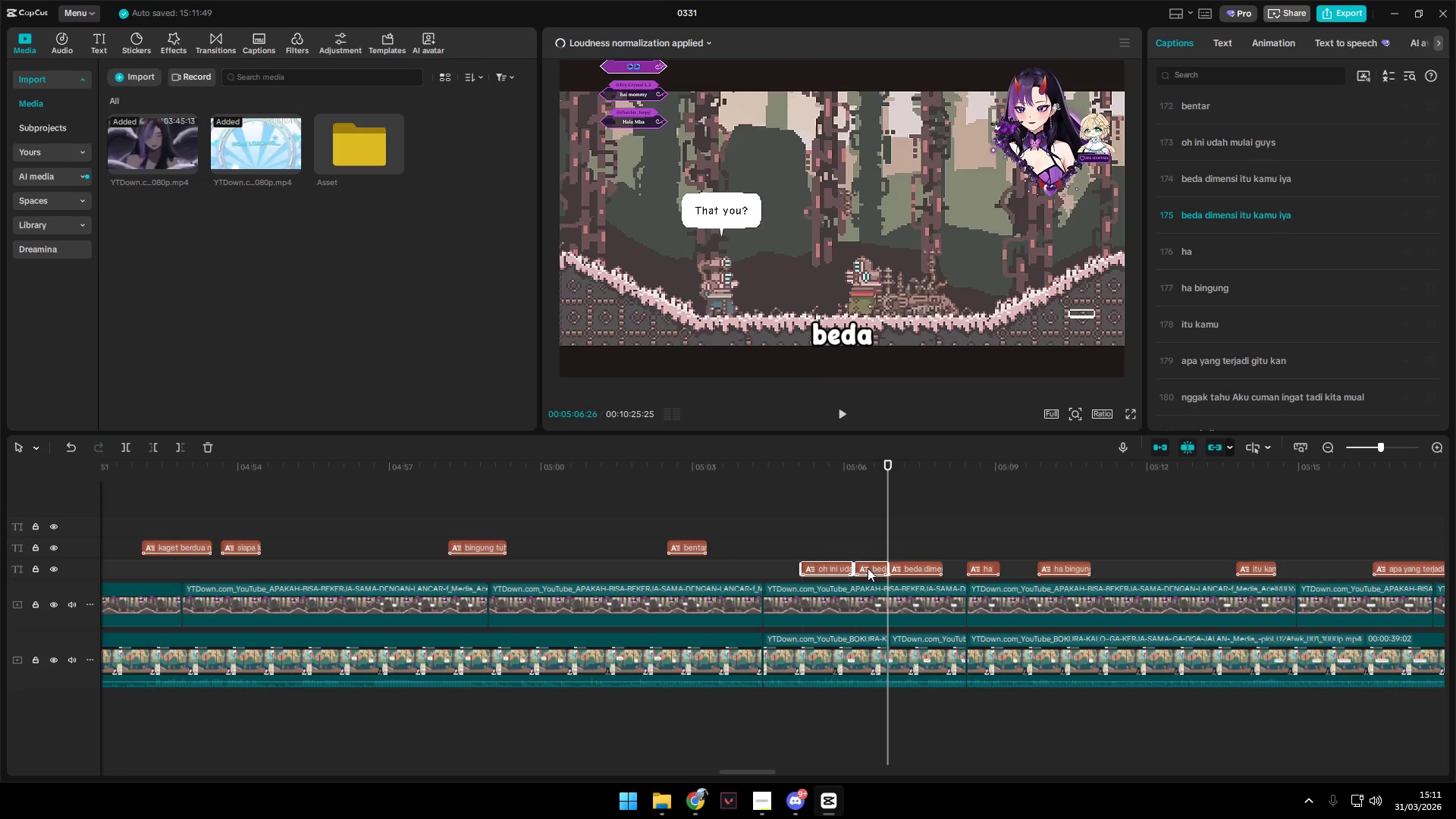 
left_click_drag(start_coordinate=[868, 567], to_coordinate=[868, 553])
 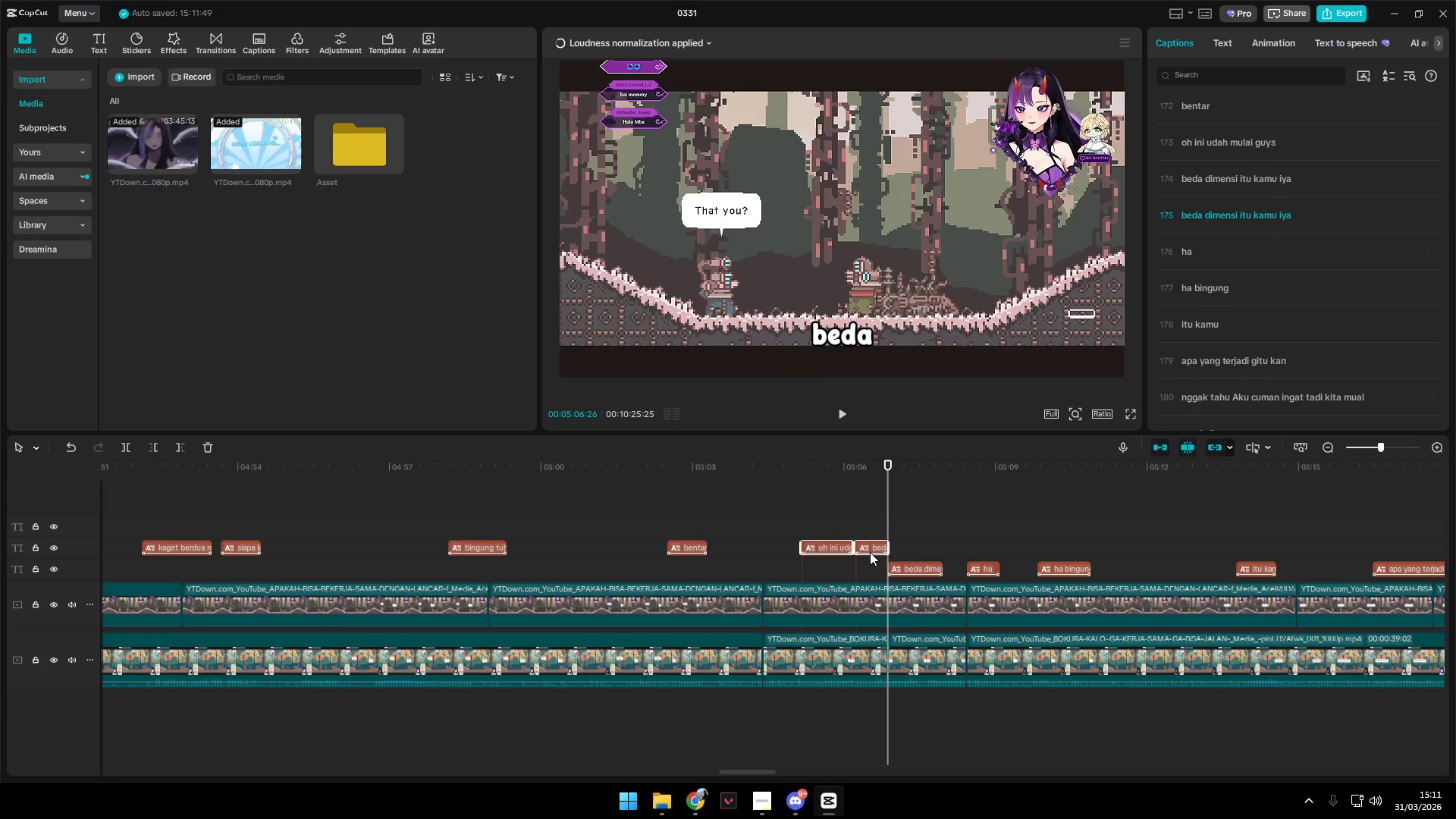 
key(Space)
 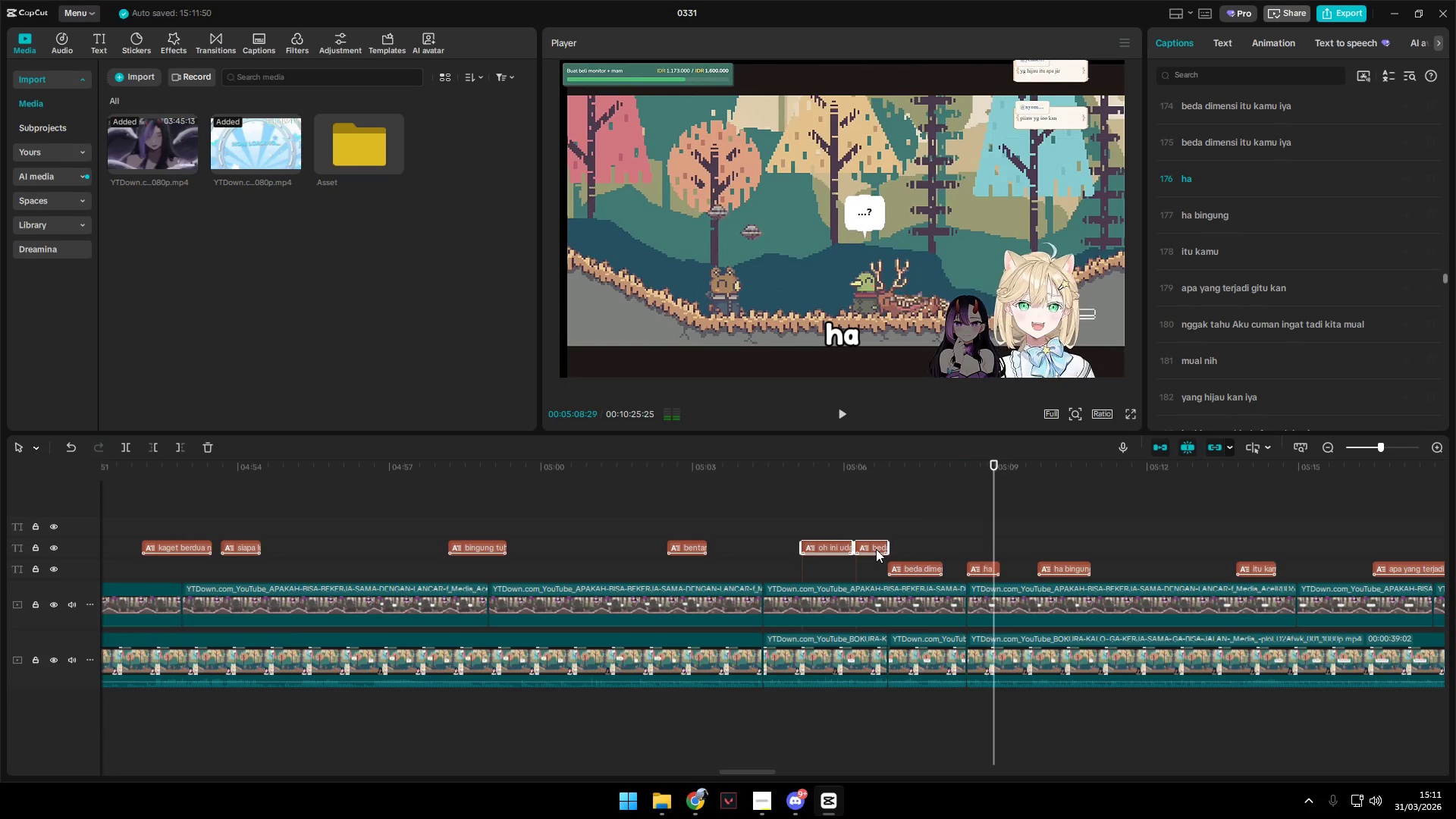 
hold_key(key=AltLeft, duration=1.5)
scroll: coordinate [878, 548], scroll_direction: down, amount: 3.0
 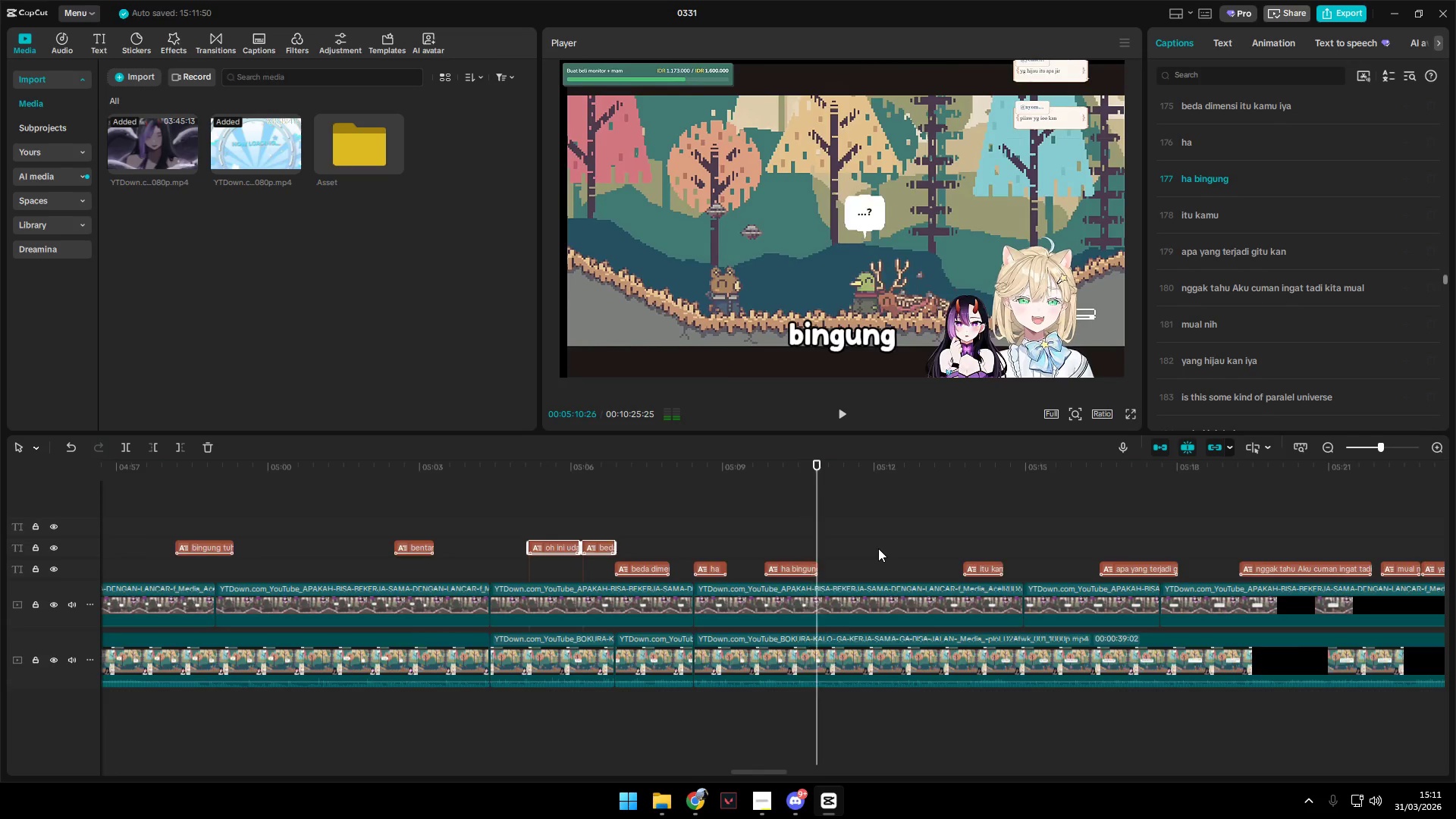 
hold_key(key=AltLeft, duration=1.27)
 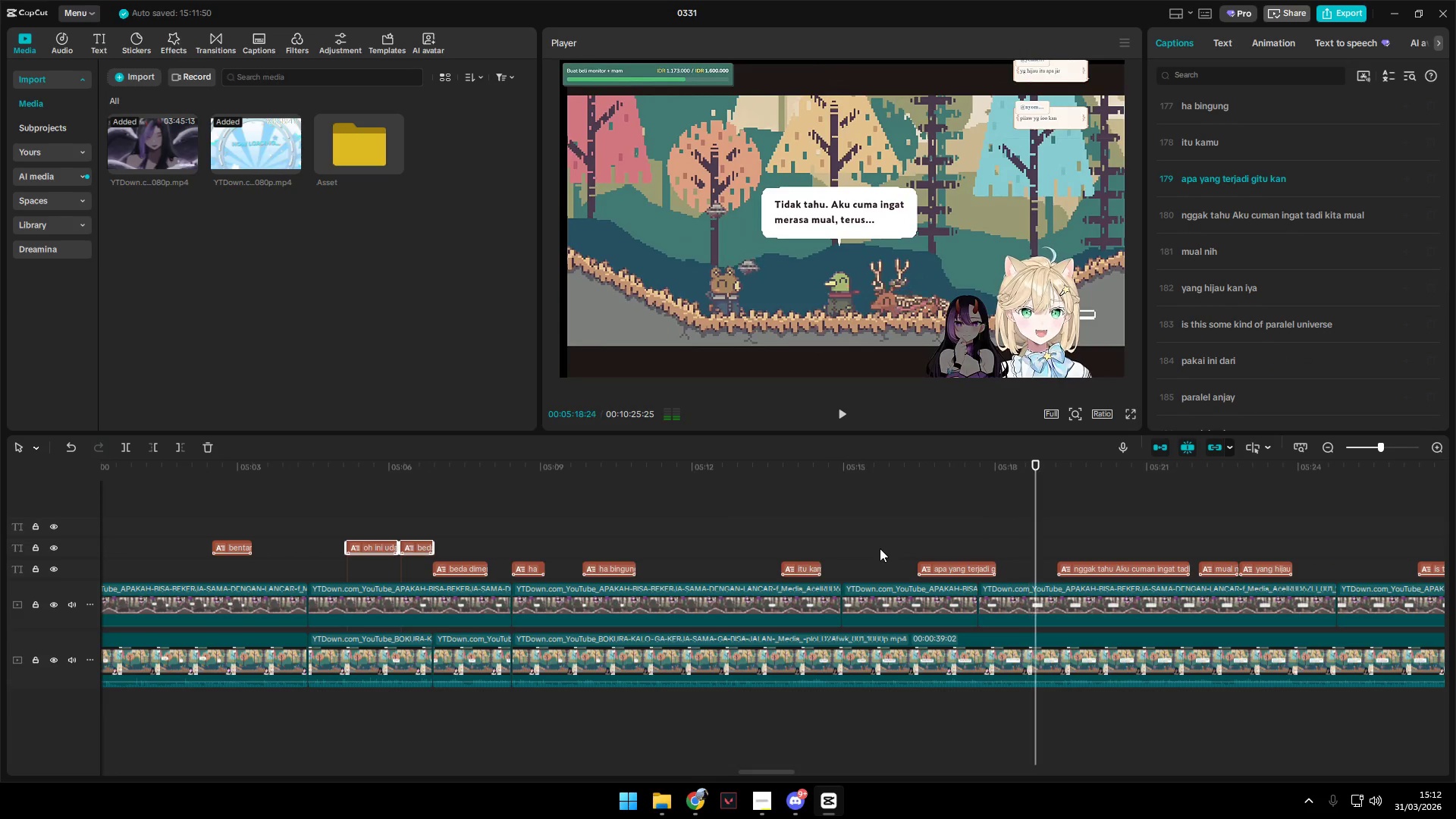 
wait(11.3)
 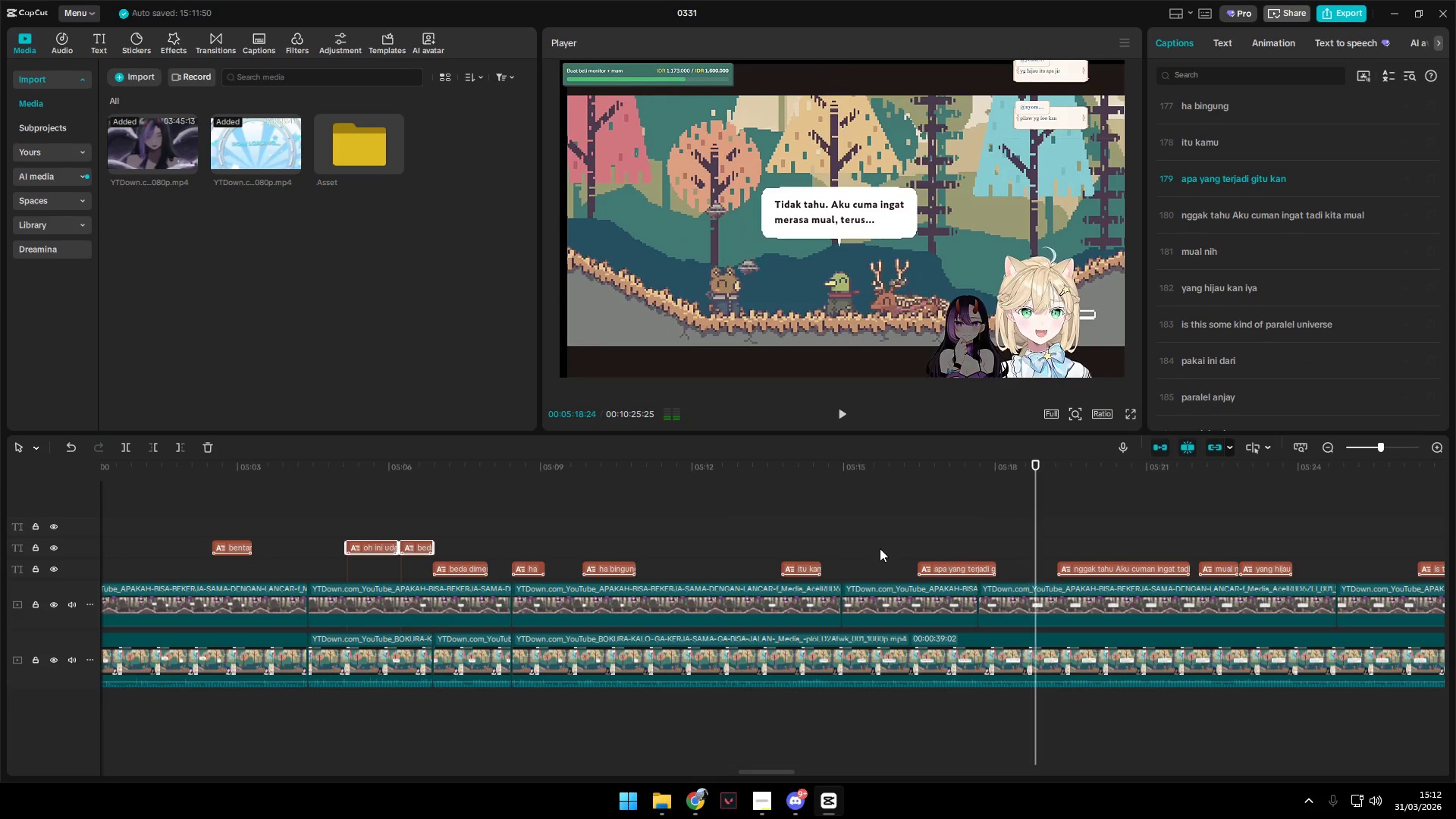 
key(Space)
 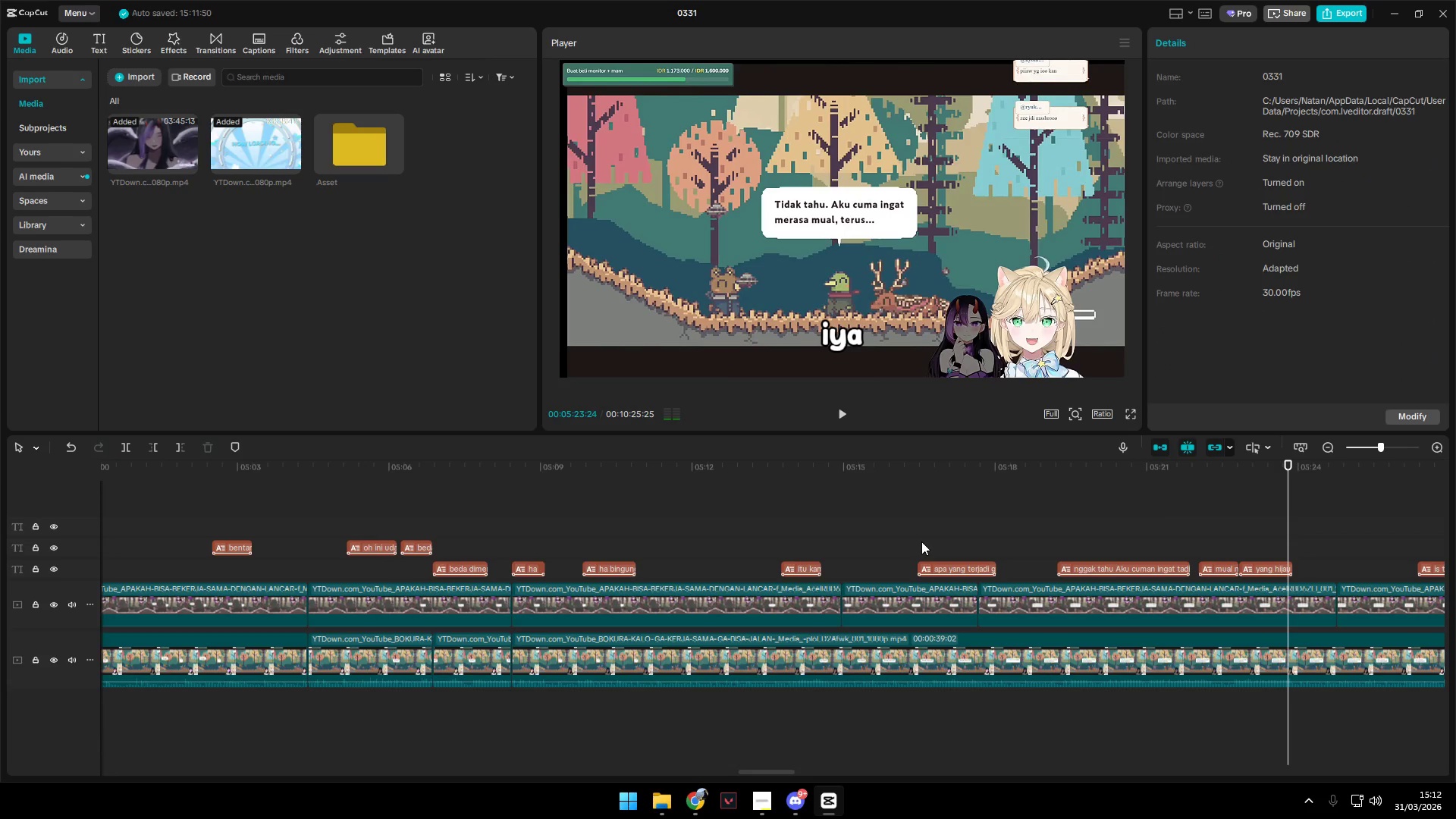 
key(Space)
 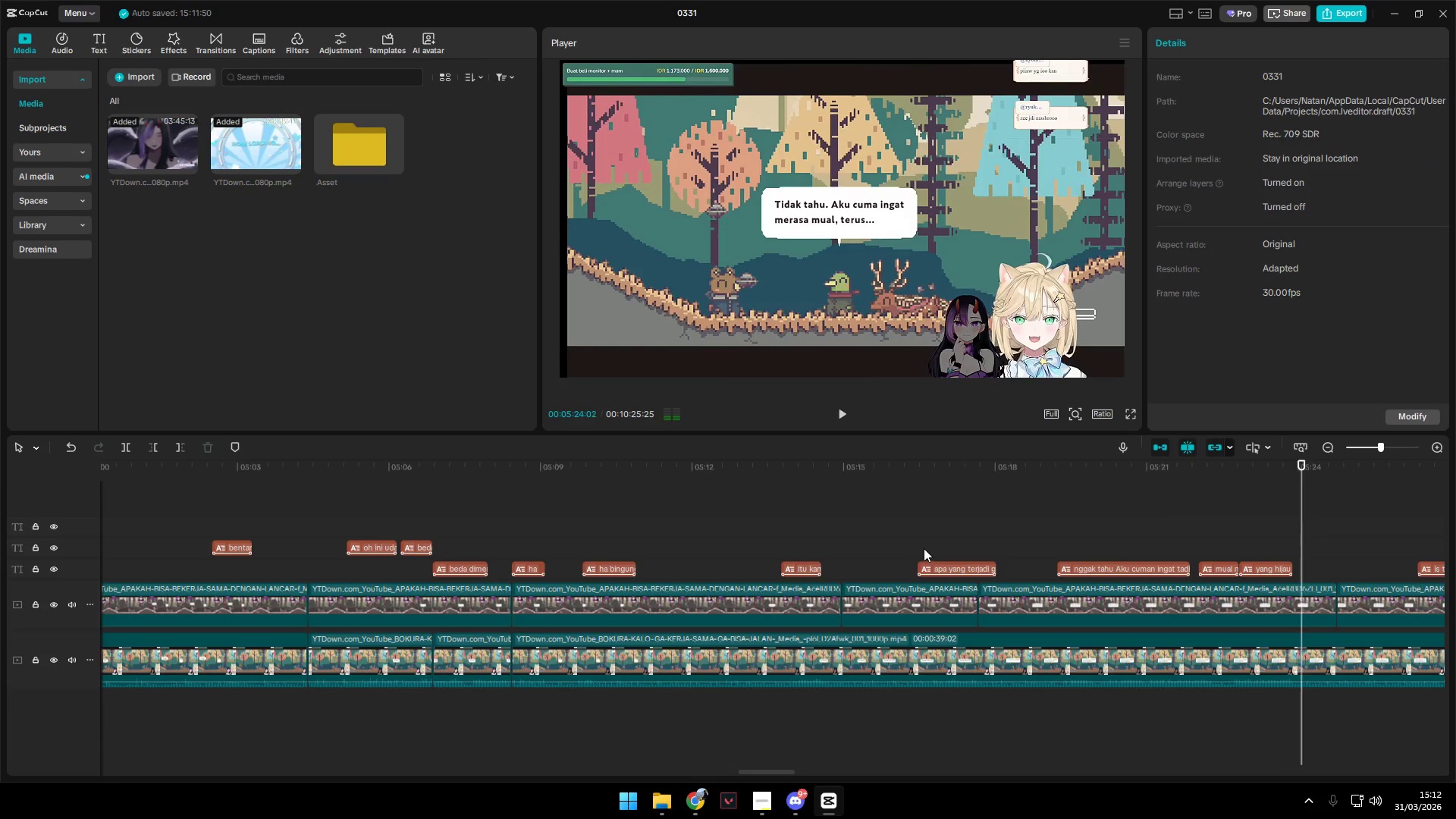 
left_click([921, 546])
 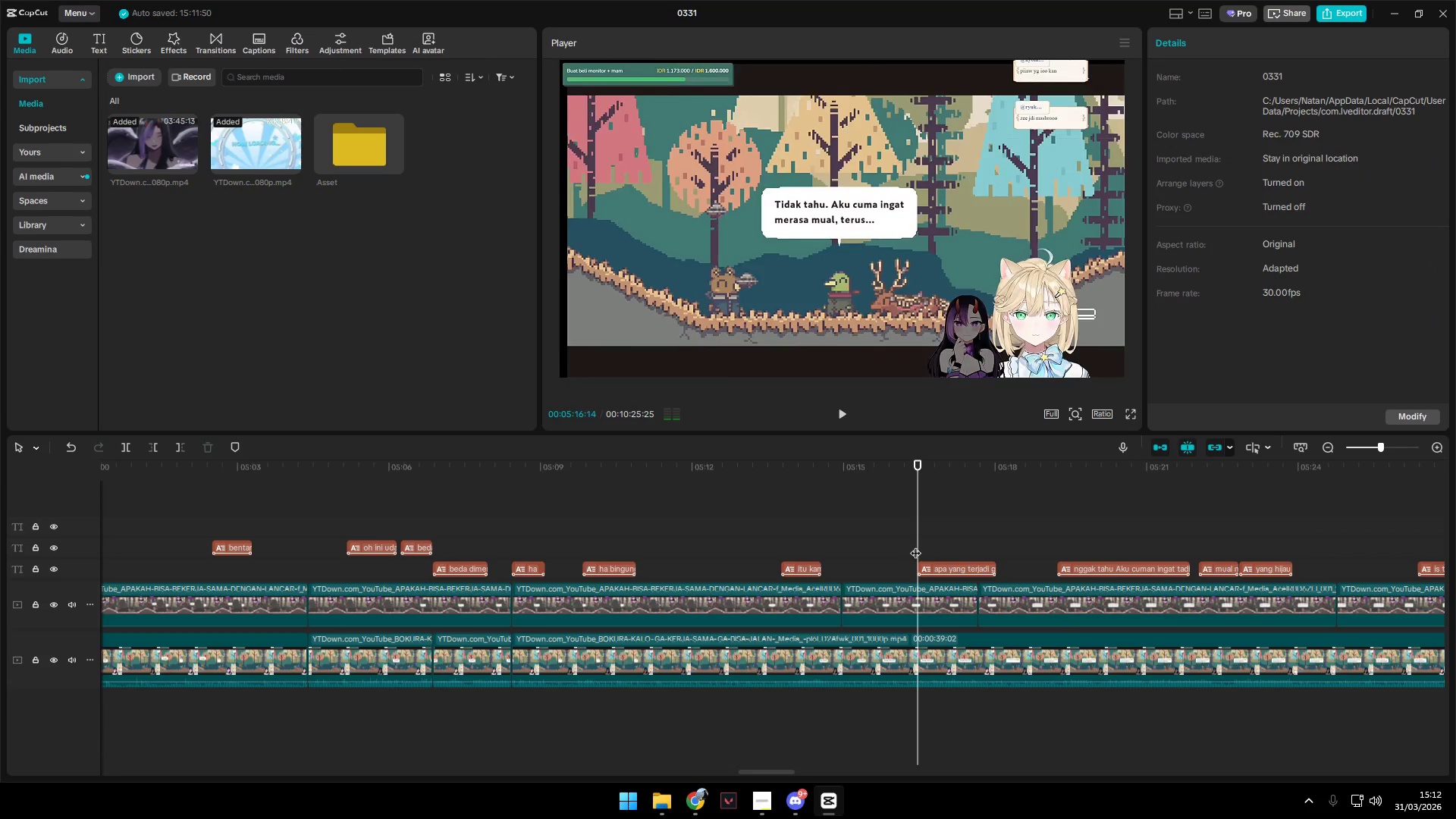 
key(Space)
 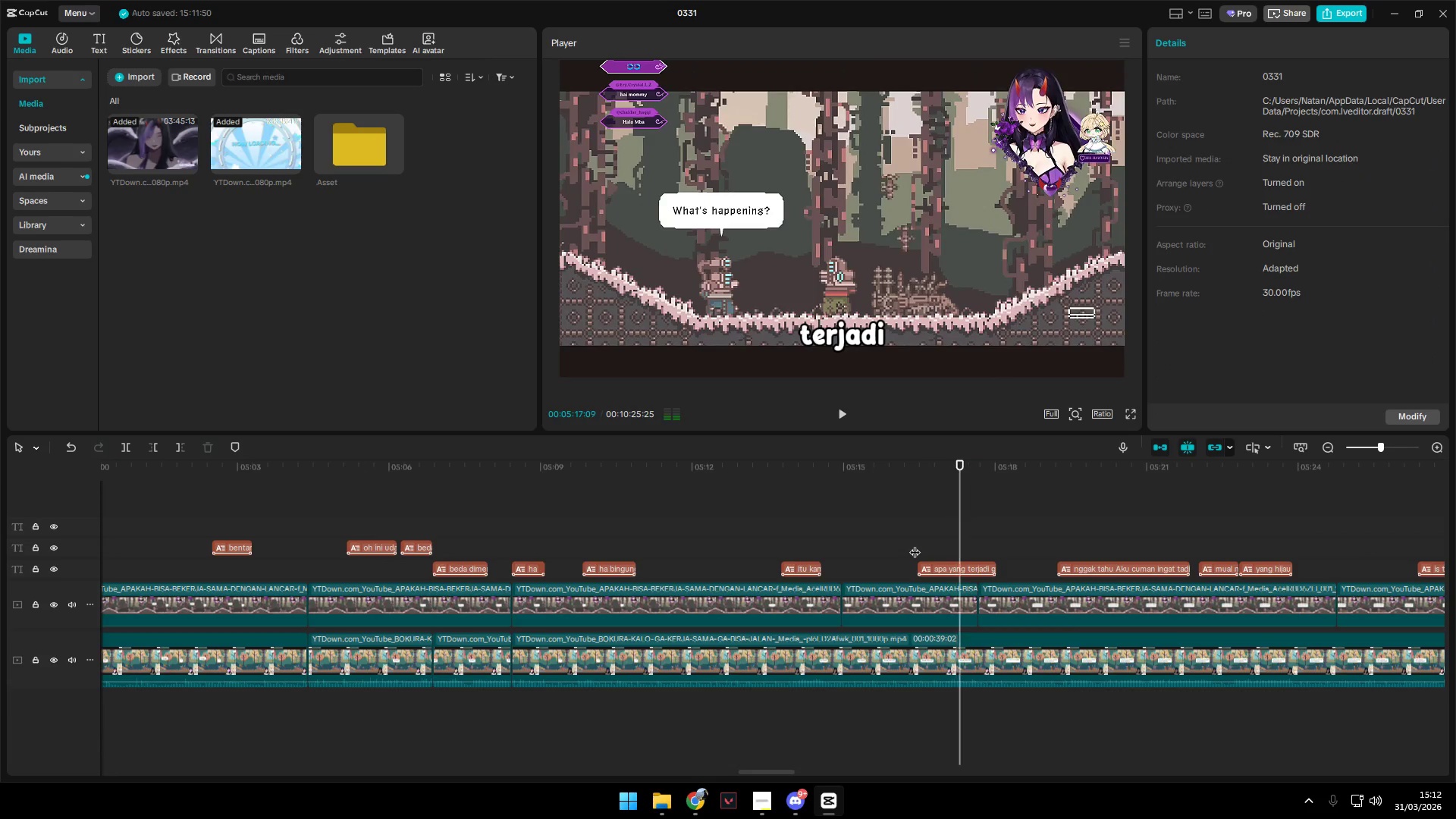 
key(Space)
 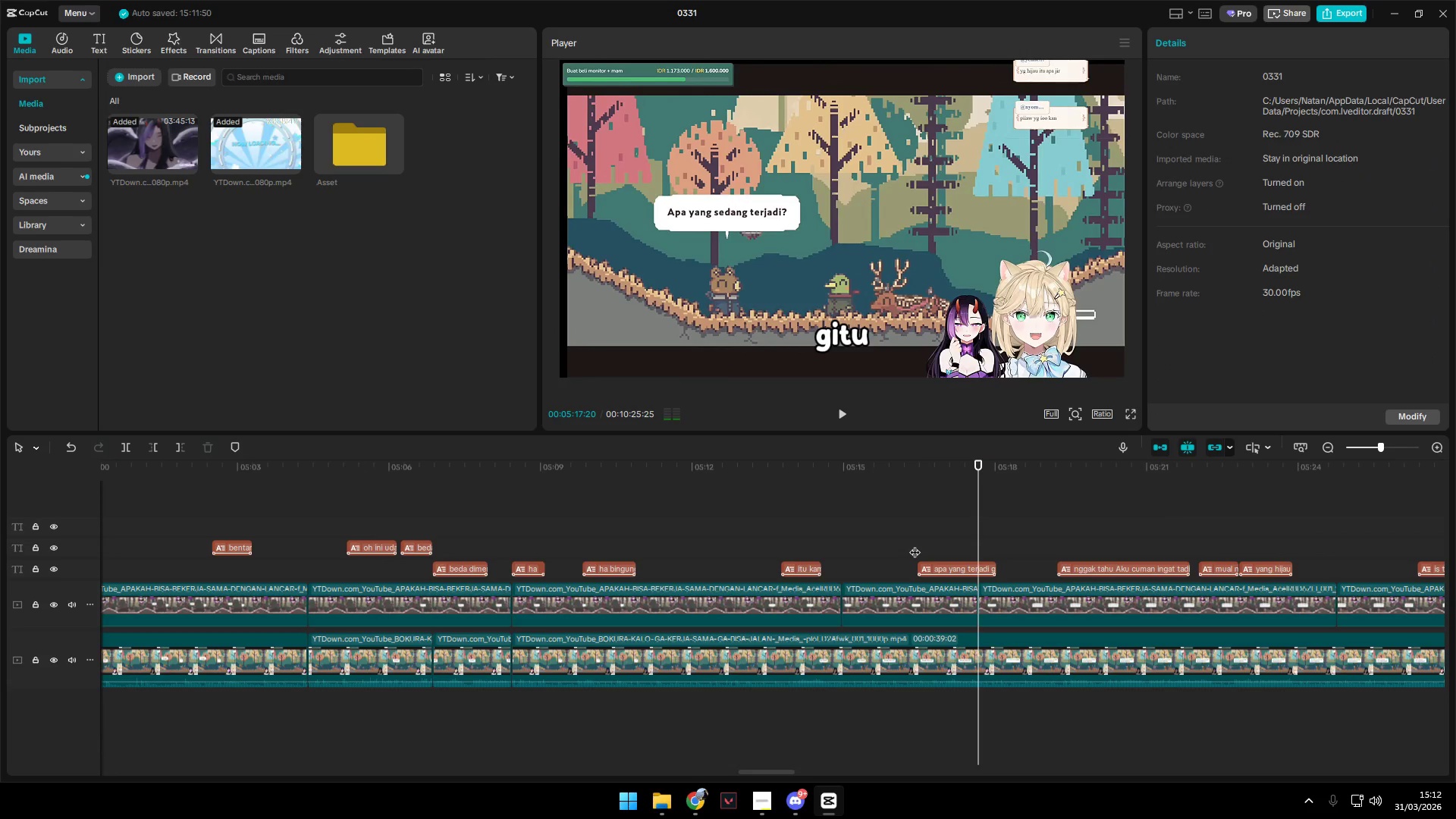 
key(Space)
 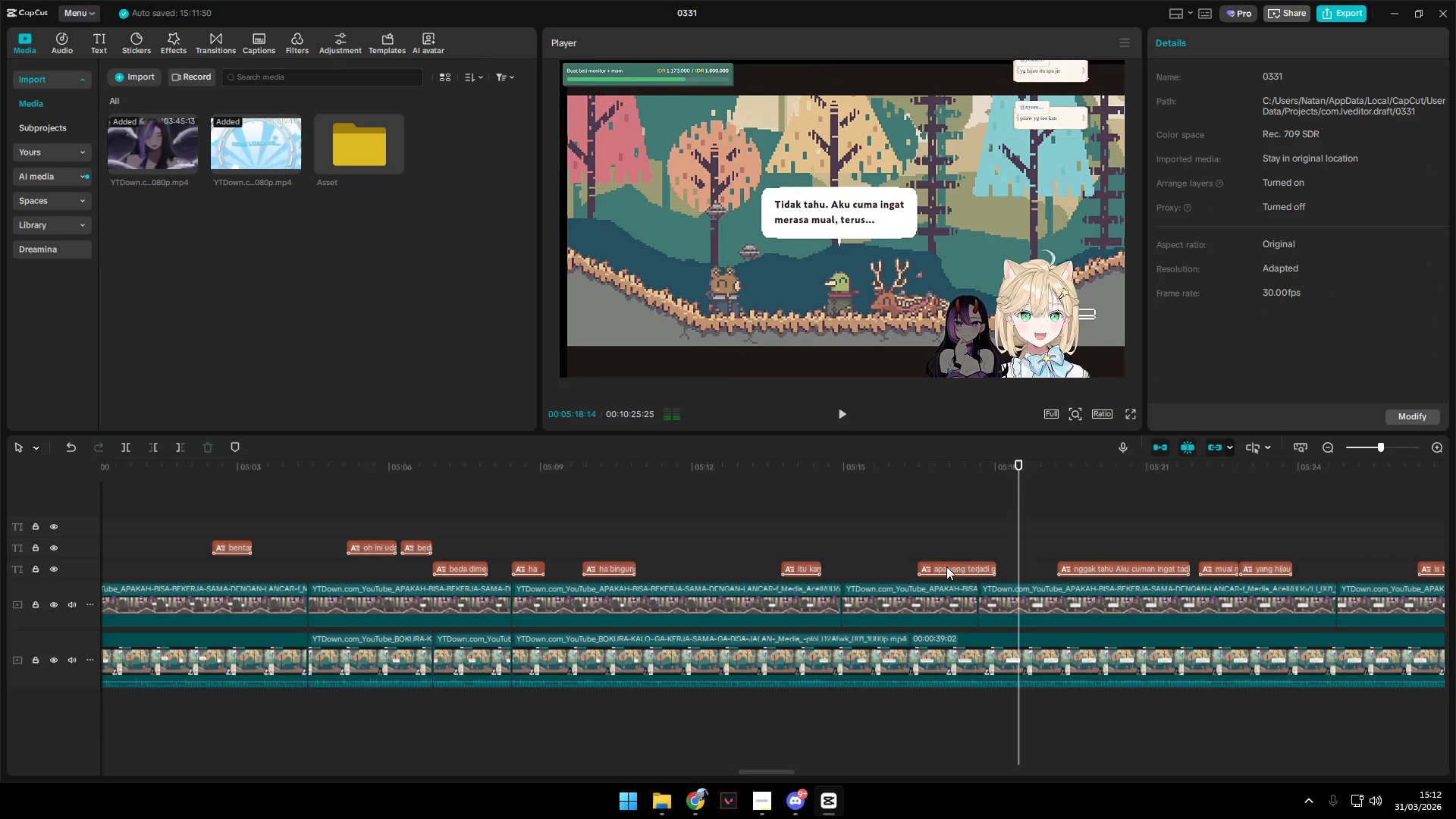 
left_click_drag(start_coordinate=[962, 571], to_coordinate=[960, 555])
 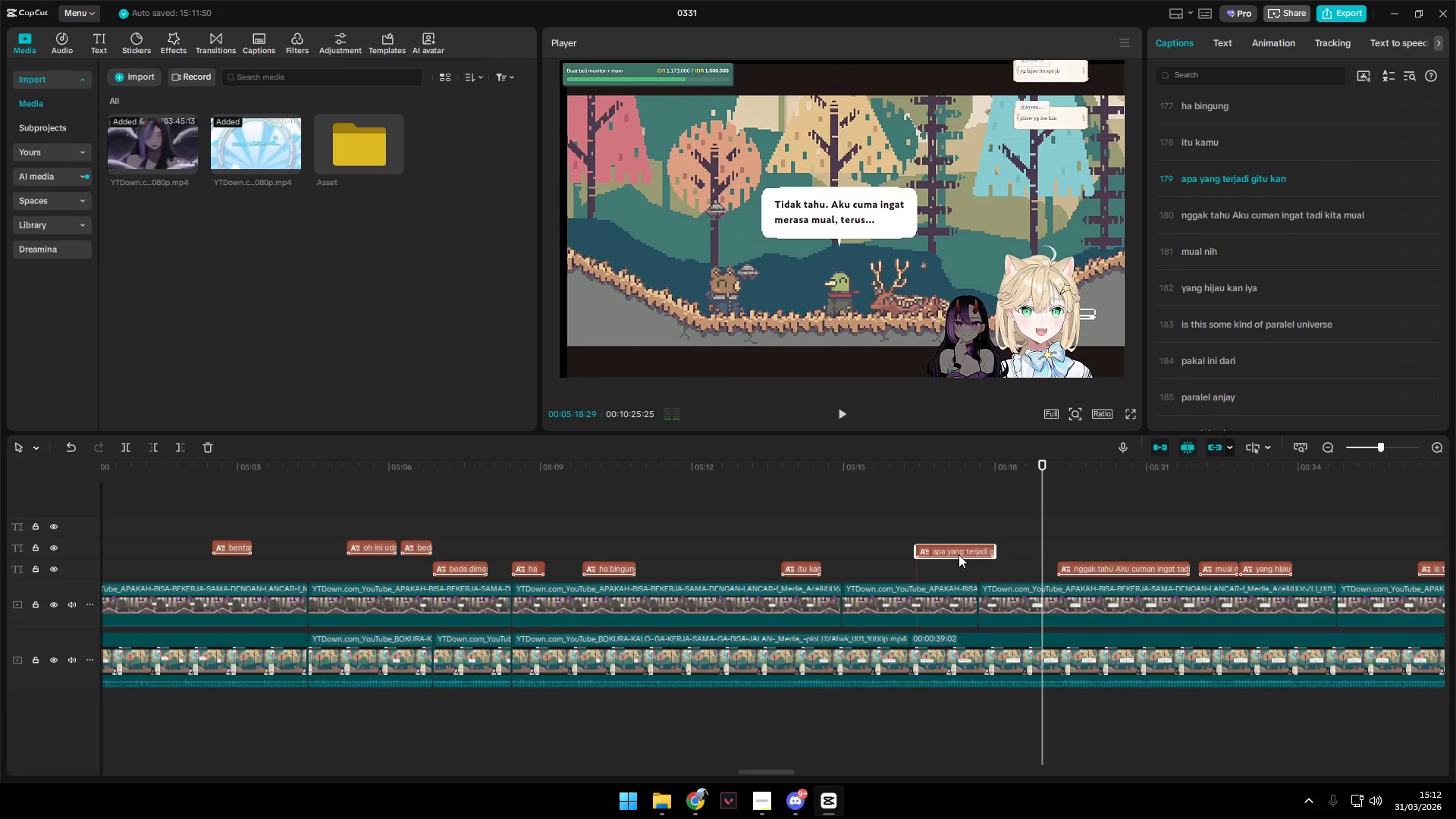 
key(Space)
 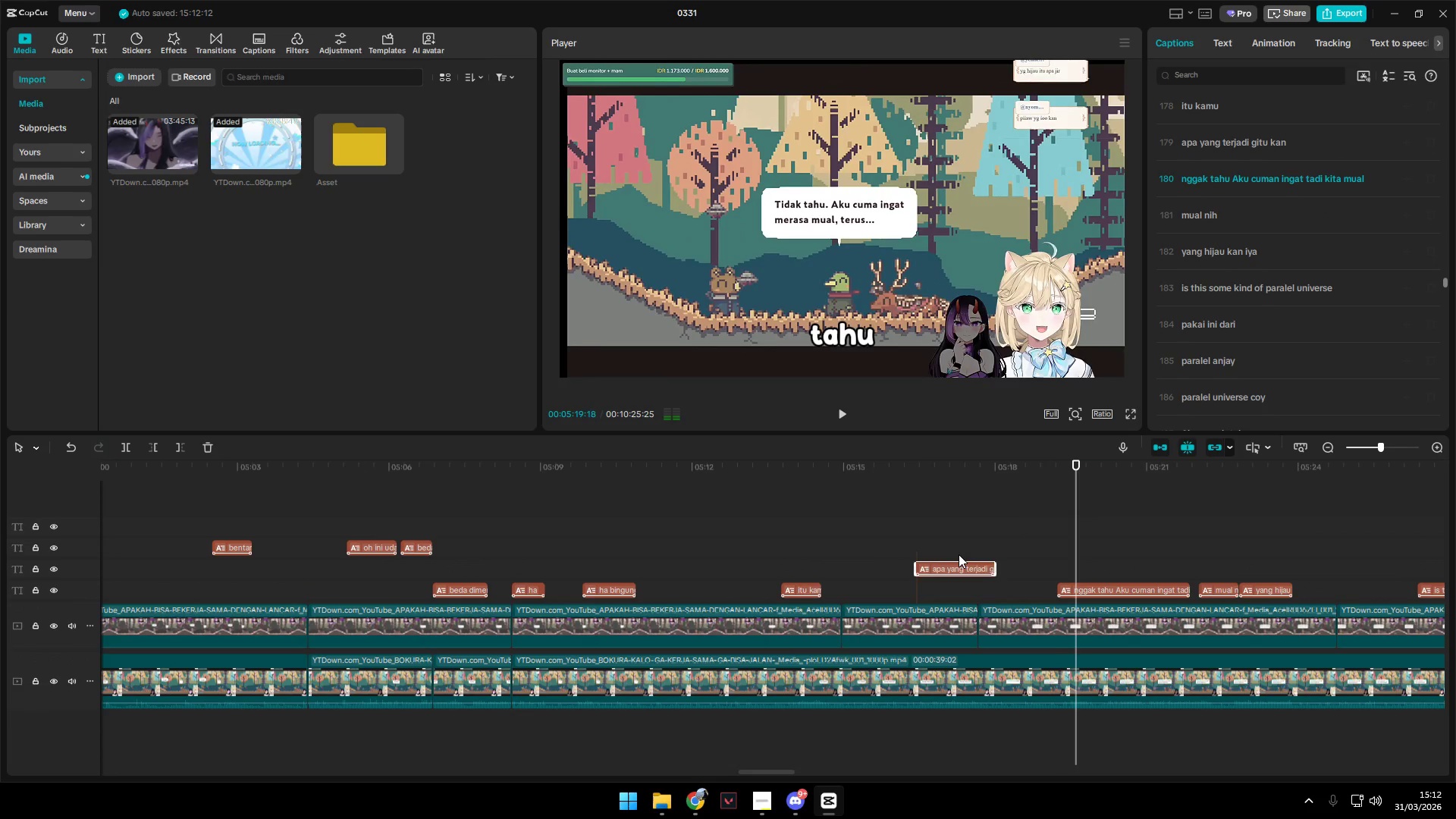 
hold_key(key=AltLeft, duration=1.53)
scroll: coordinate [961, 554], scroll_direction: down, amount: 4.0
 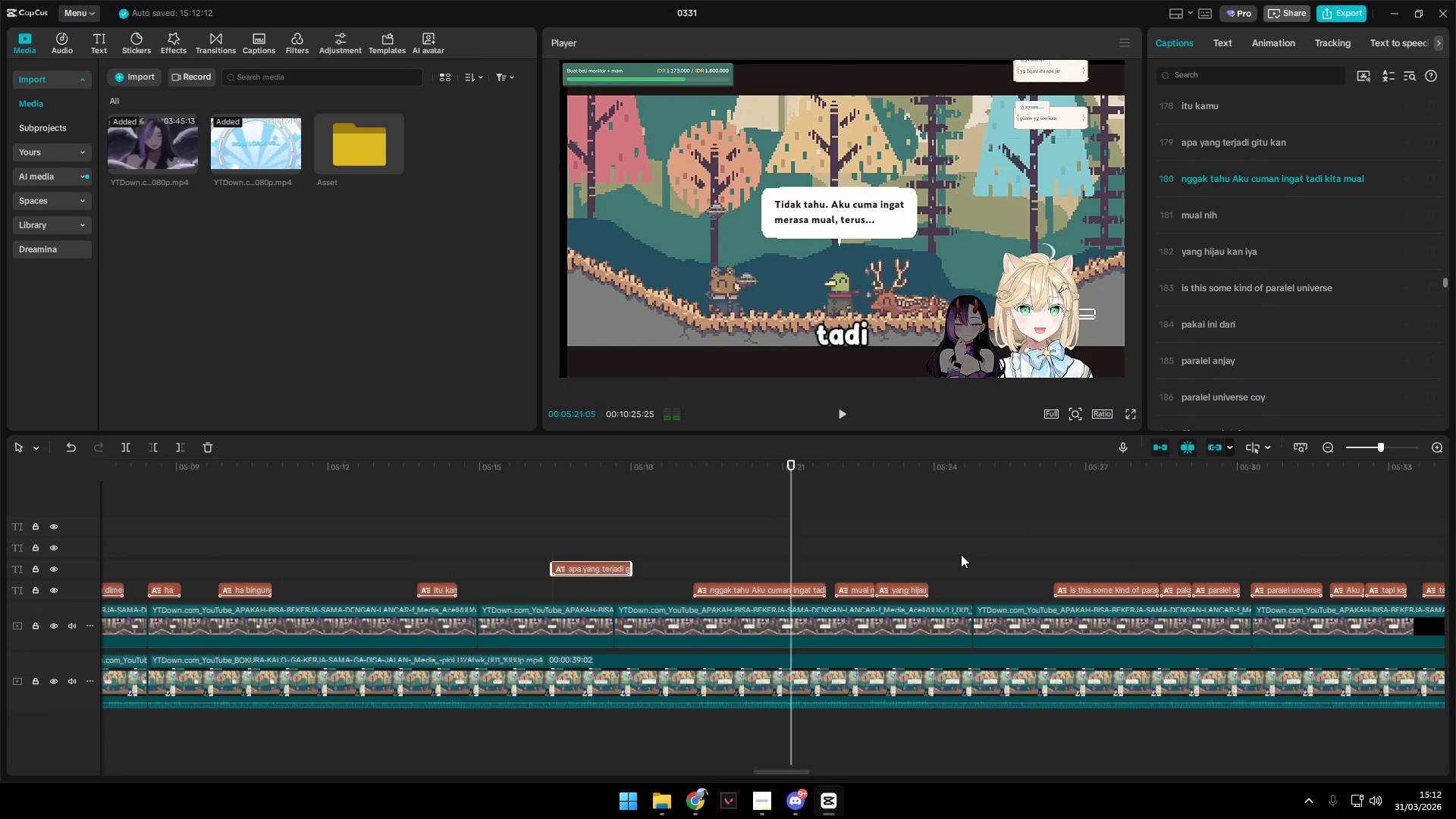 
key(Alt+AltLeft)
 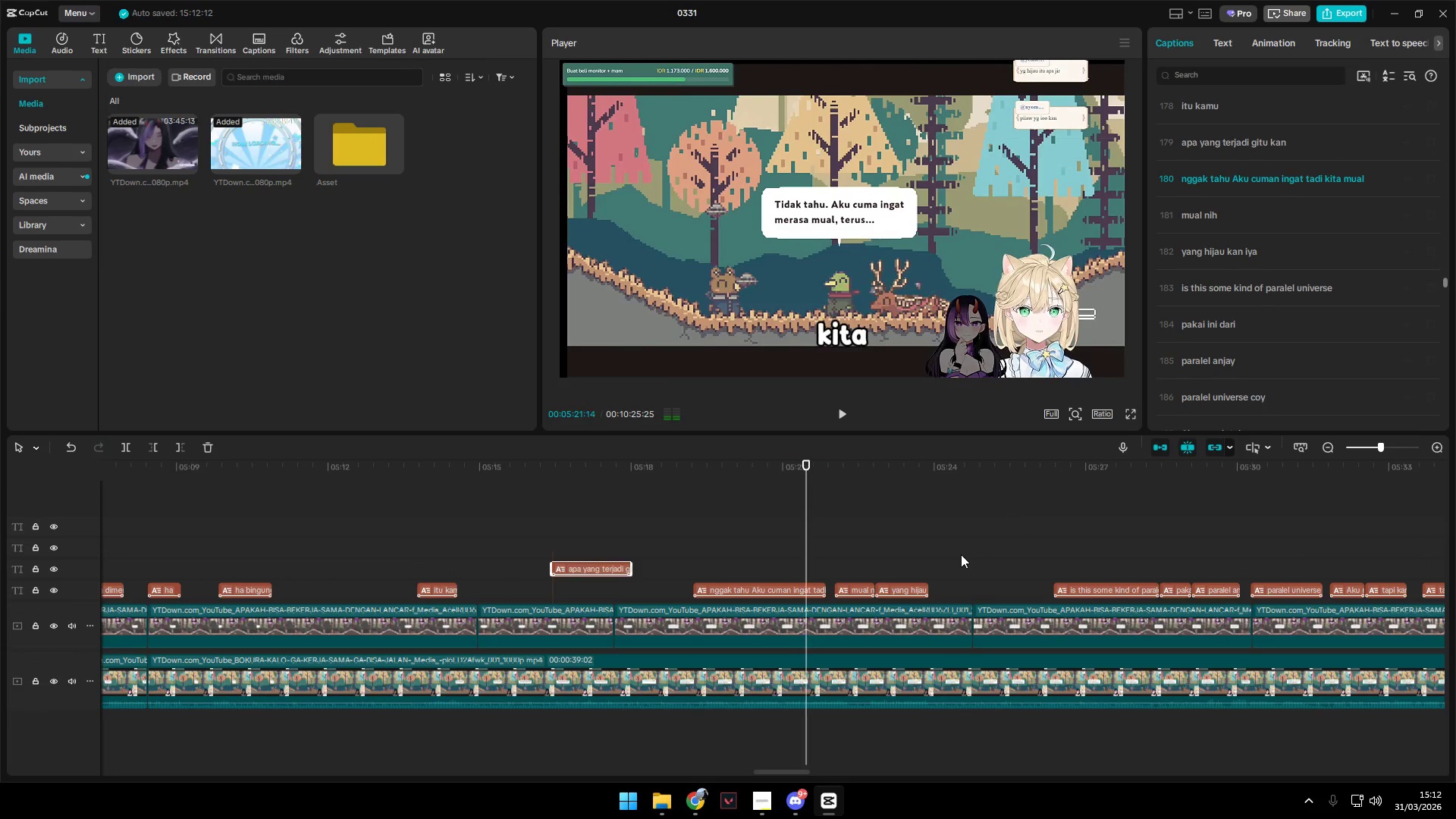 
key(Alt+AltLeft)
 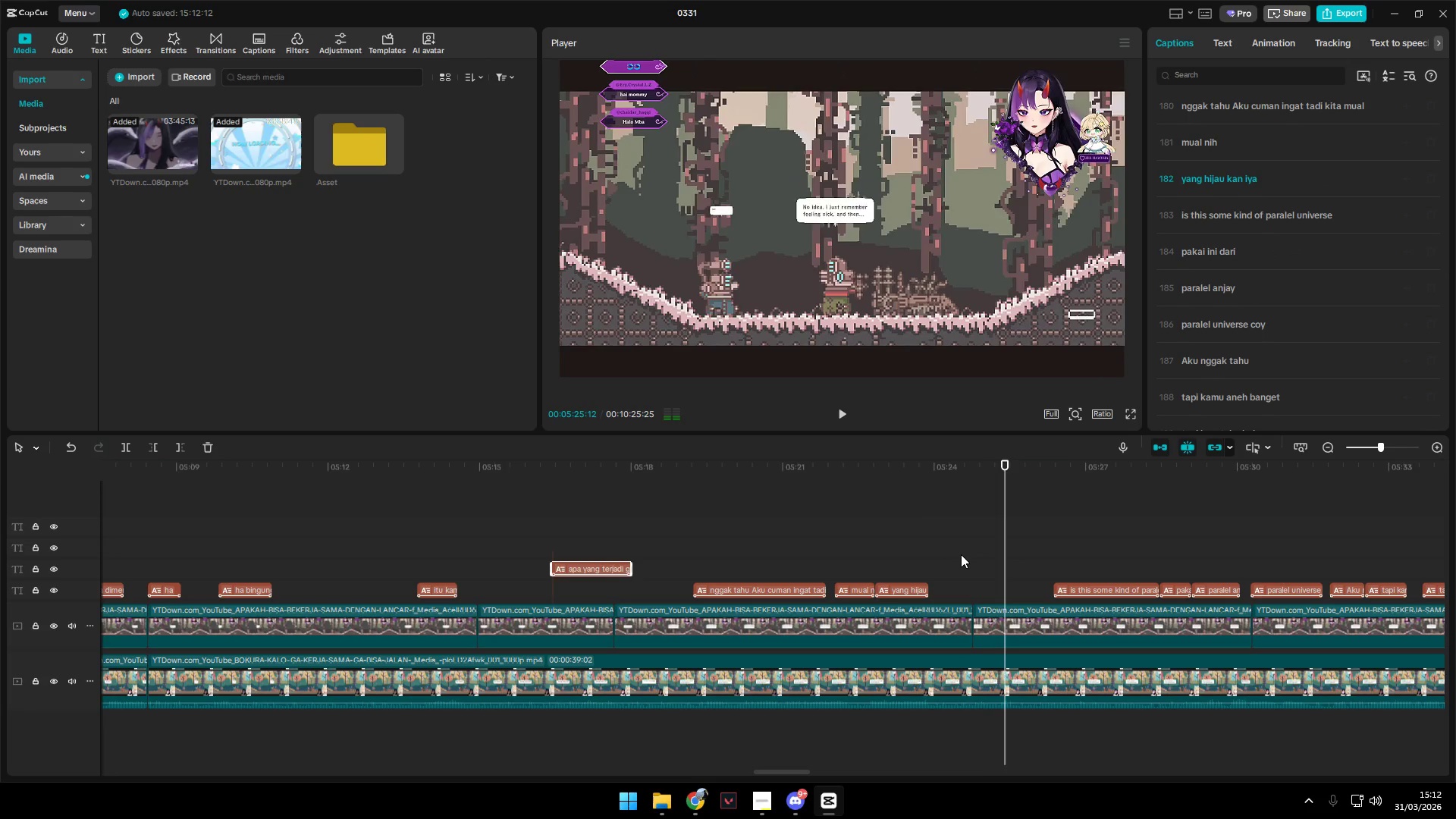 
wait(5.3)
 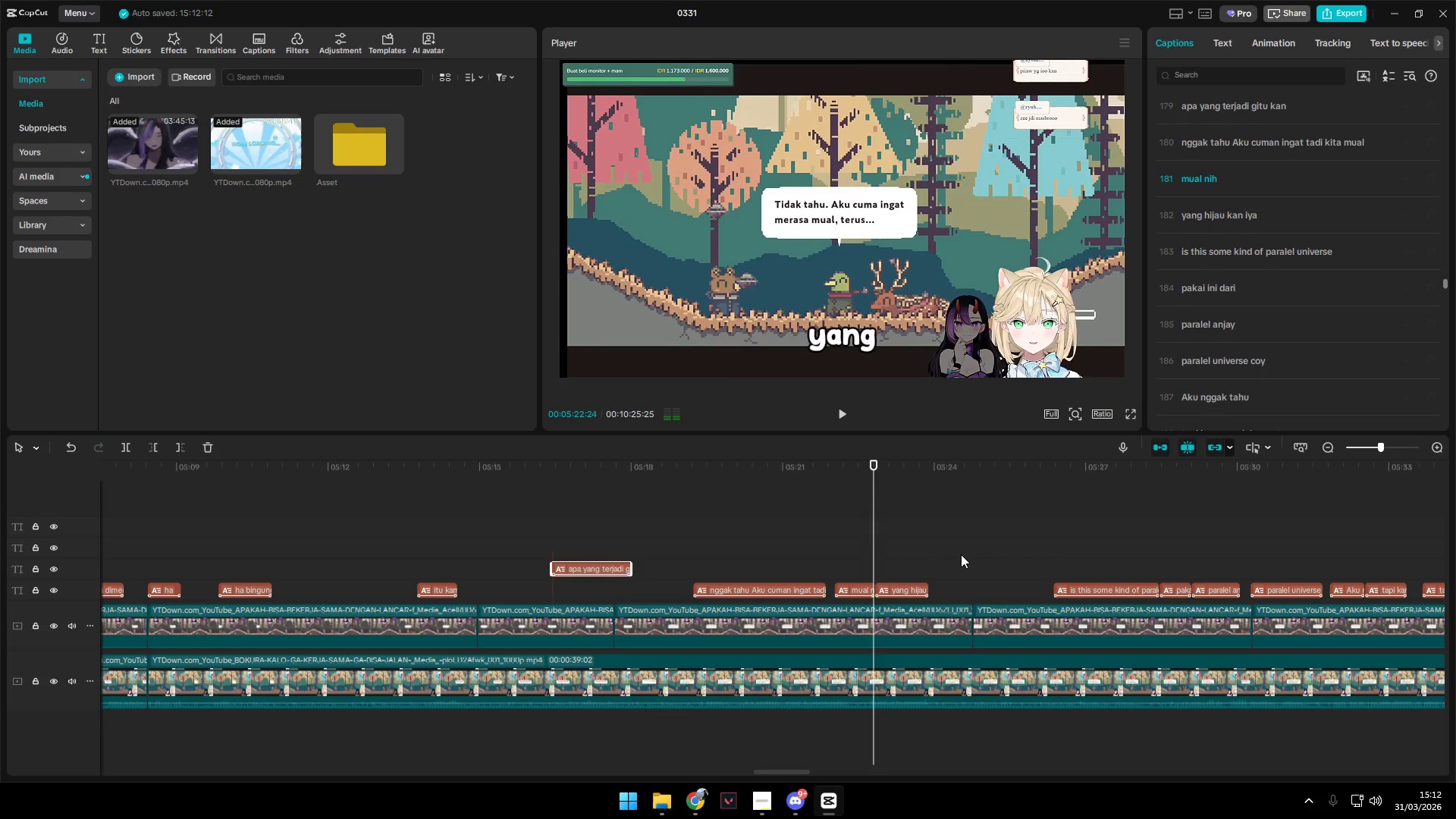 
key(Space)
 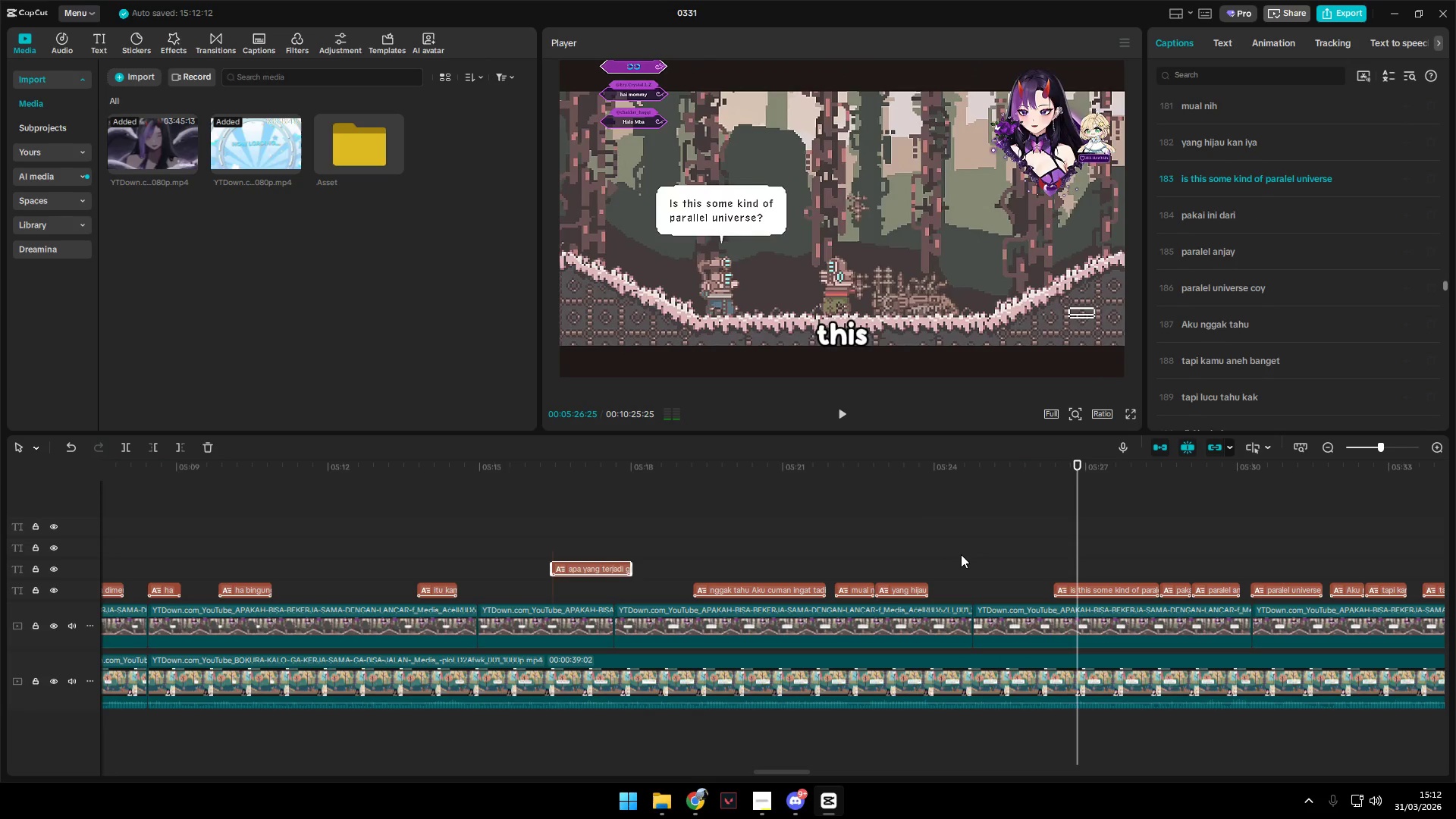 
key(Space)
 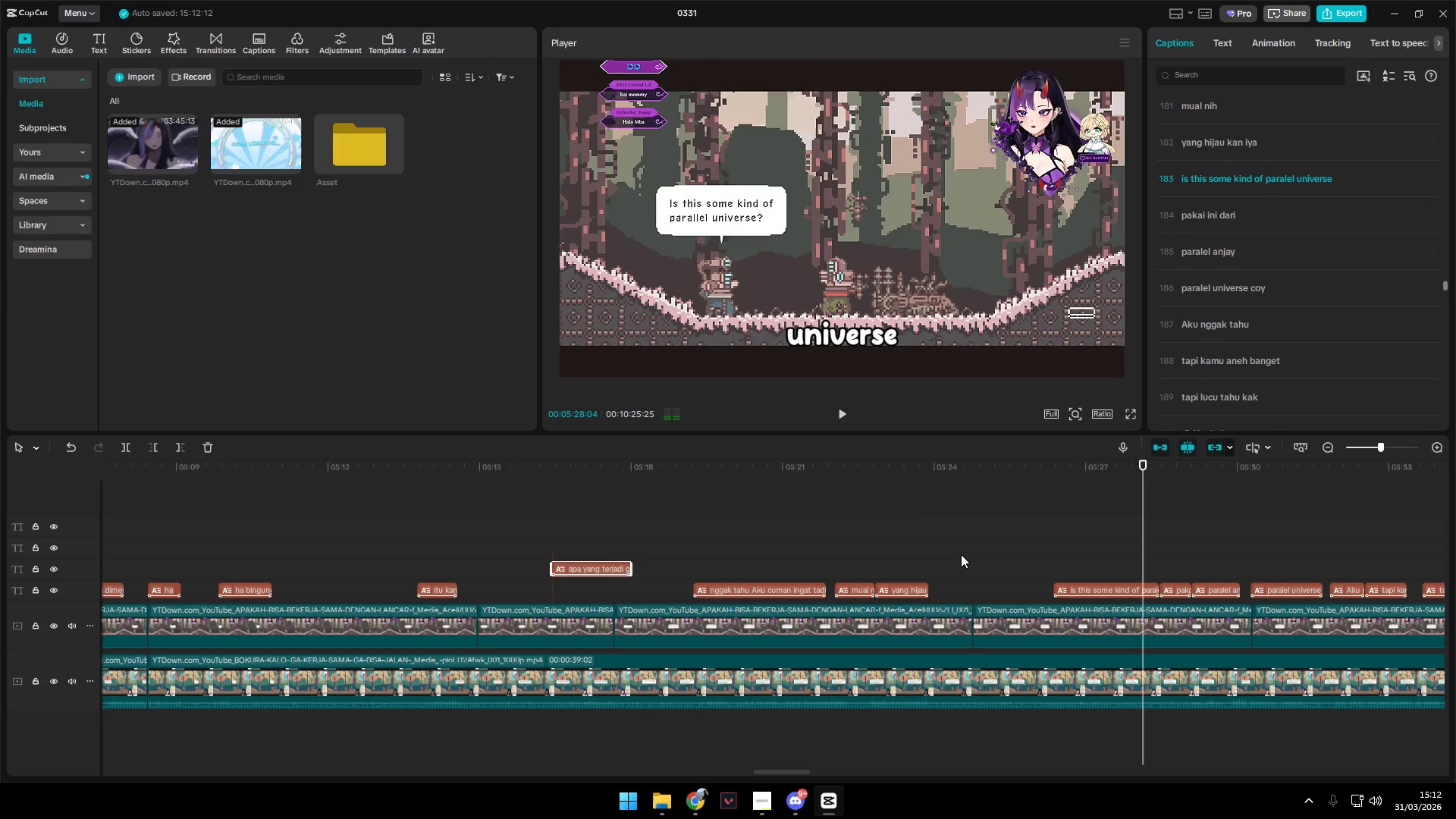 
key(Space)
 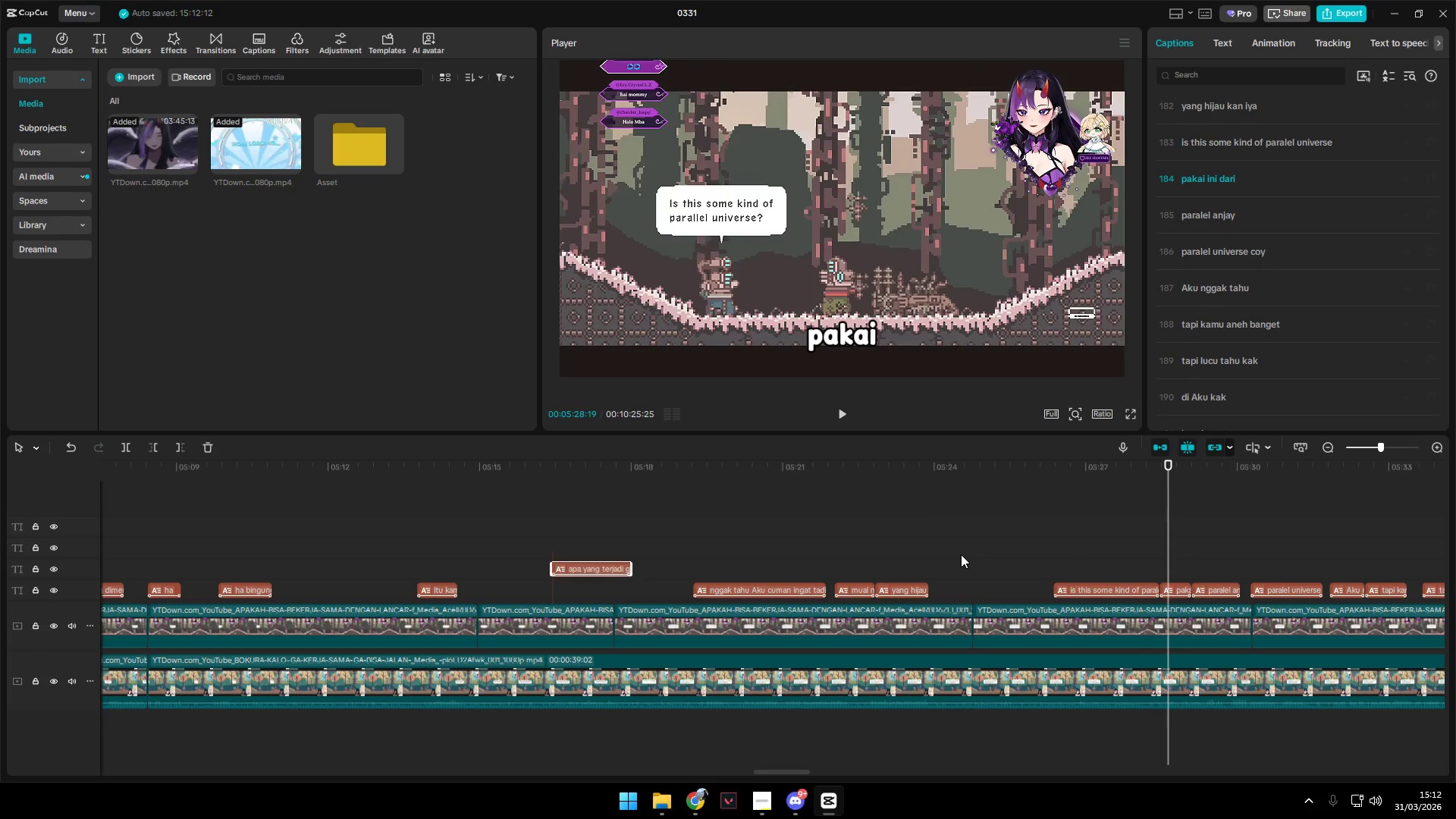 
wait(11.62)
 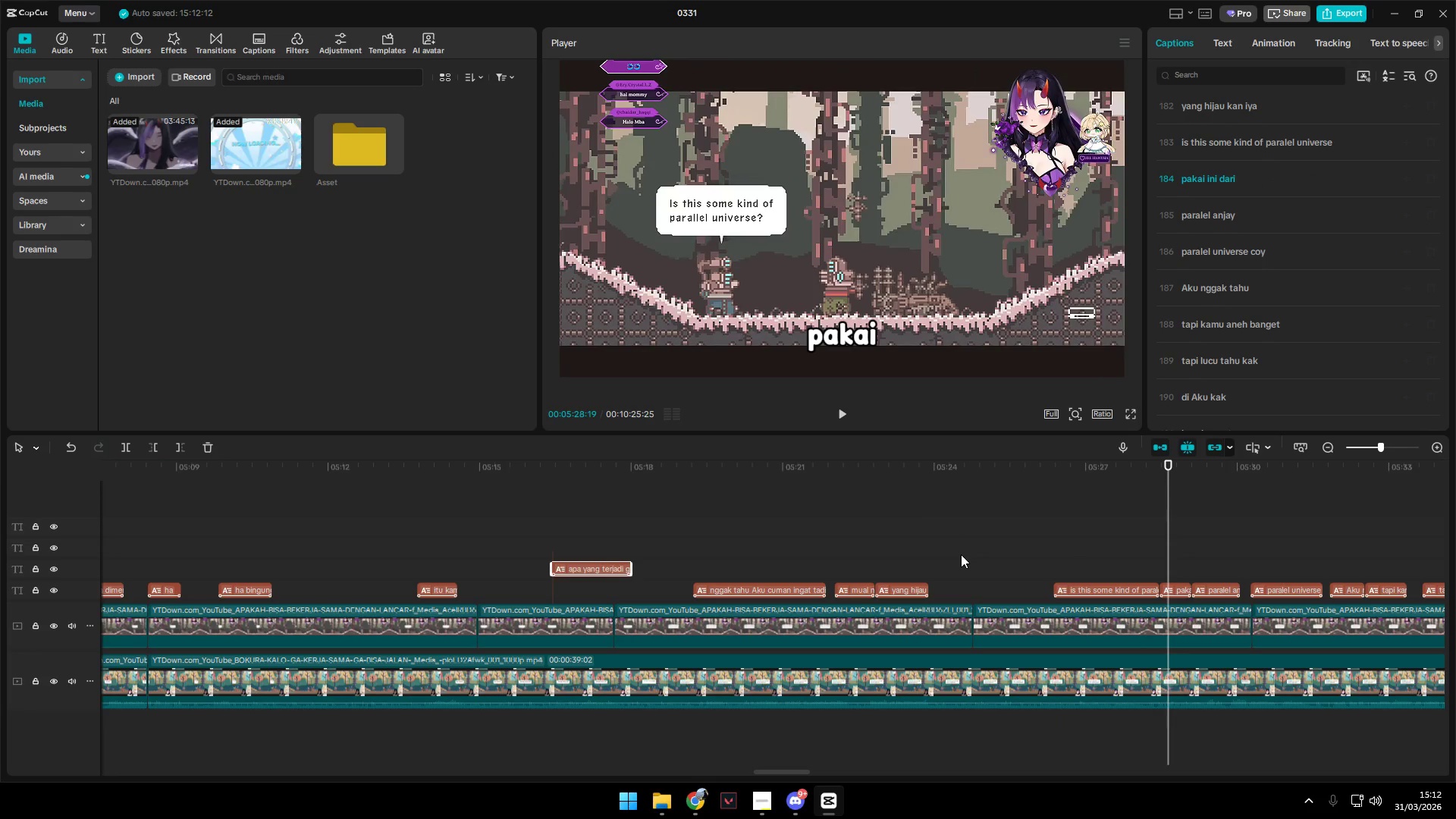 
key(Space)
 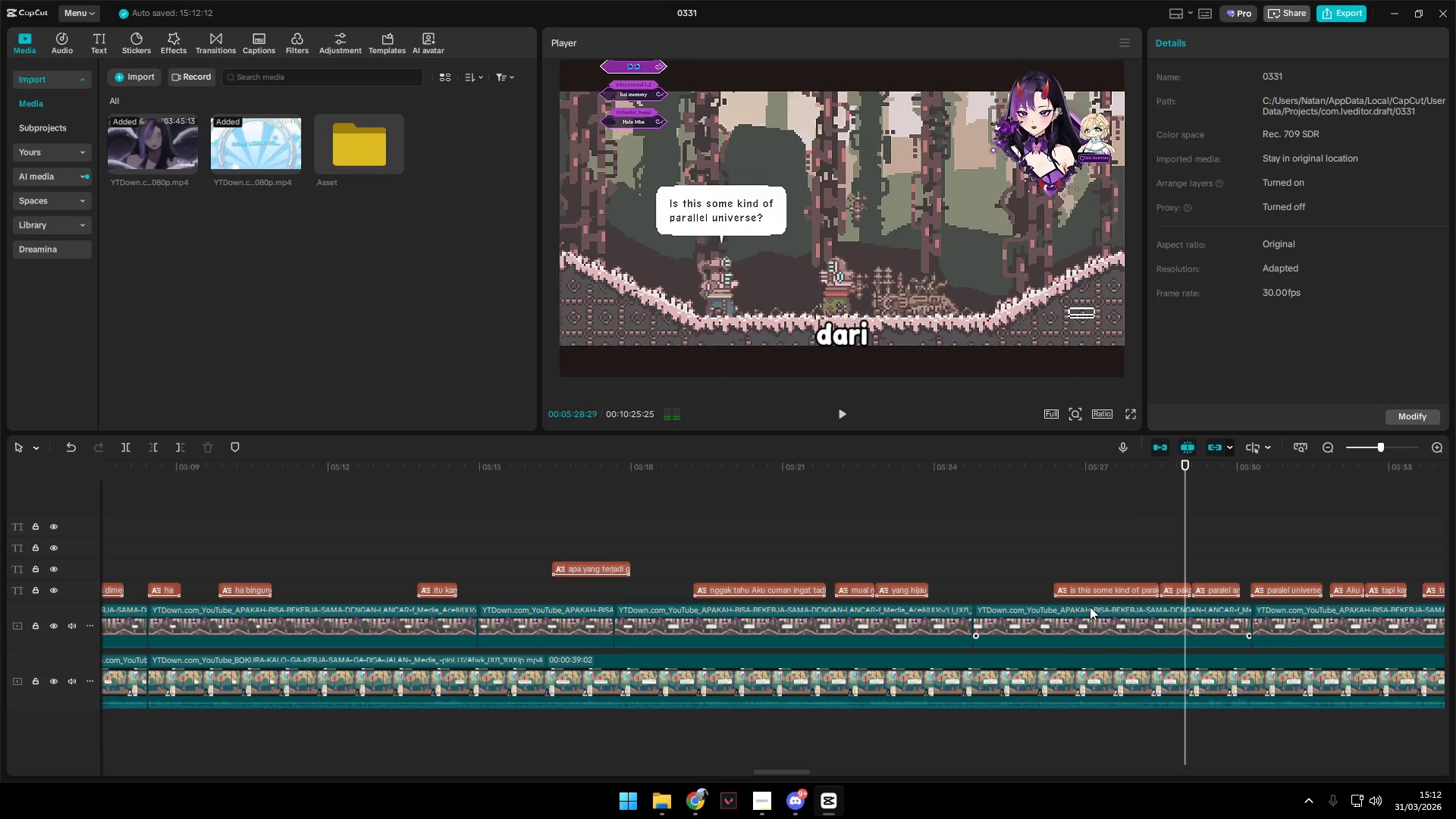 
key(Space)
 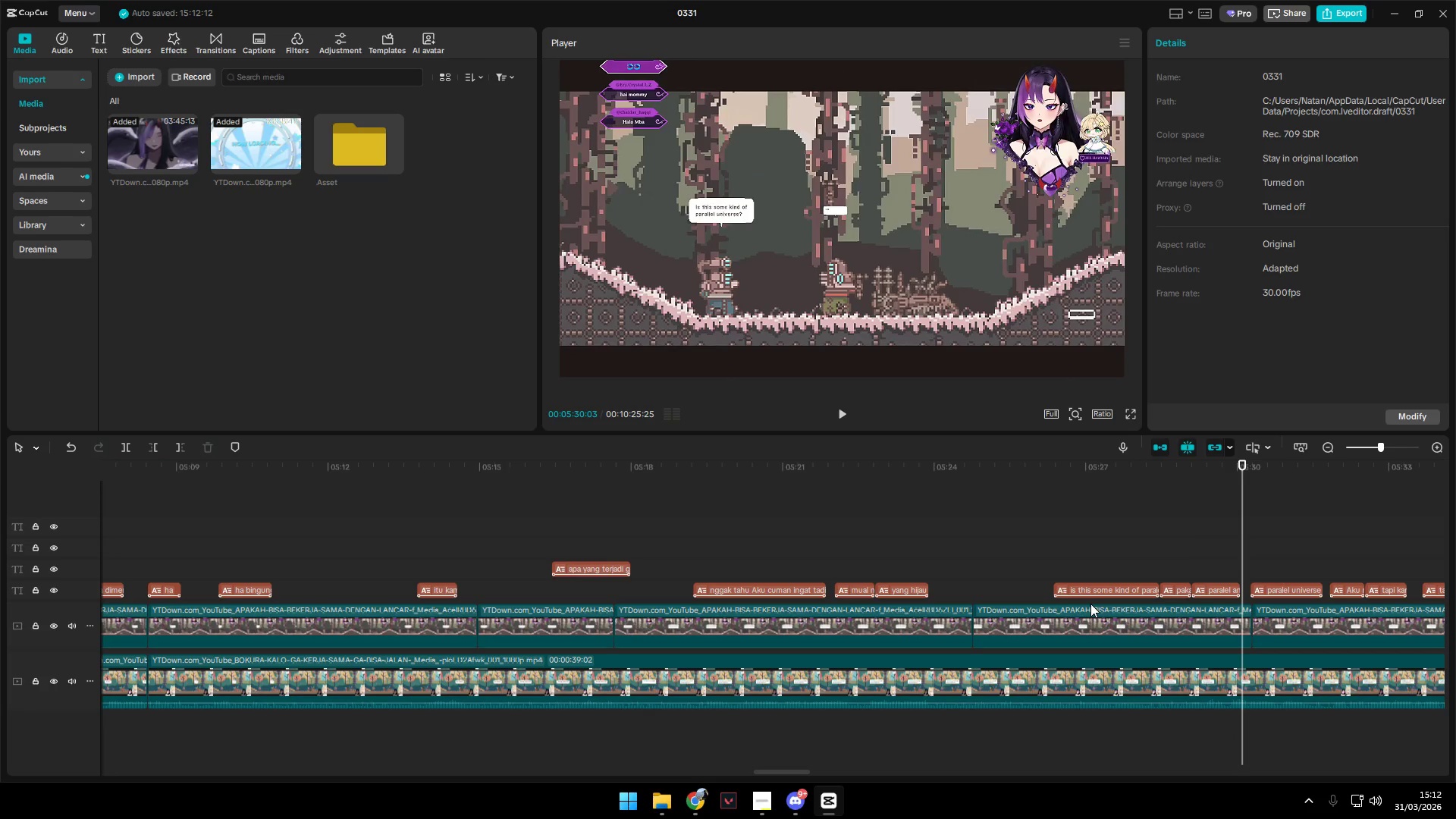 
key(Space)
 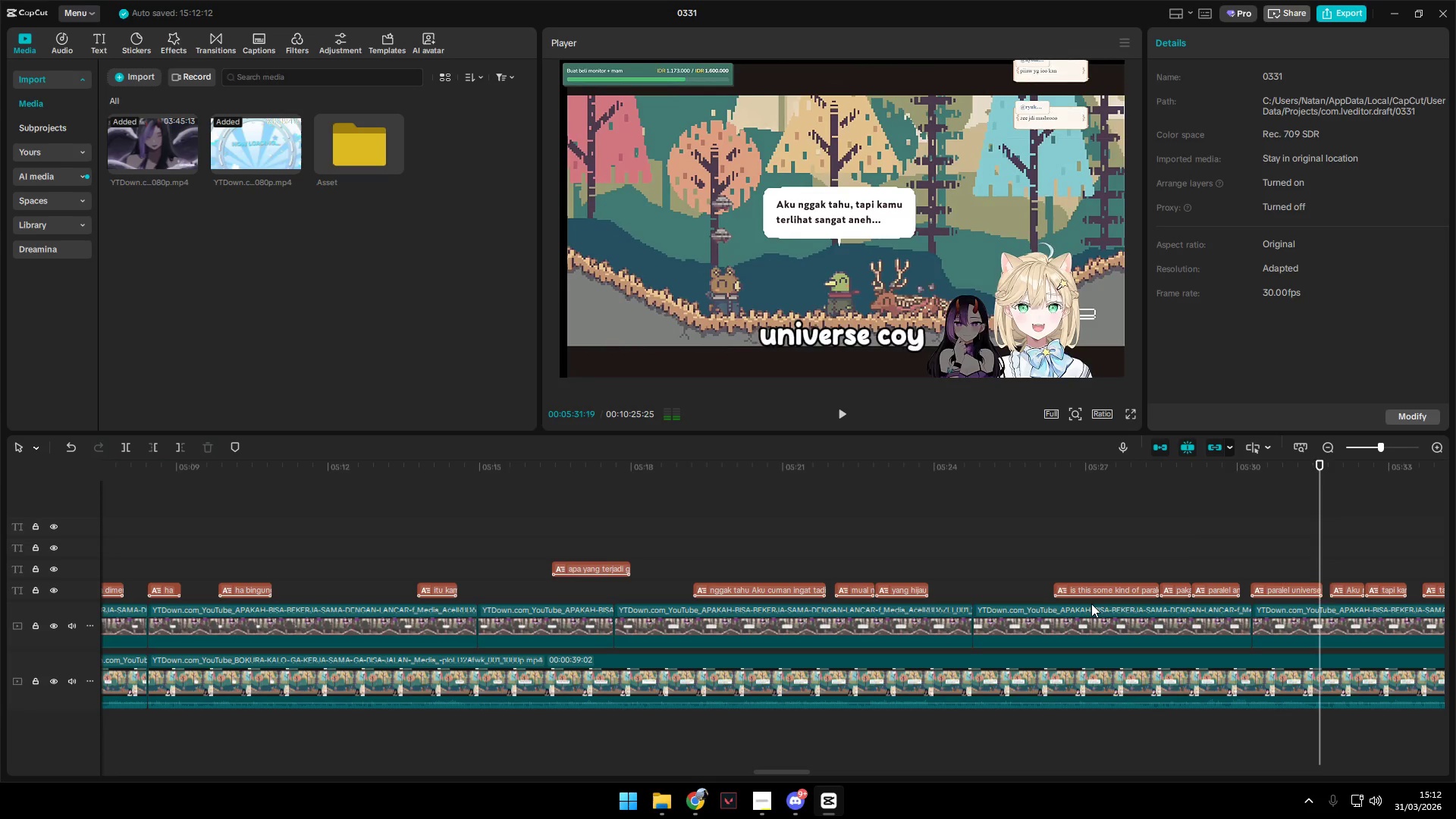 
key(Space)
 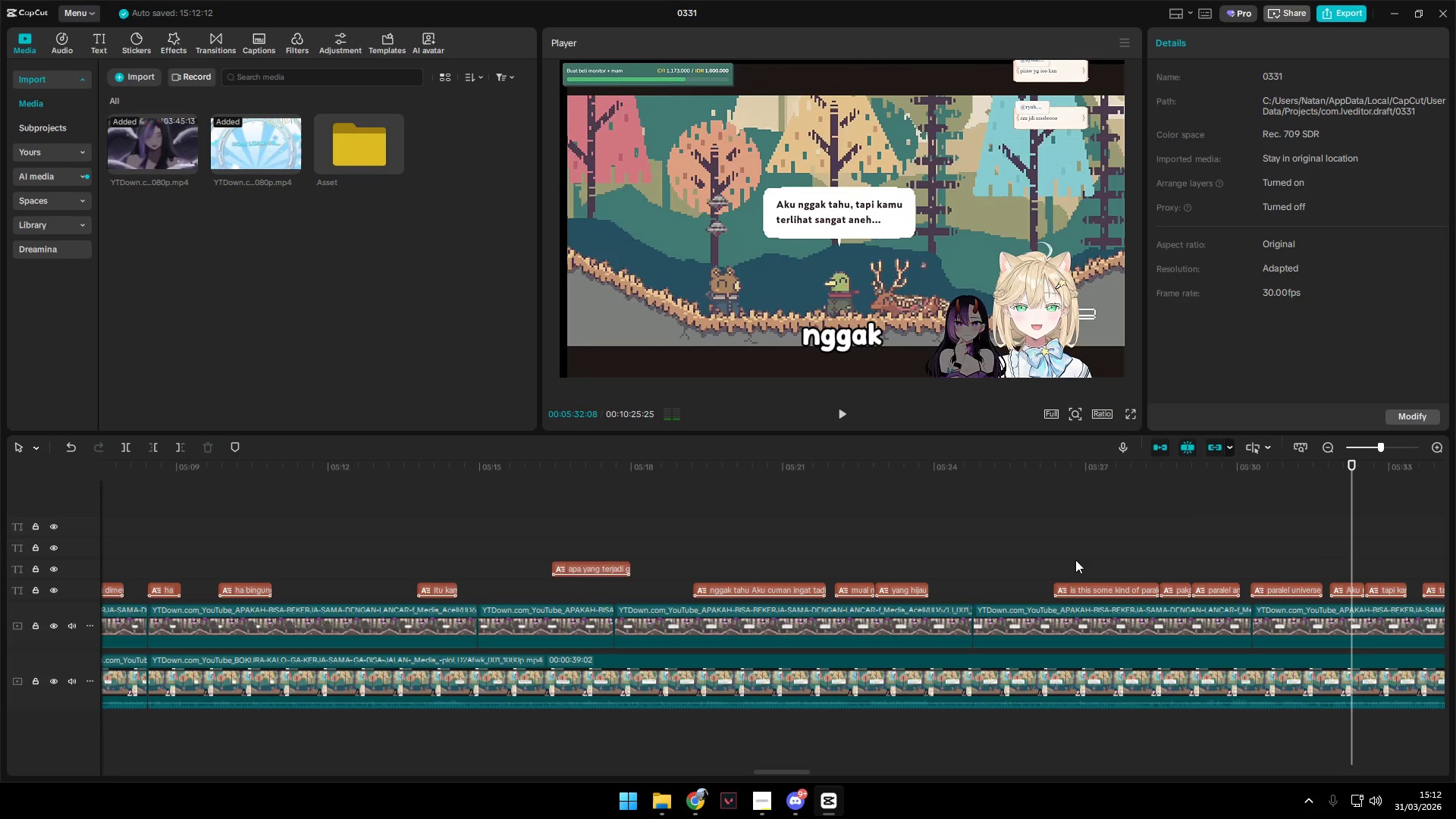 
left_click_drag(start_coordinate=[1077, 557], to_coordinate=[1308, 591])
 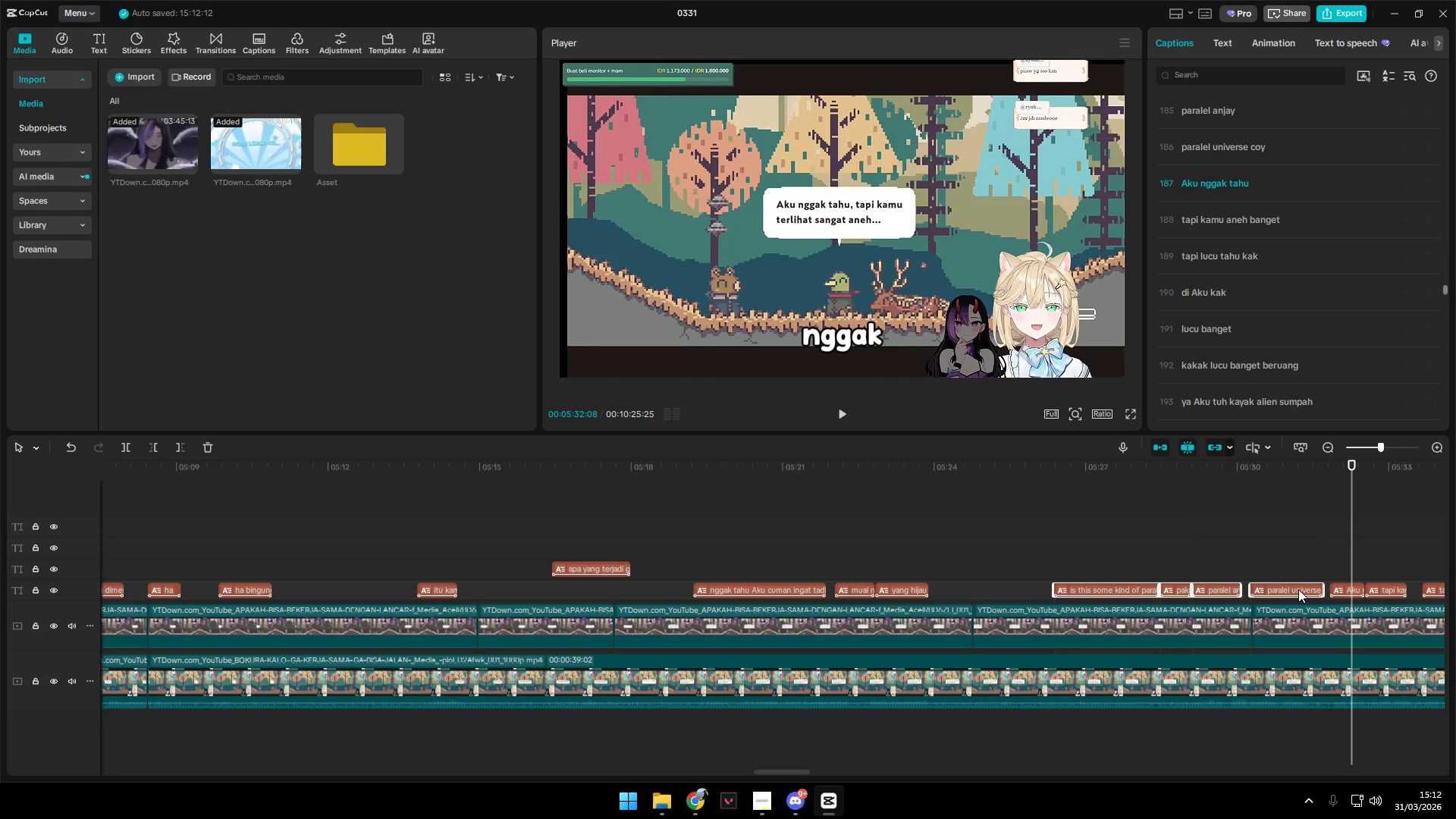 
left_click_drag(start_coordinate=[1298, 589], to_coordinate=[1294, 570])
 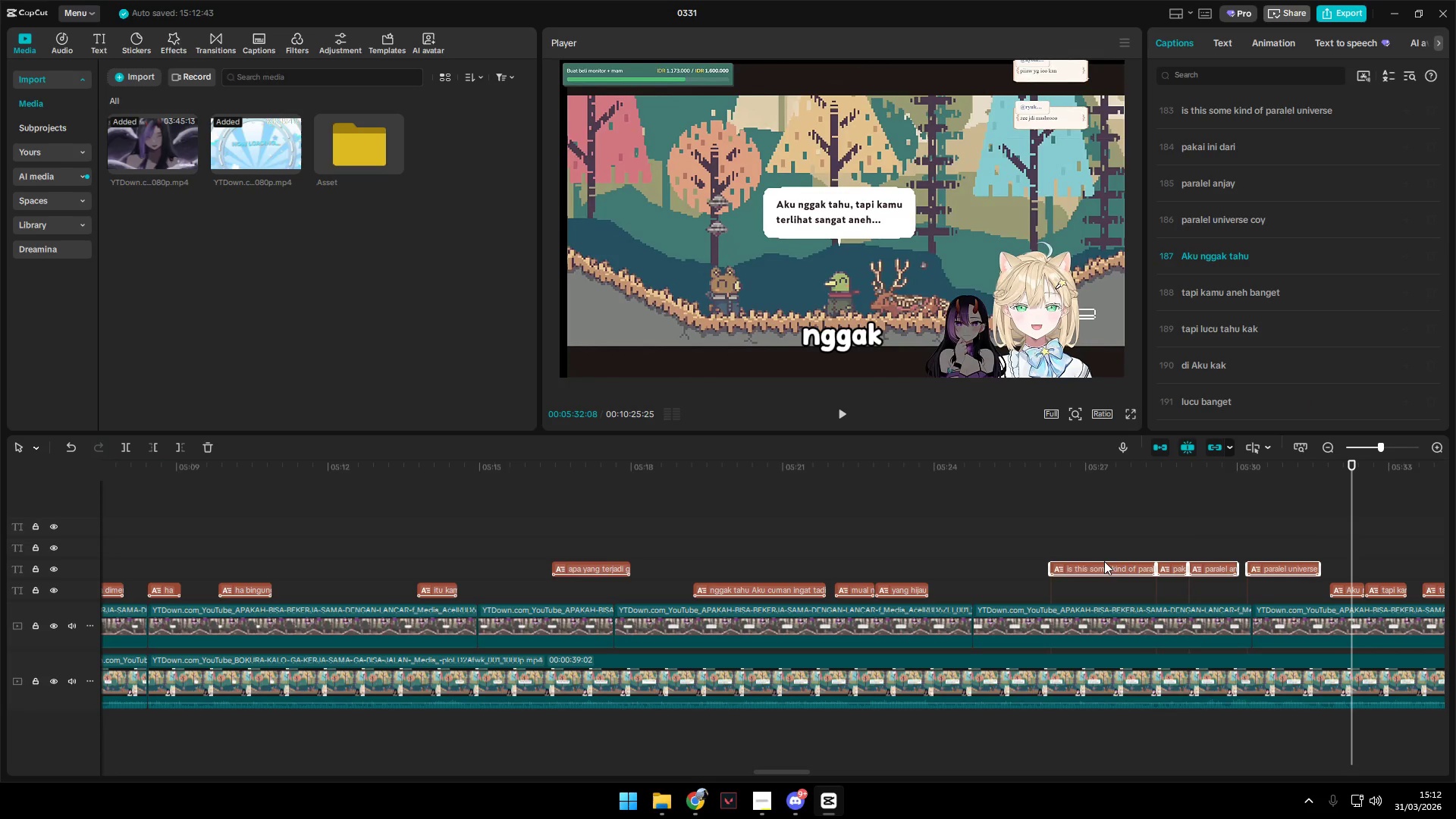 
left_click([1049, 544])
 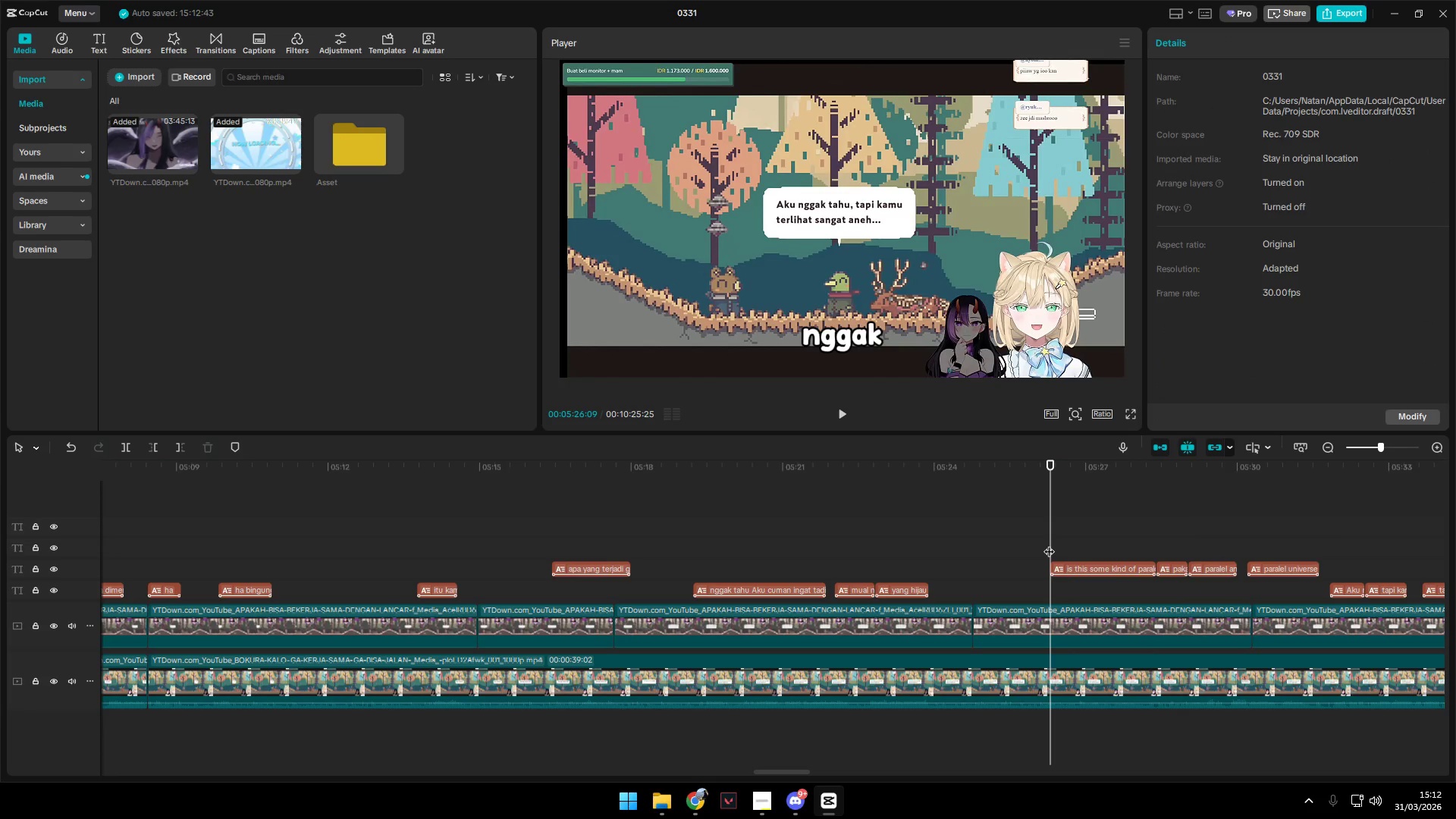 
key(Space)
 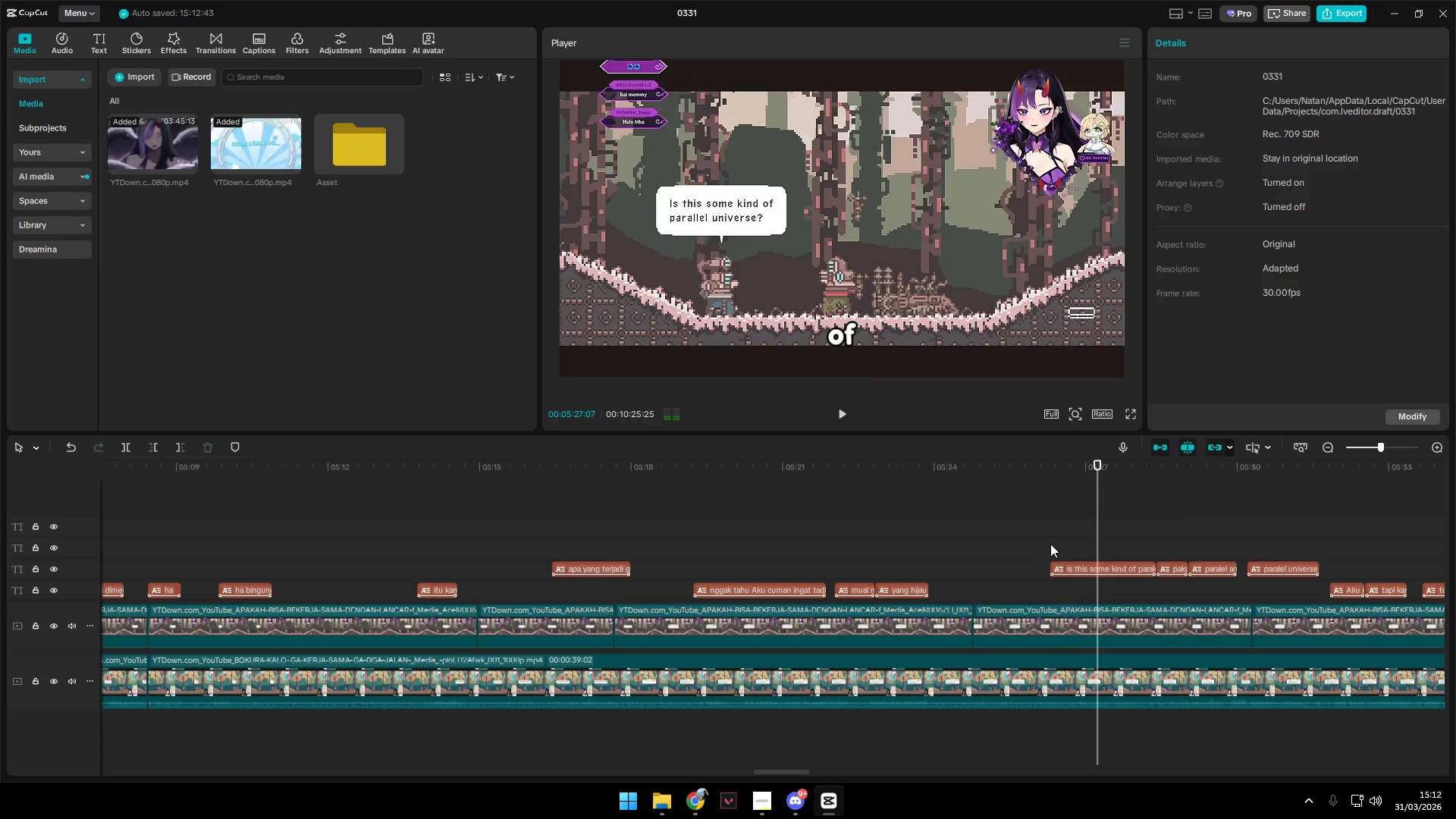 
hold_key(key=Space, duration=0.44)
 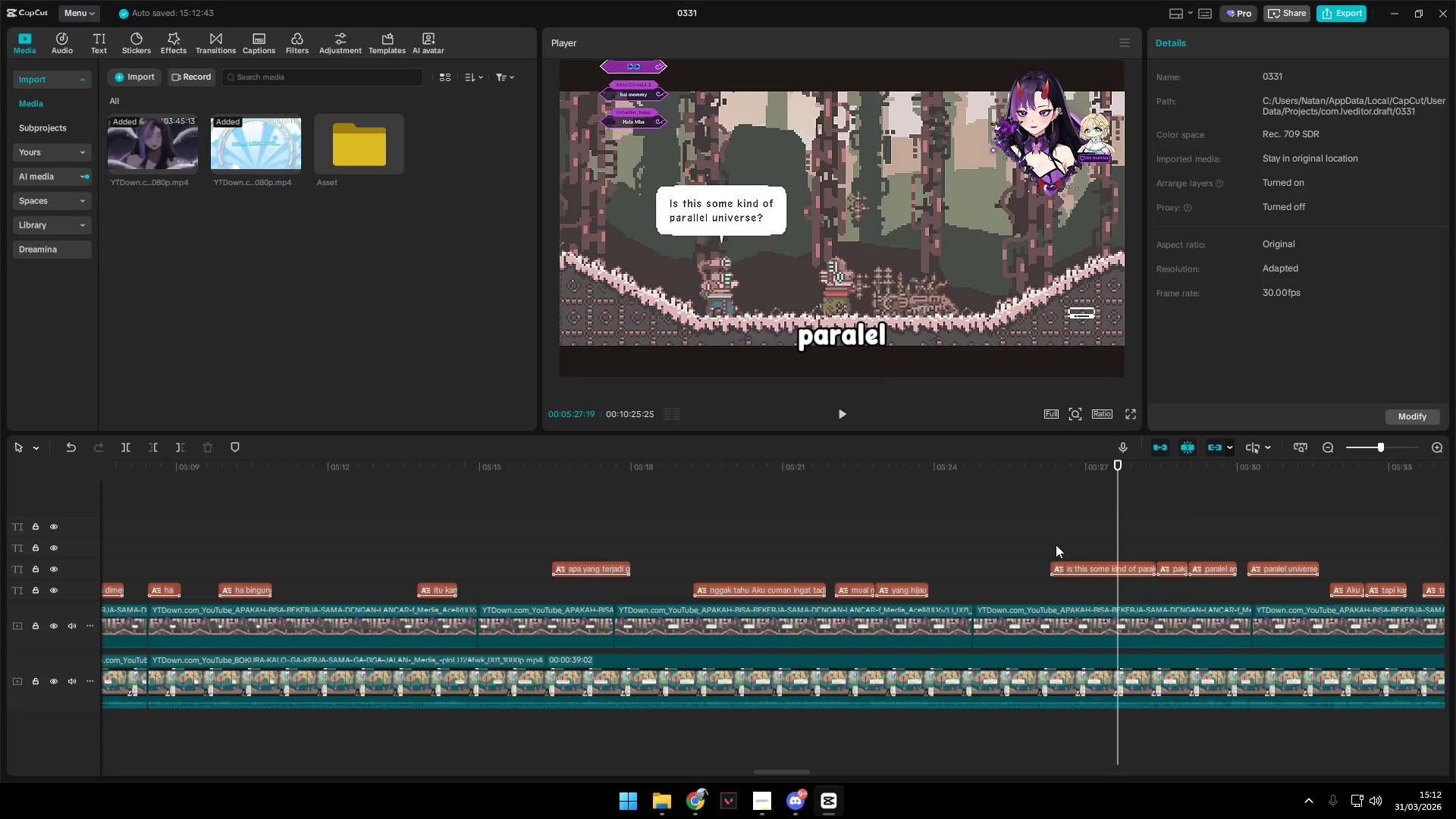 
key(Space)
 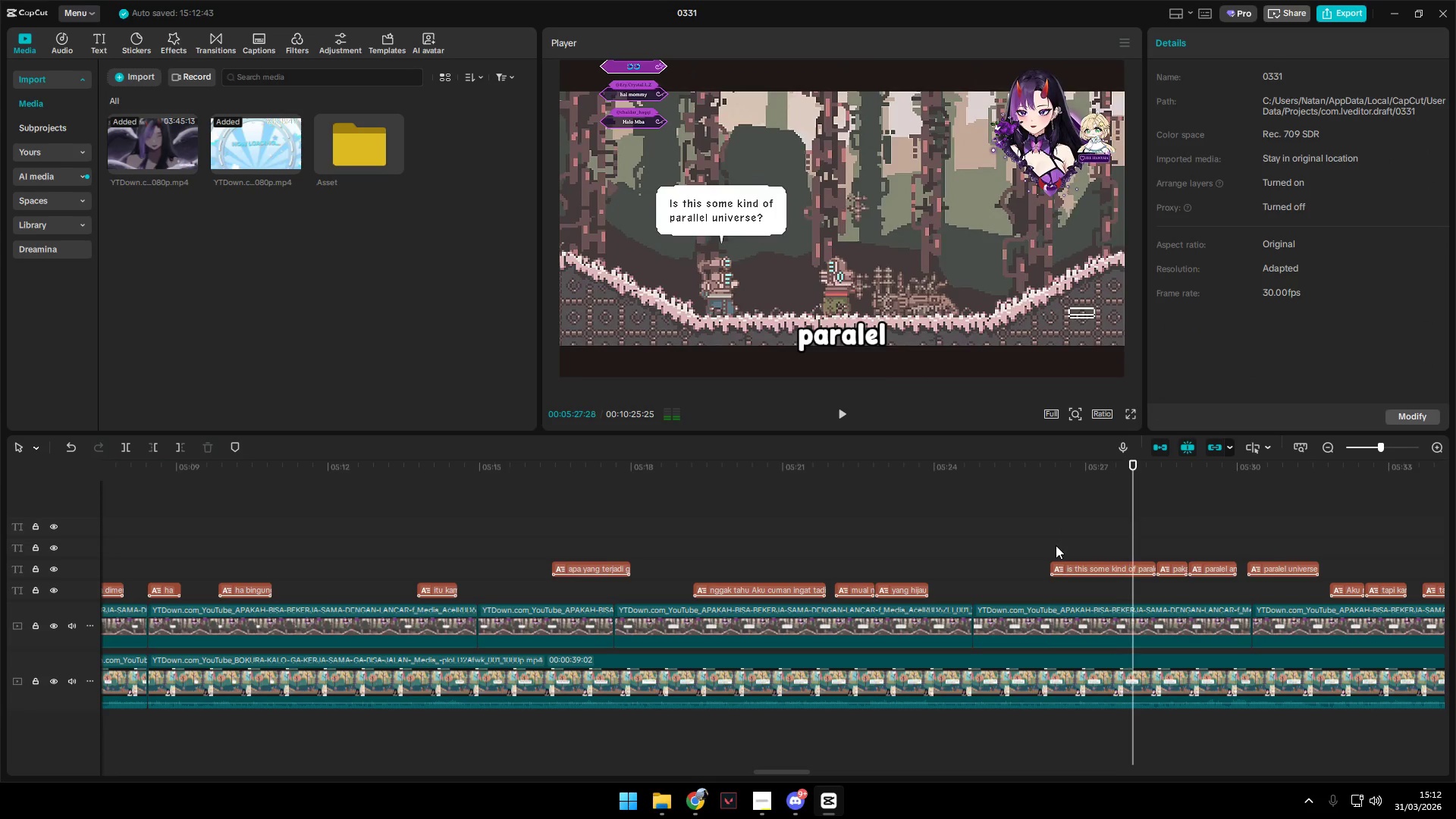 
hold_key(key=AltLeft, duration=1.5)
scroll: coordinate [1046, 576], scroll_direction: down, amount: 5.0
 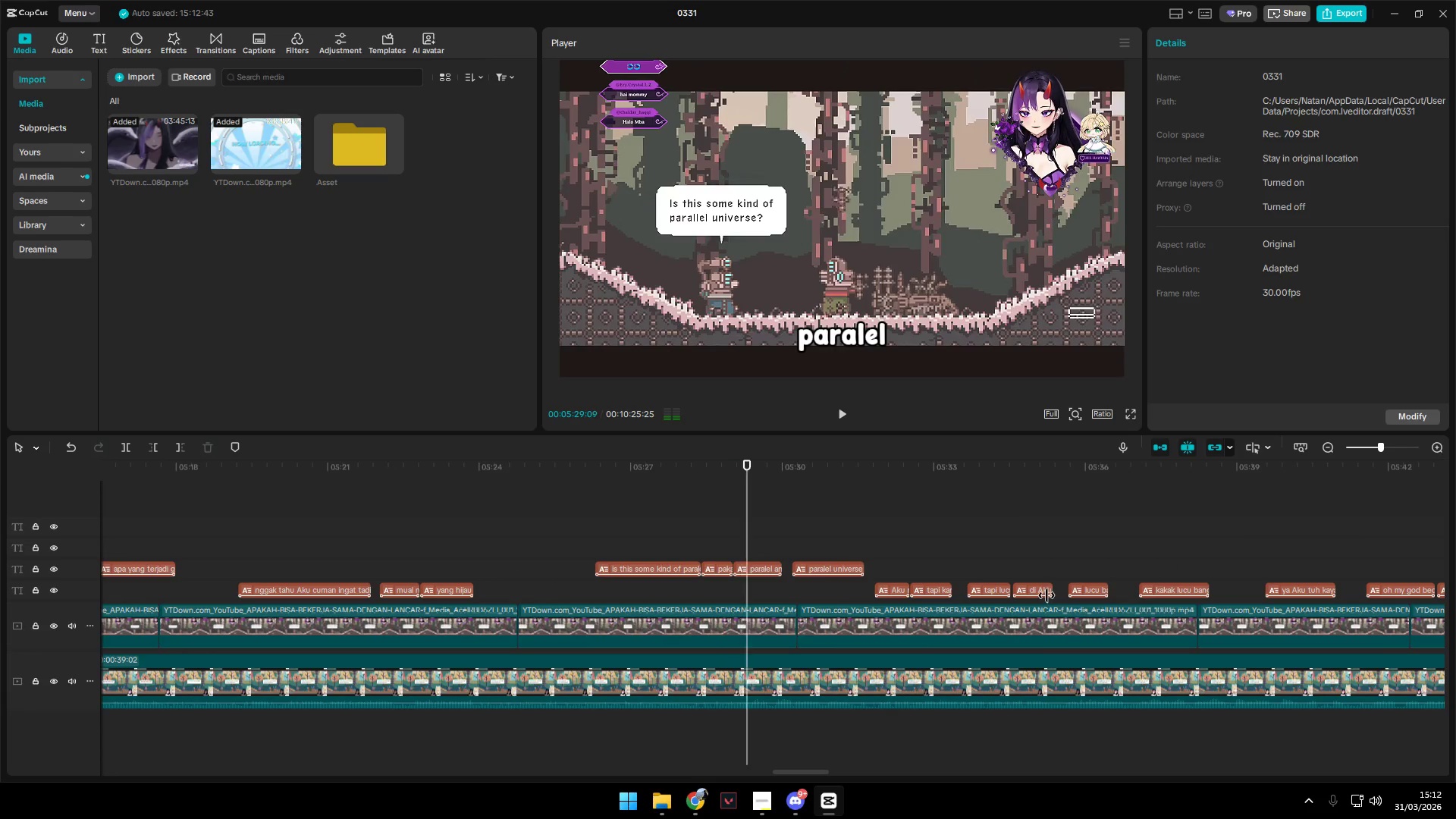 
hold_key(key=AltLeft, duration=0.36)
 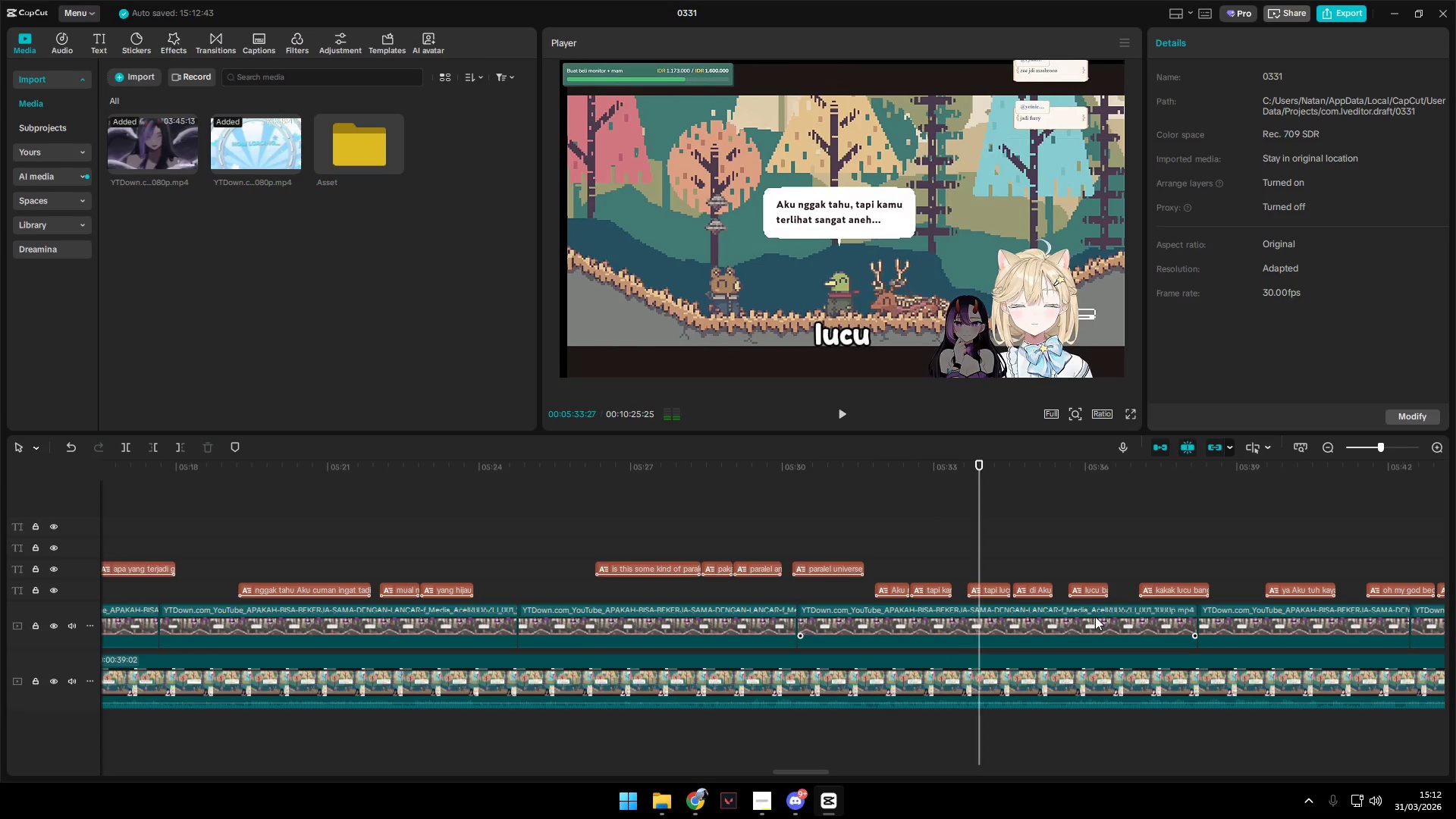 
wait(5.41)
 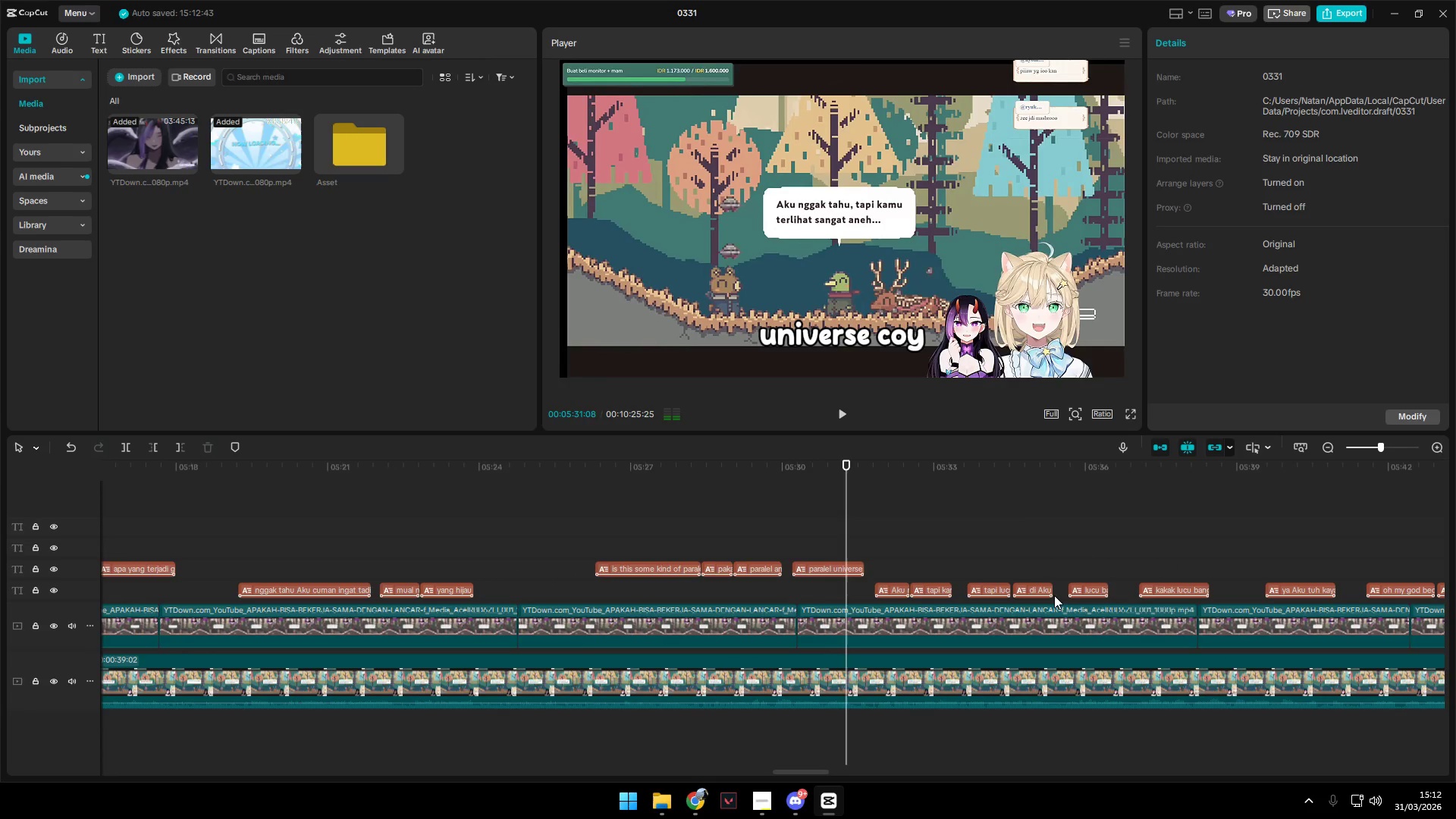 
hold_key(key=AltLeft, duration=1.5)
scroll: coordinate [1094, 615], scroll_direction: down, amount: 2.0
 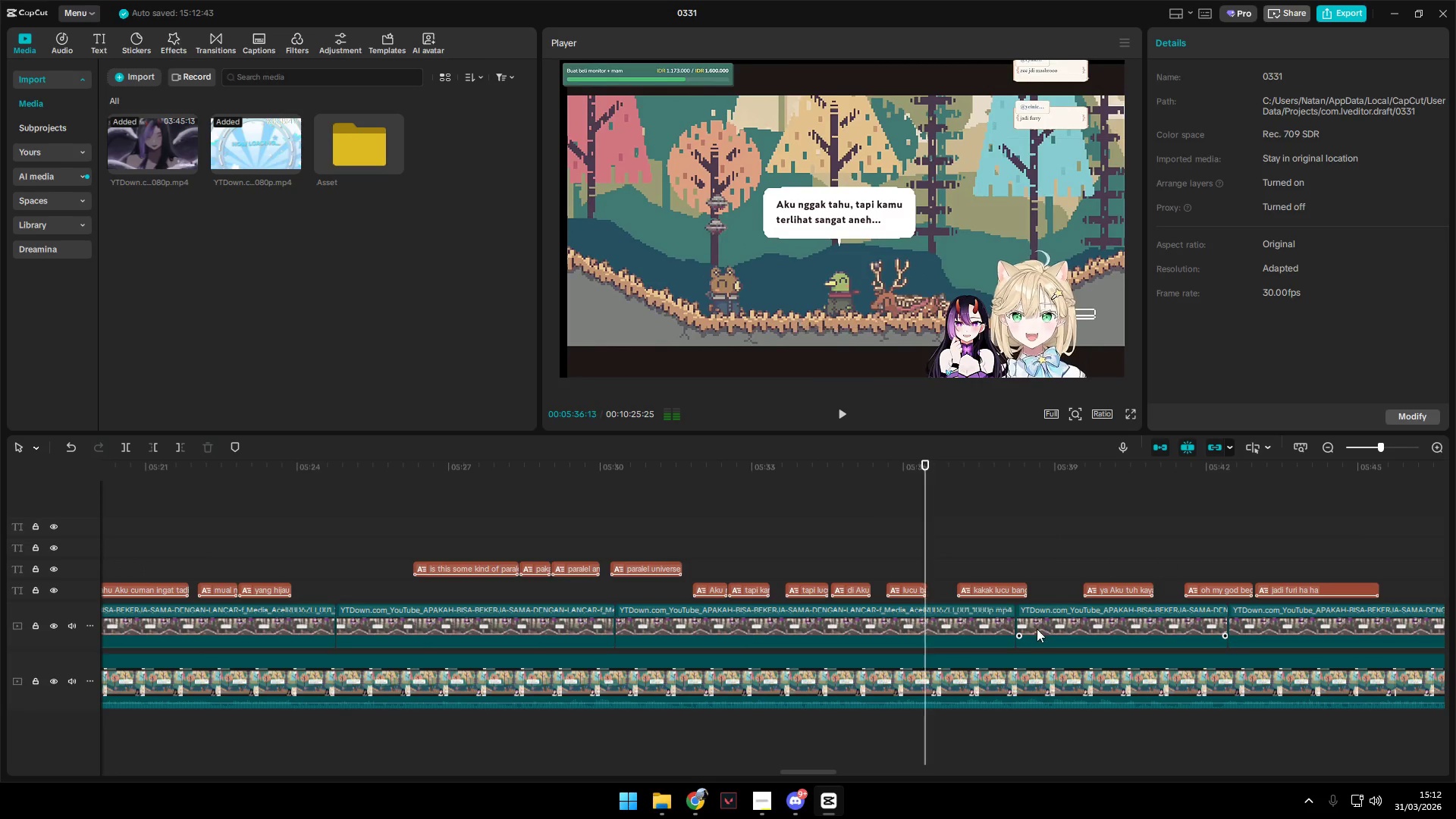 
hold_key(key=AltLeft, duration=1.52)
 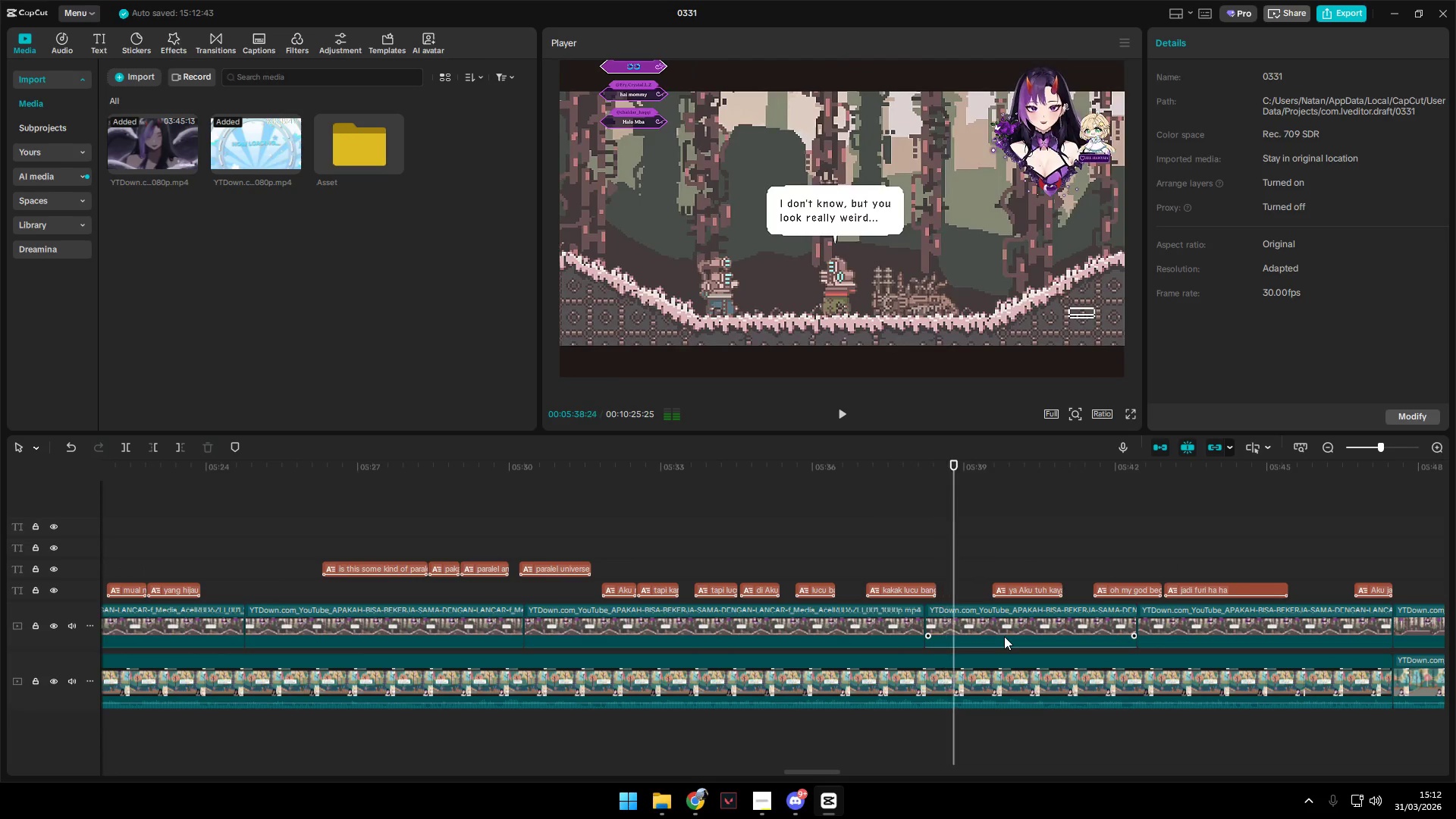 
hold_key(key=AltLeft, duration=1.5)
 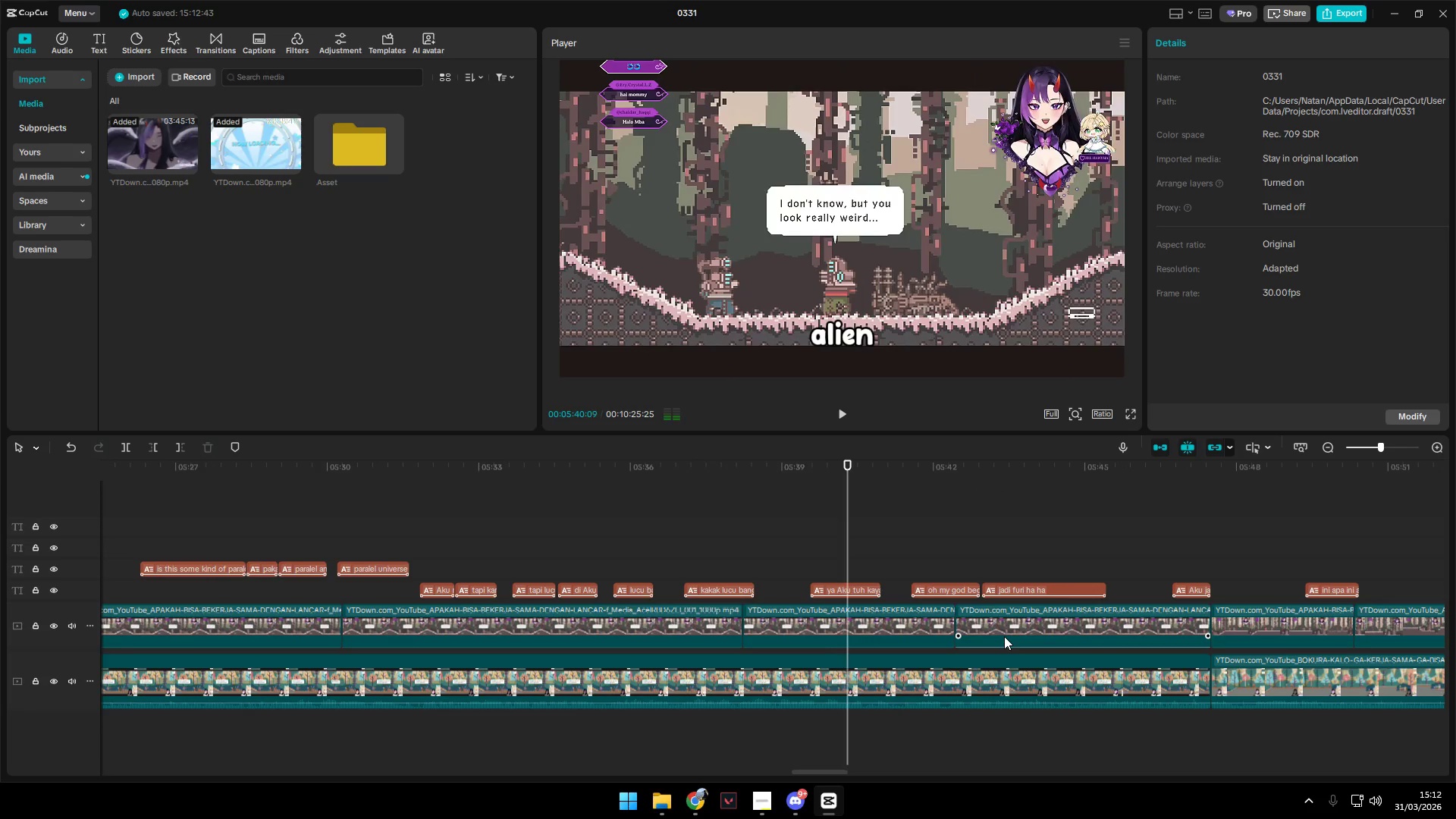 
scroll: coordinate [1005, 636], scroll_direction: down, amount: 1.0
 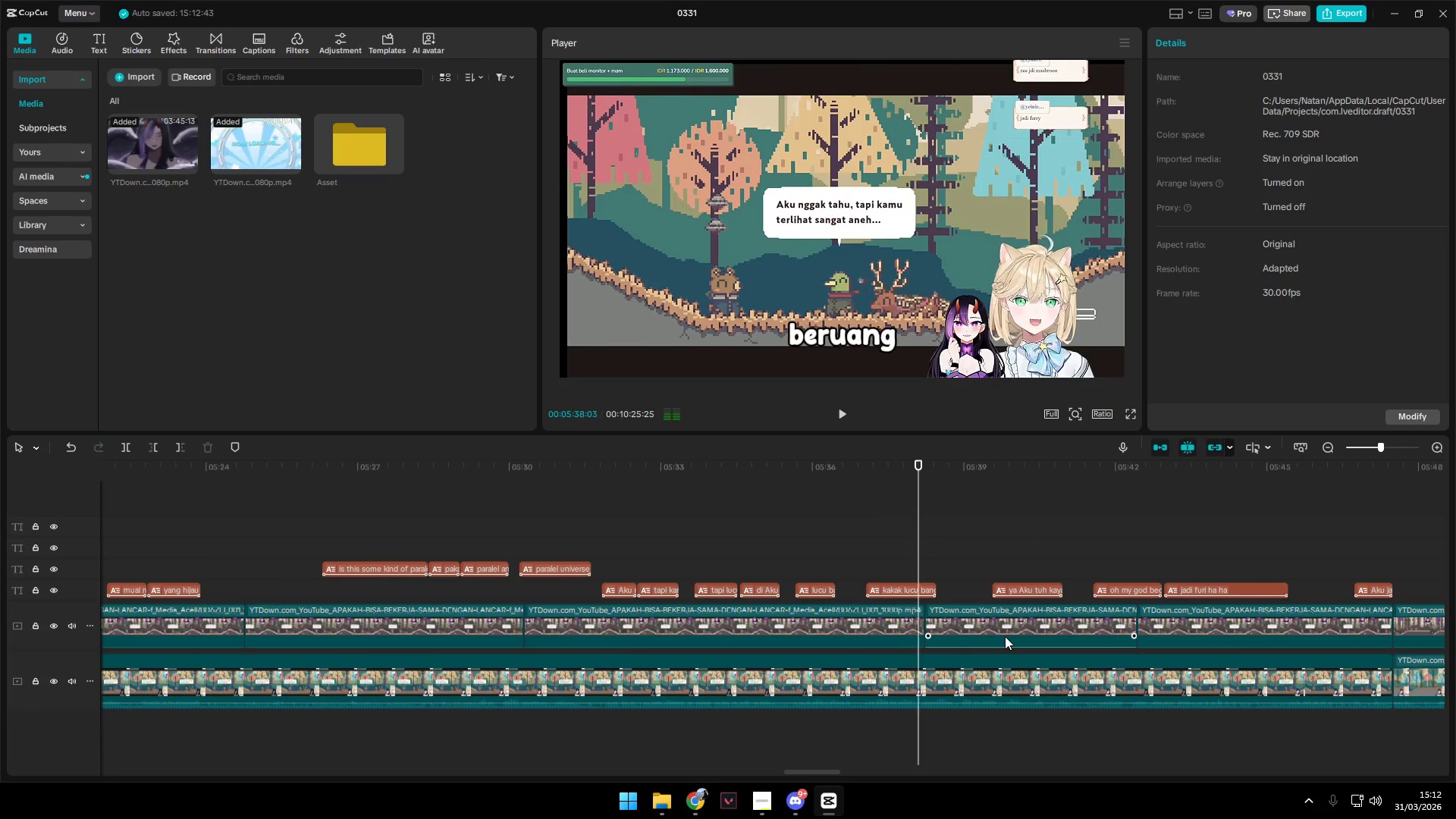 
hold_key(key=AltLeft, duration=1.5)
 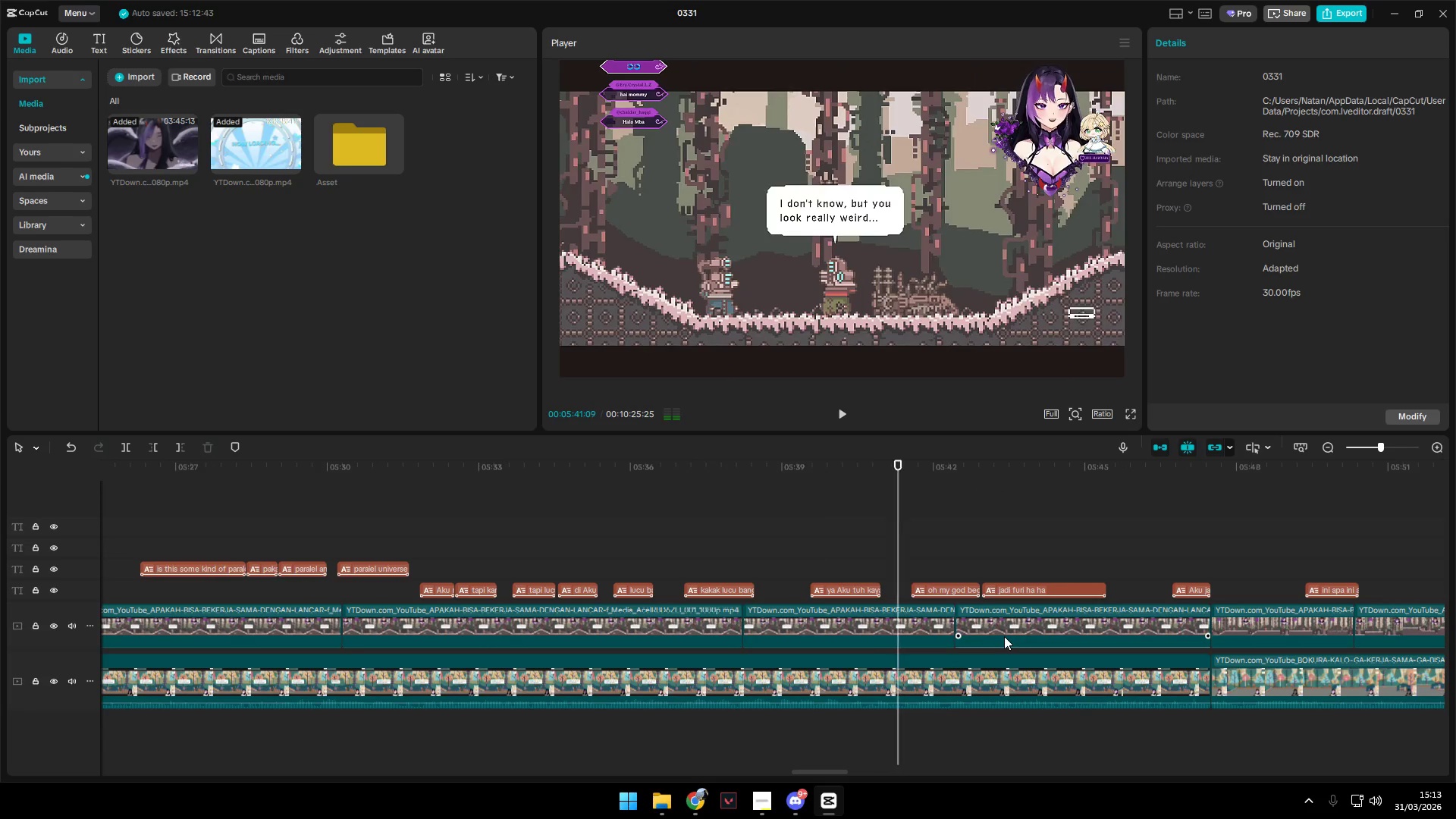 
scroll: coordinate [1004, 636], scroll_direction: down, amount: 2.0
 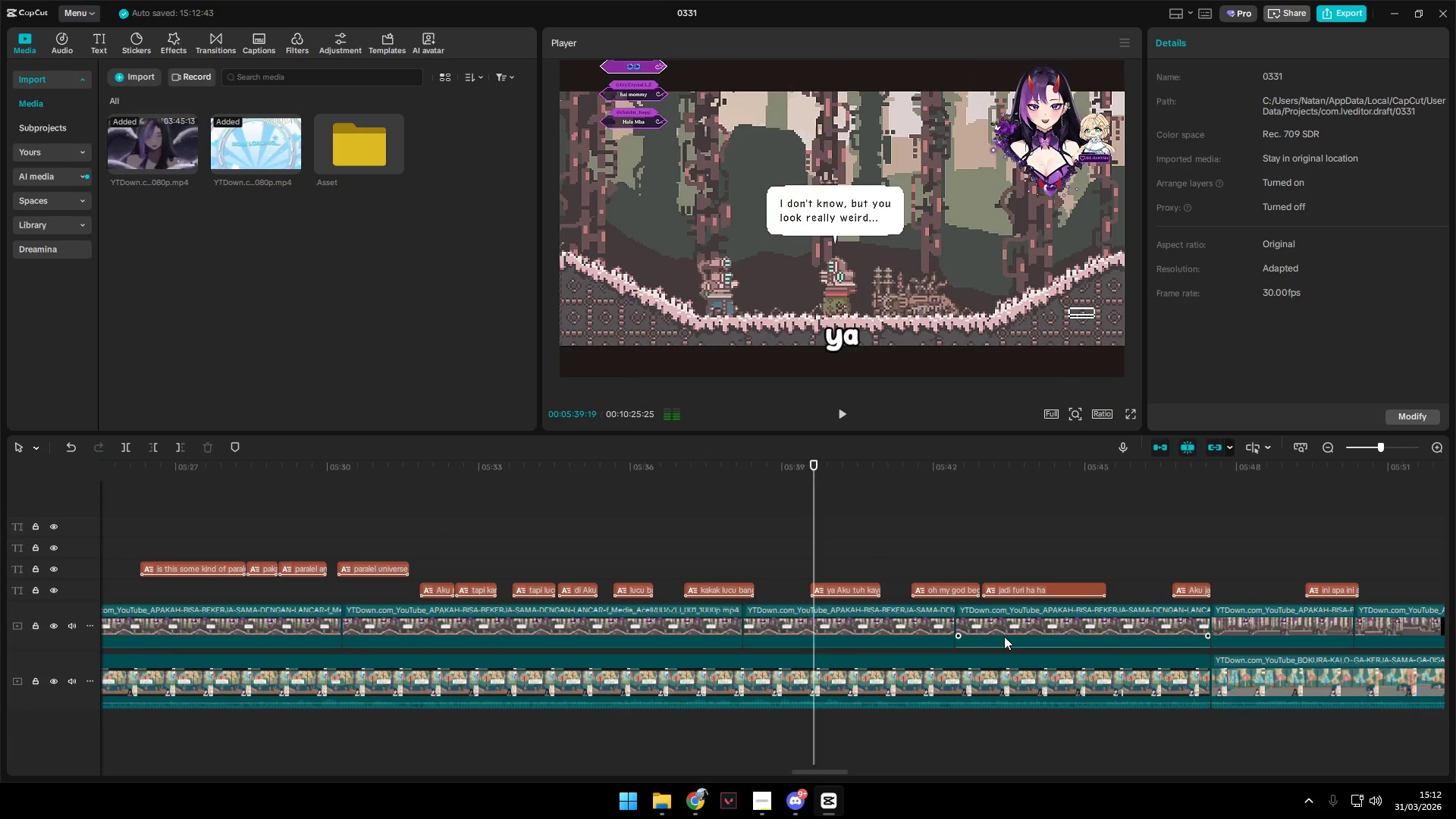 
key(Alt+AltLeft)
 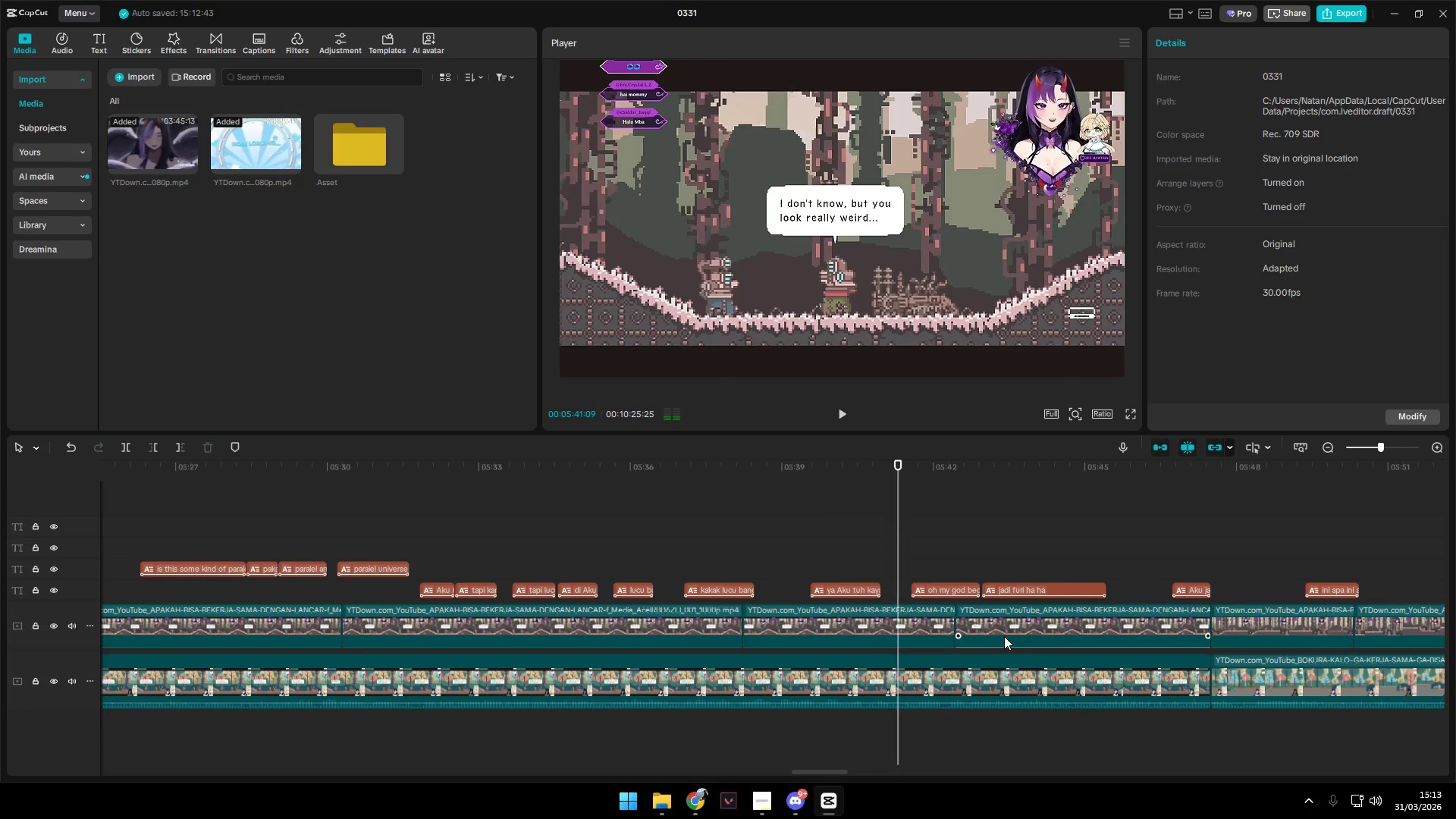 
key(Alt+AltLeft)
 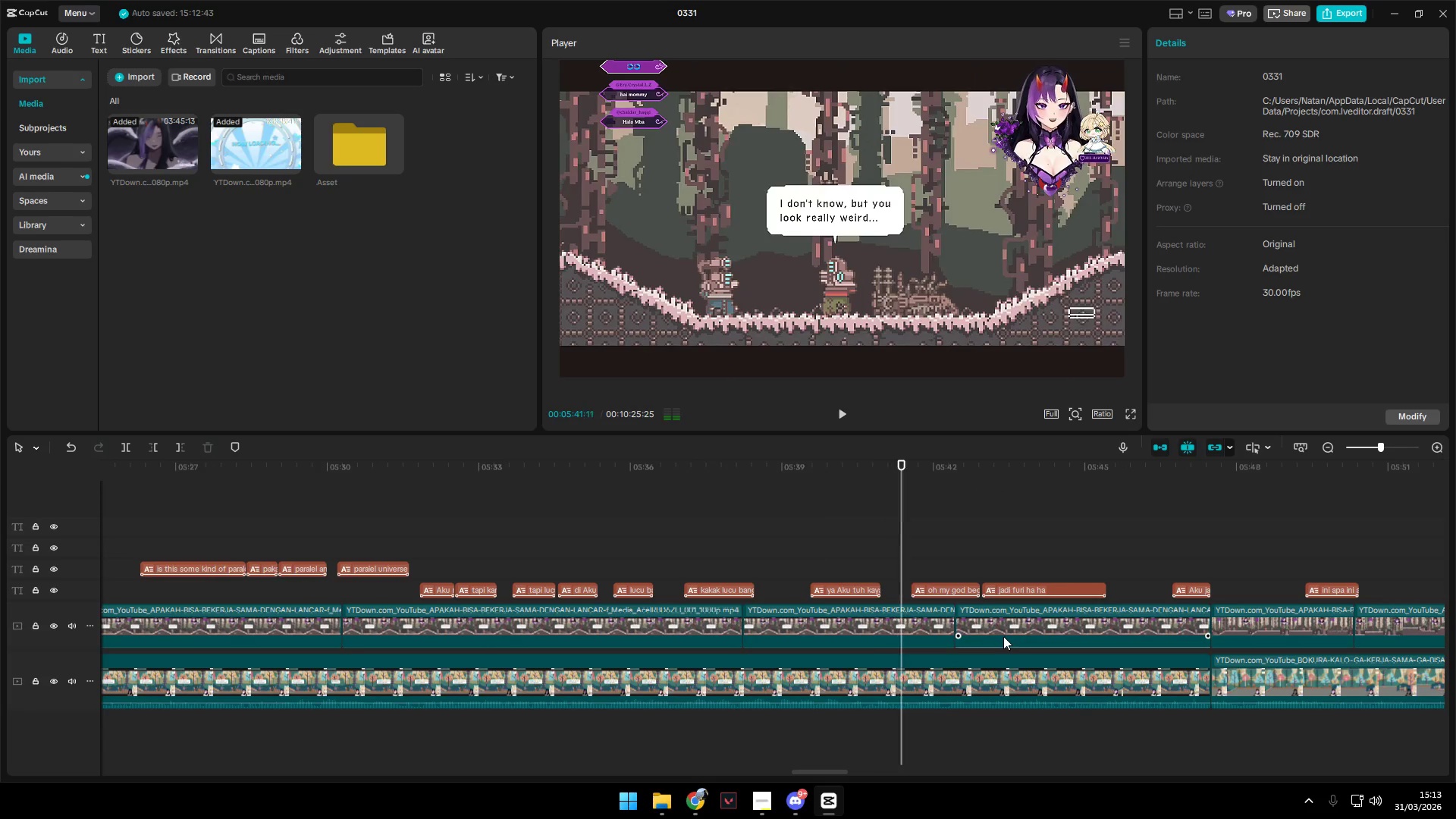 
key(Alt+AltLeft)
 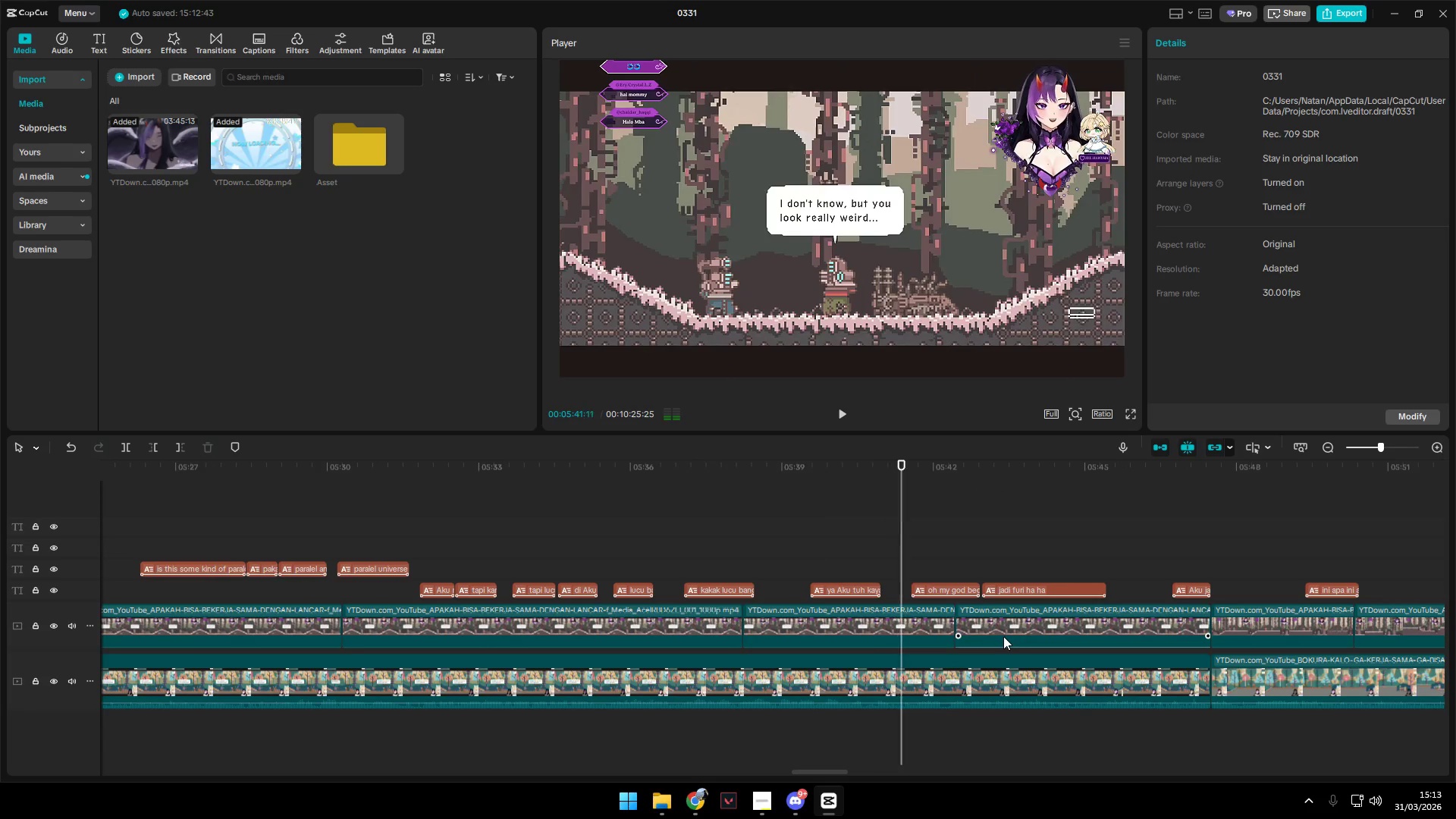 
key(Alt+AltLeft)
 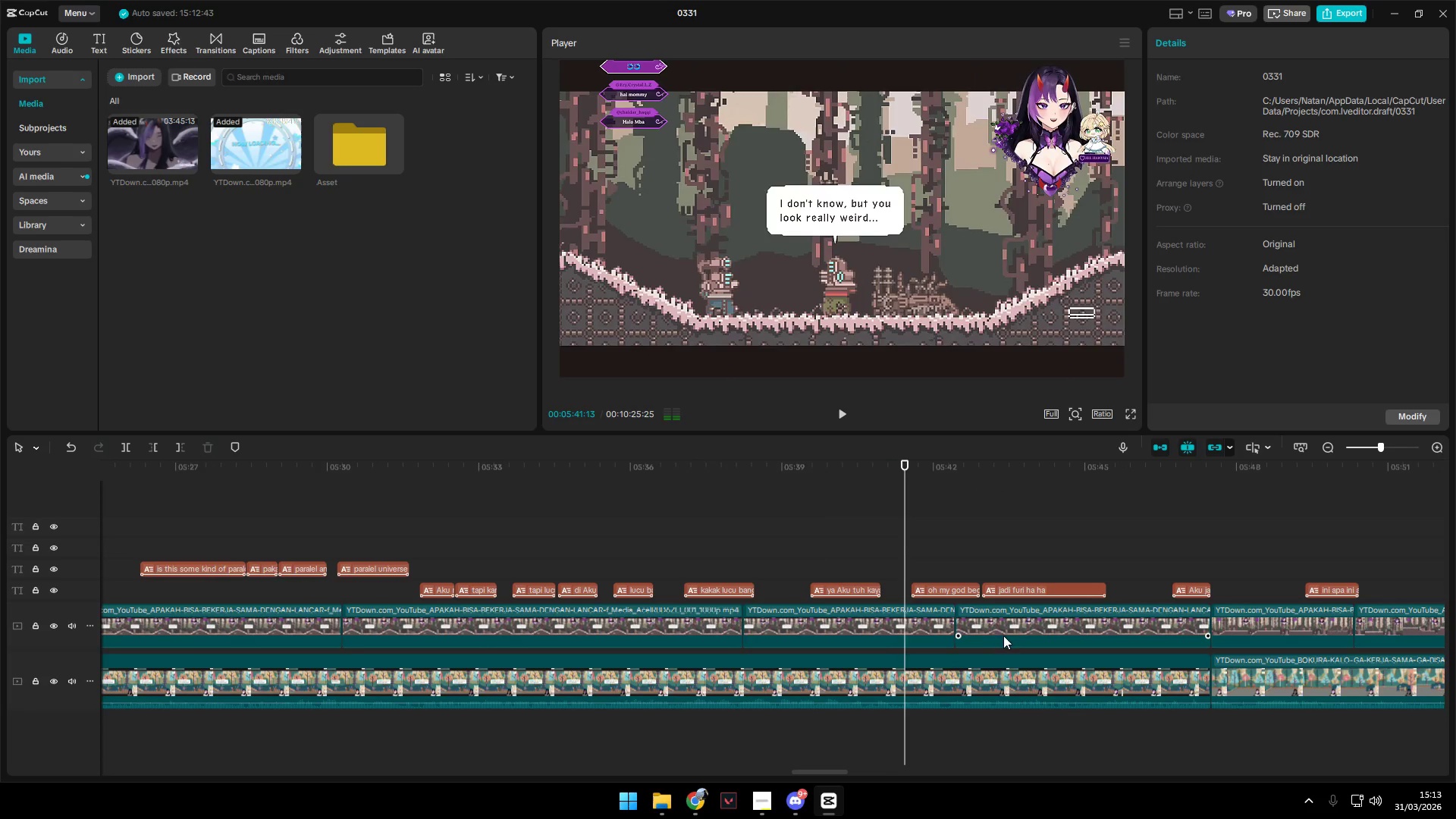 
key(Alt+AltLeft)
 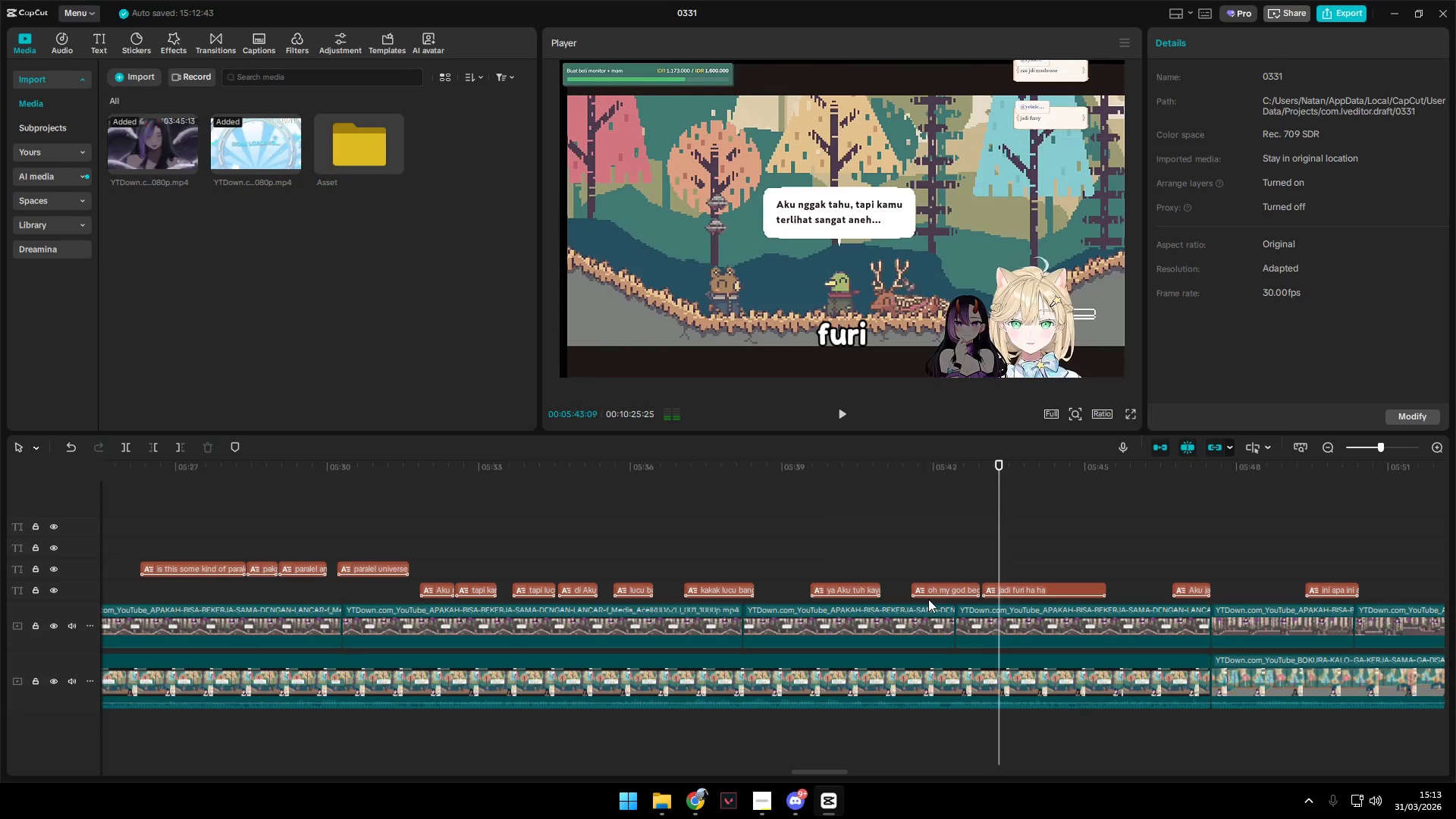 
key(Space)
 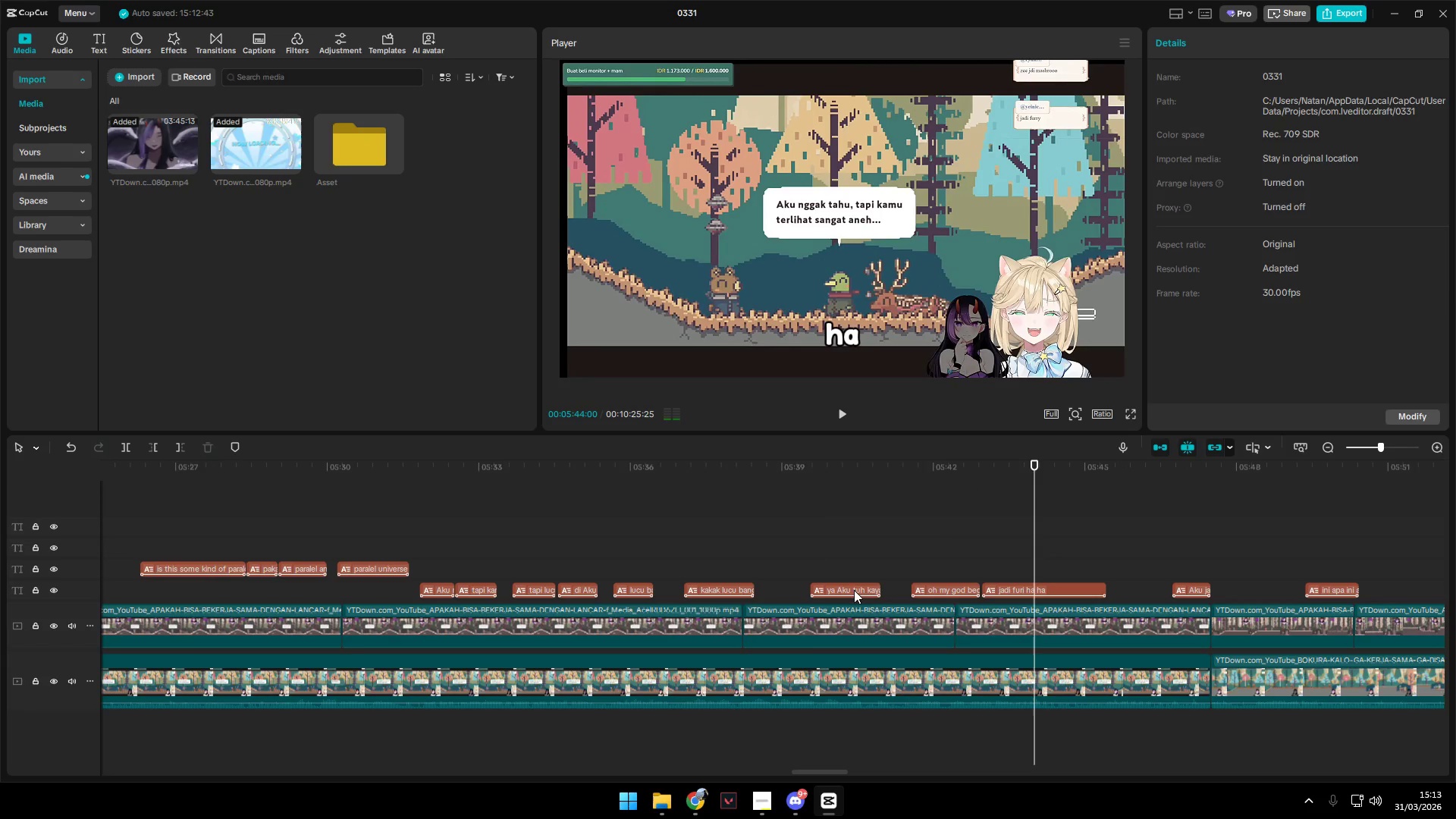 
left_click_drag(start_coordinate=[853, 590], to_coordinate=[853, 570])
 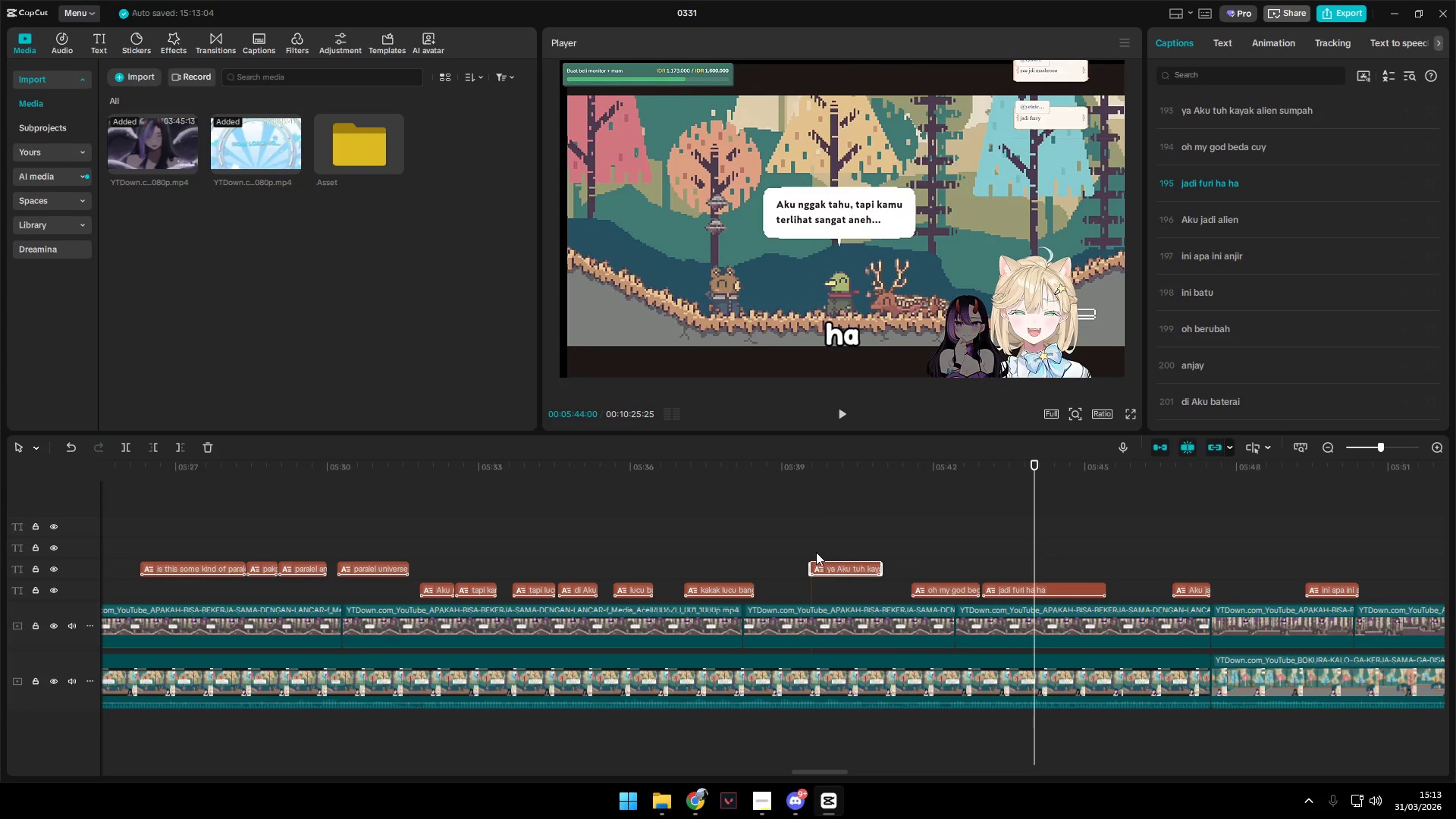 
double_click([810, 552])
 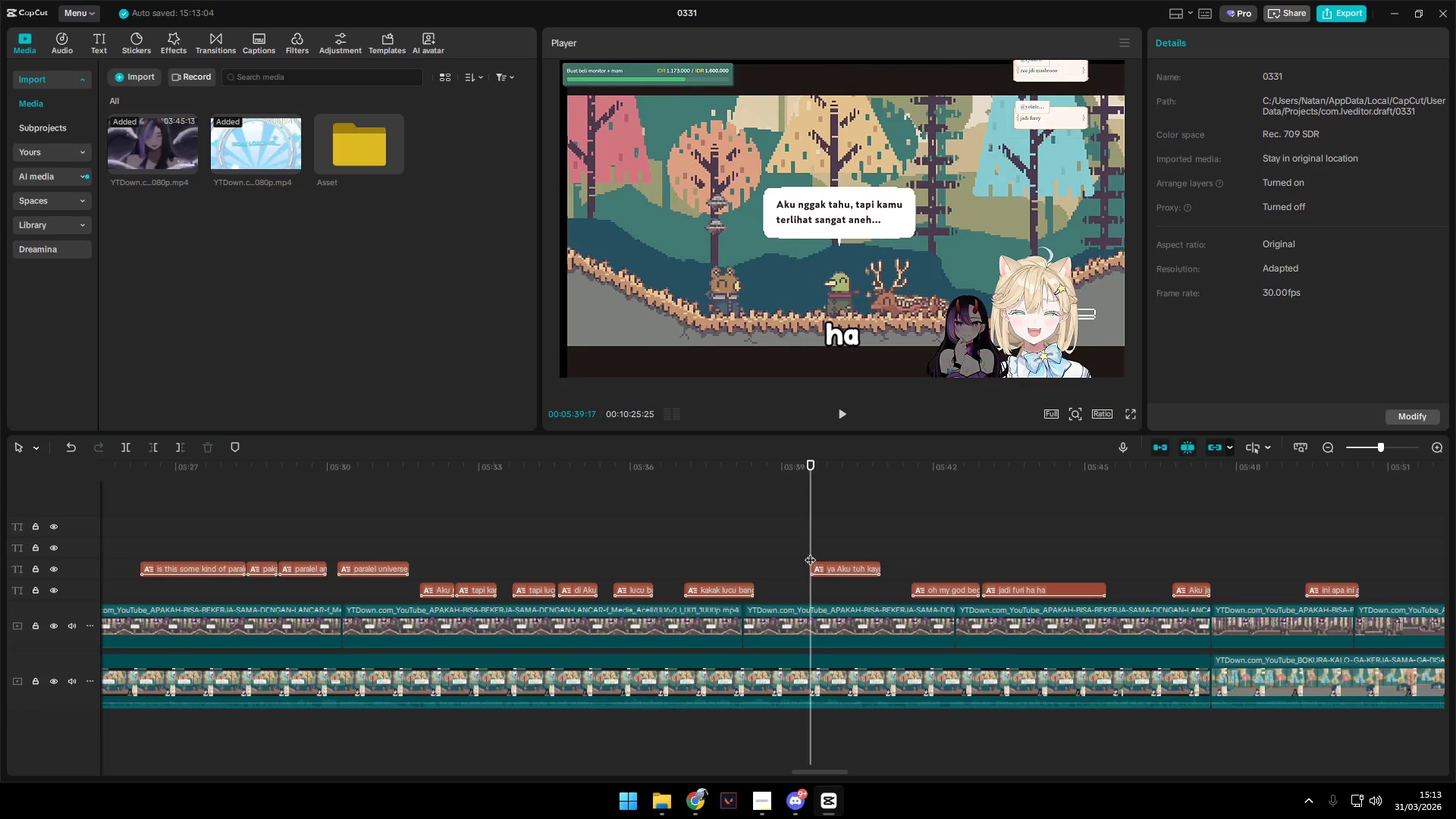 
key(Space)
 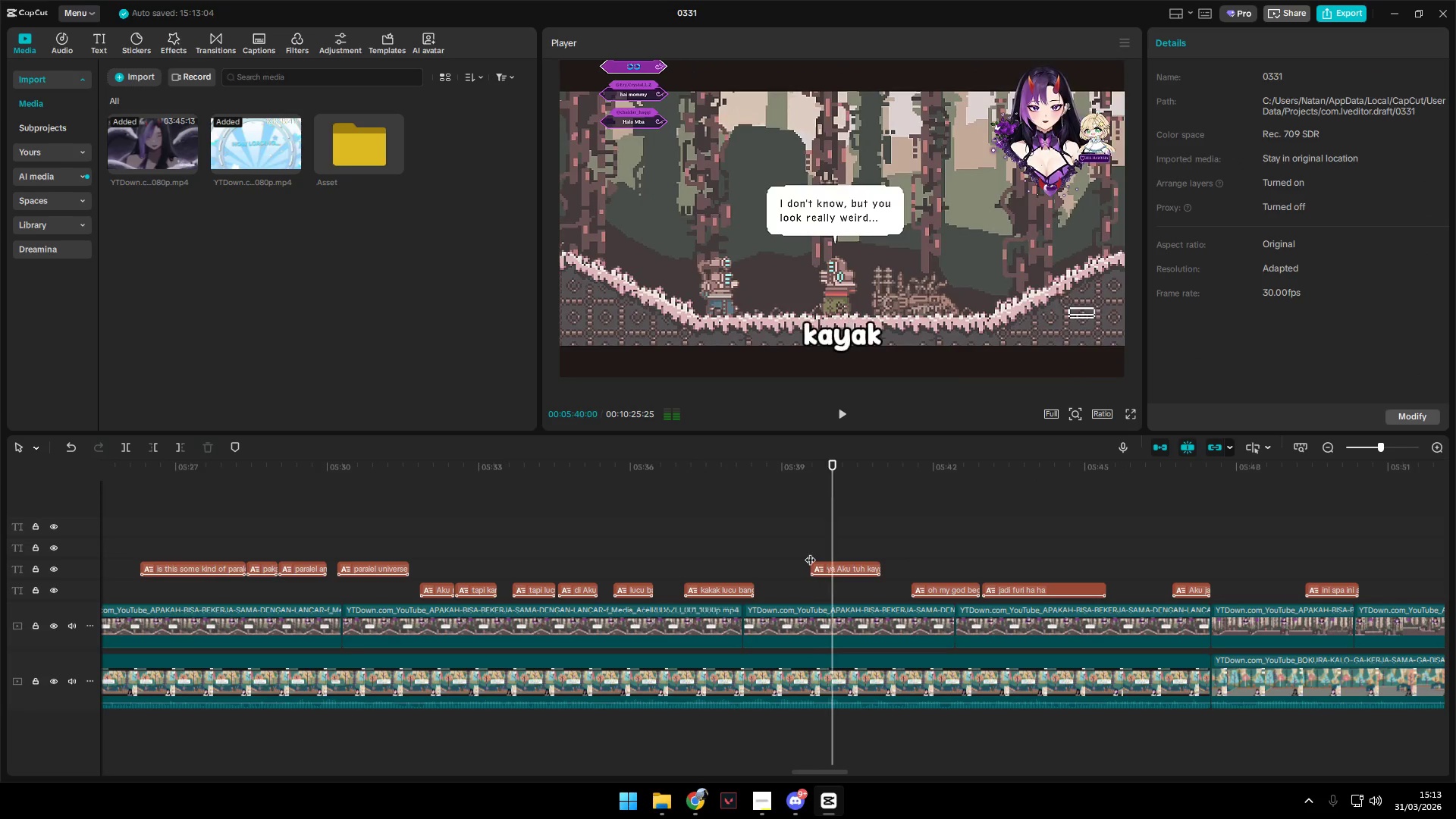 
left_click([789, 549])
 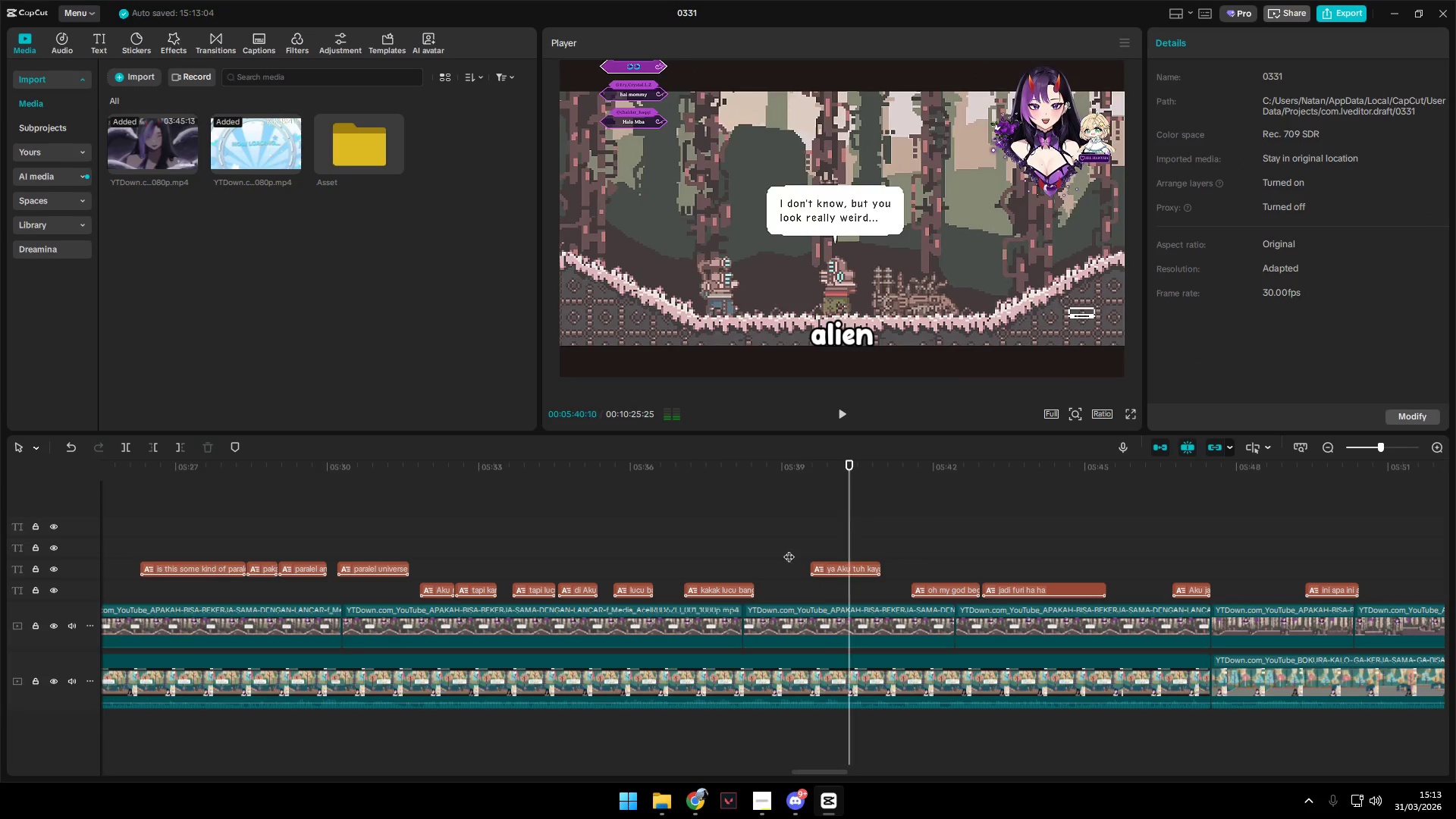 
key(Space)
 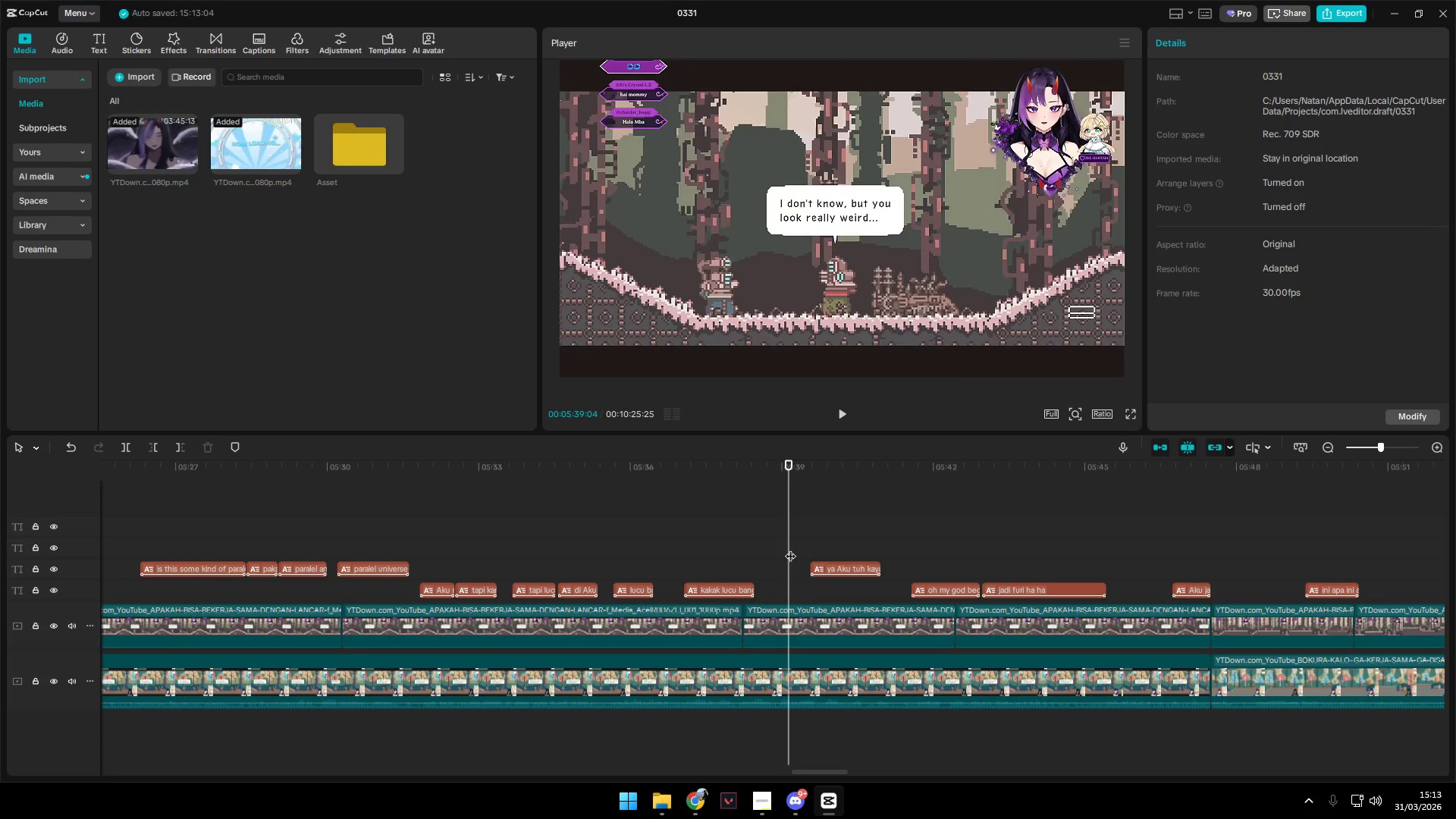 
key(Space)
 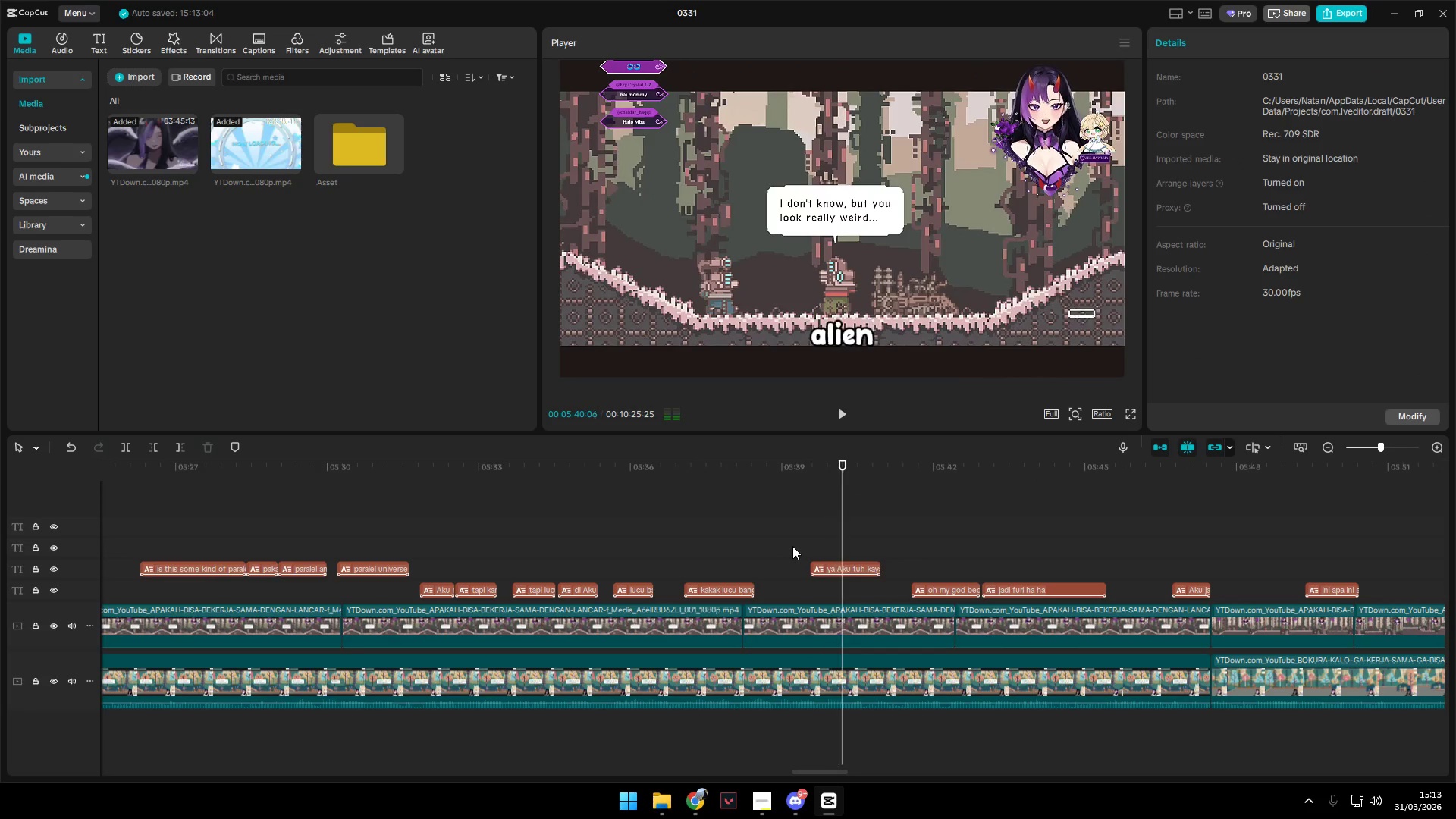 
key(Space)
 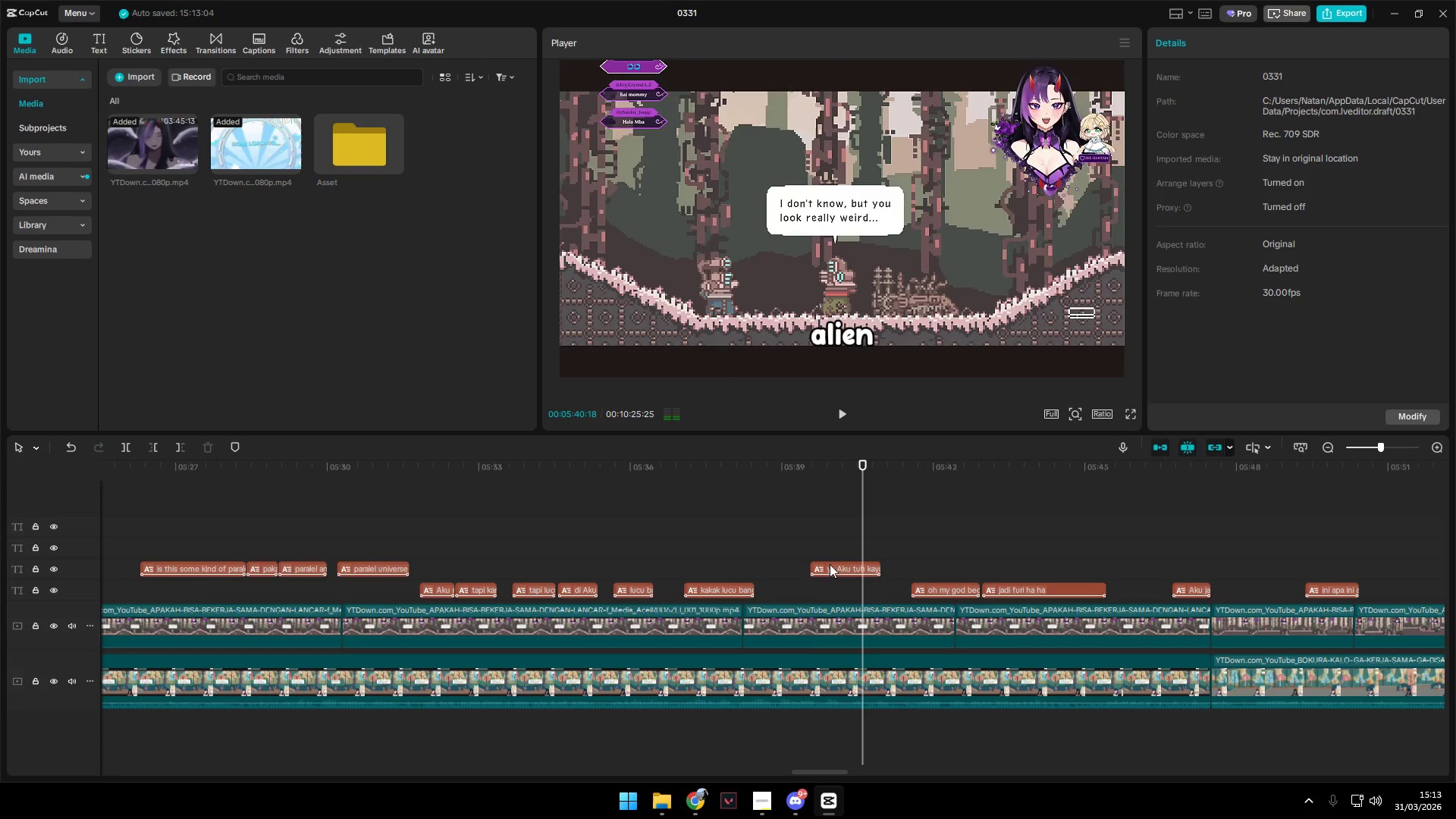 
left_click([830, 564])
 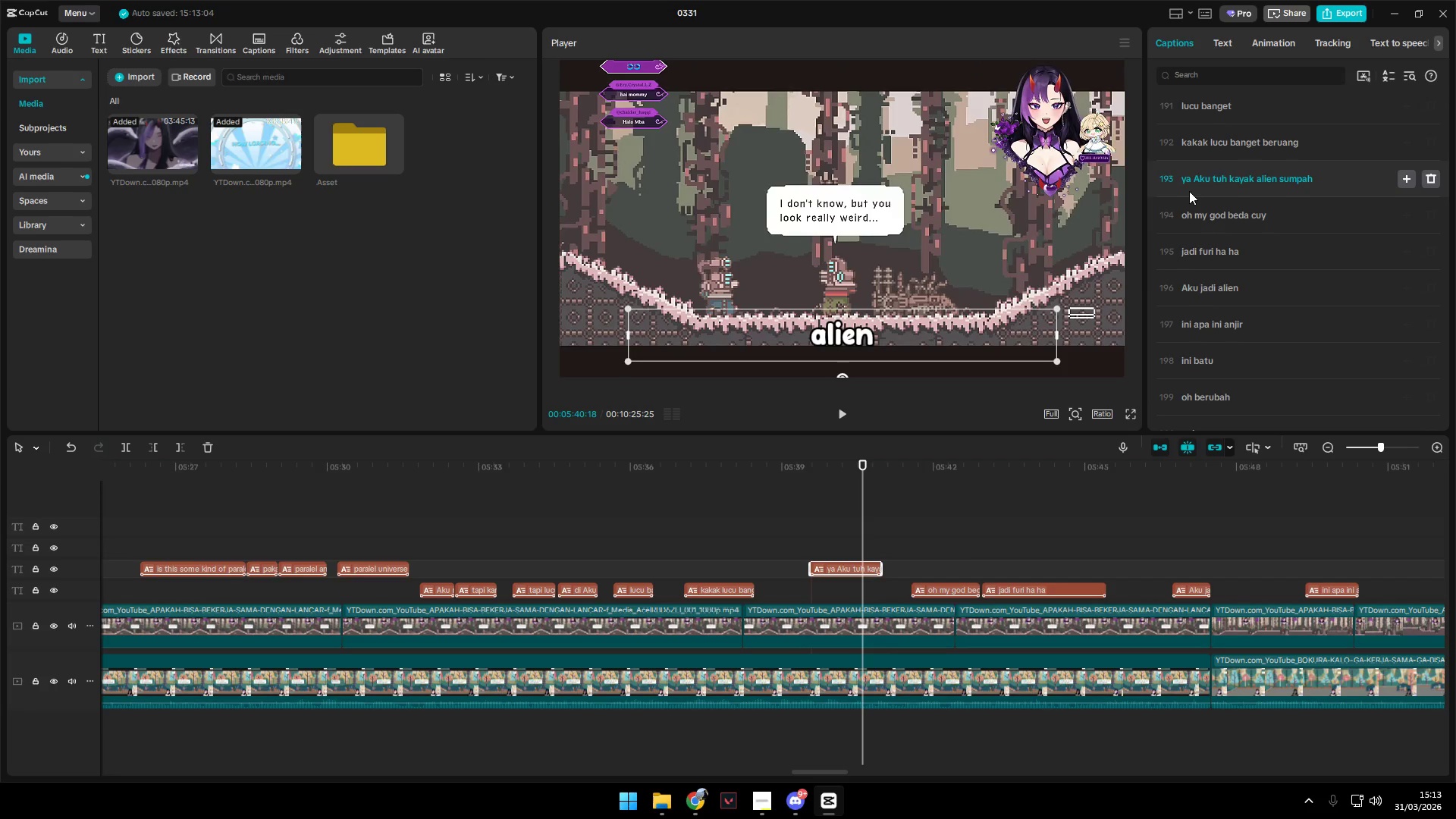 
left_click_drag(start_coordinate=[1188, 183], to_coordinate=[1153, 183])
 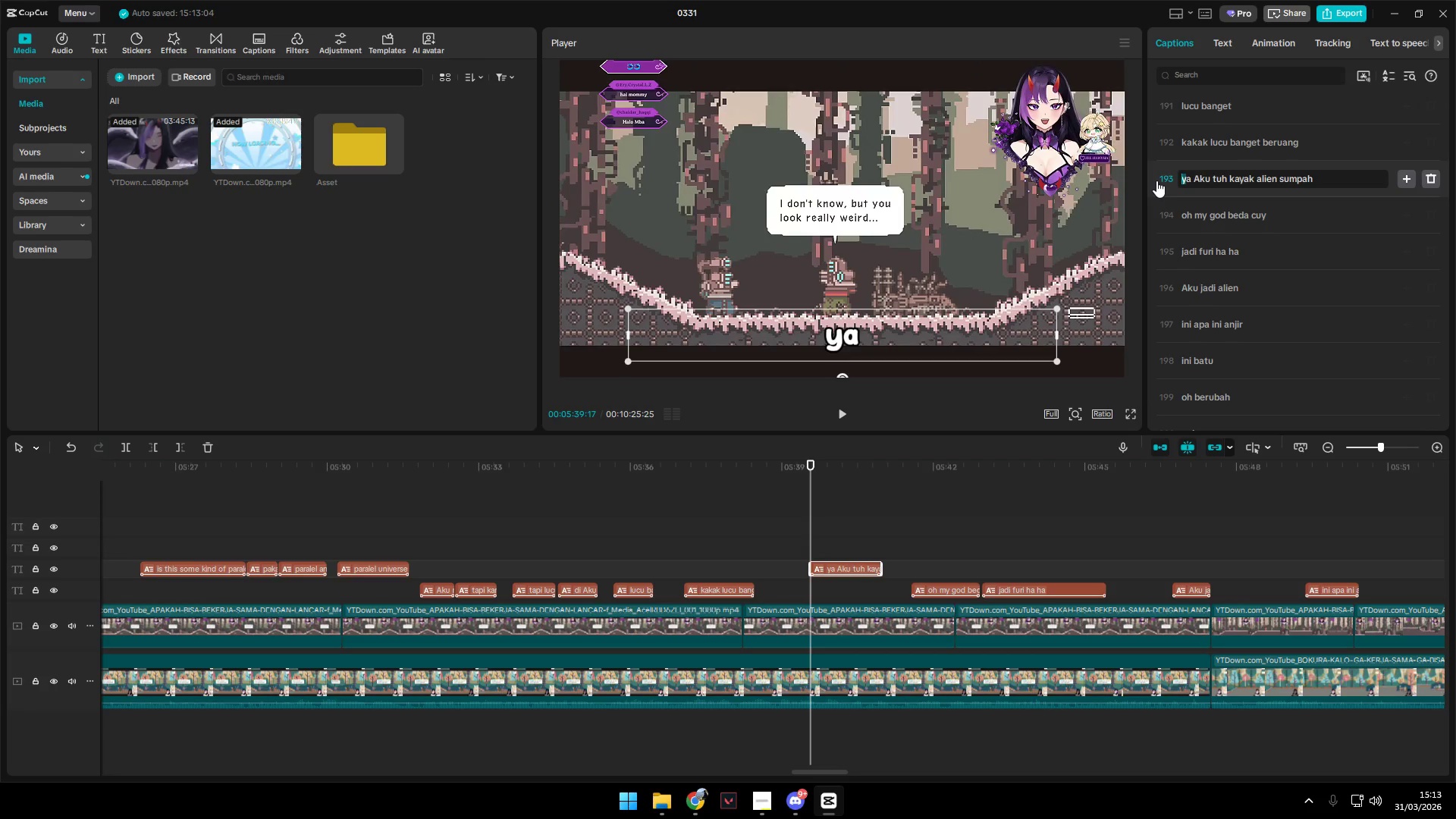 
key(ArrowRight)
 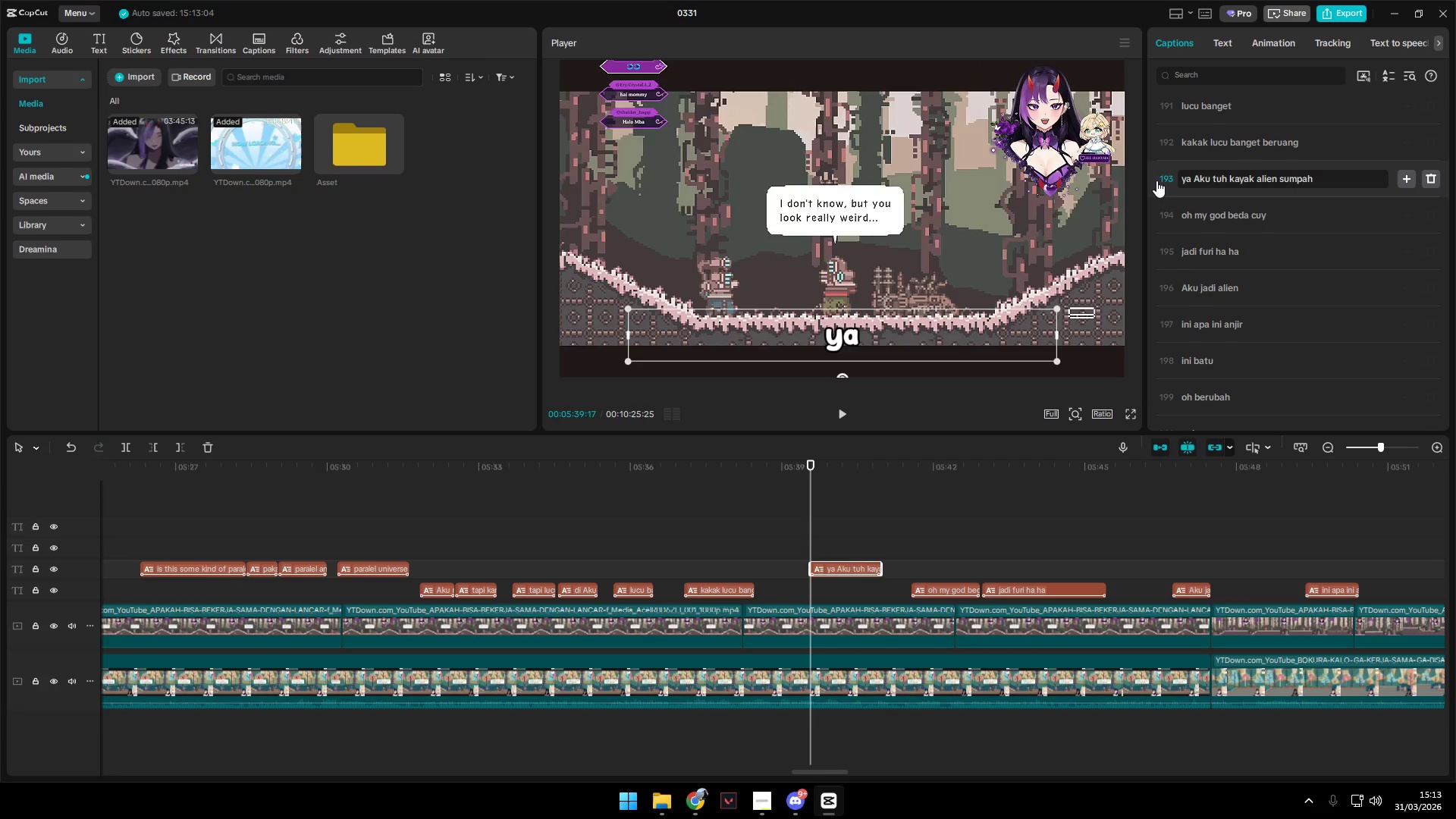 
key(ArrowRight)
 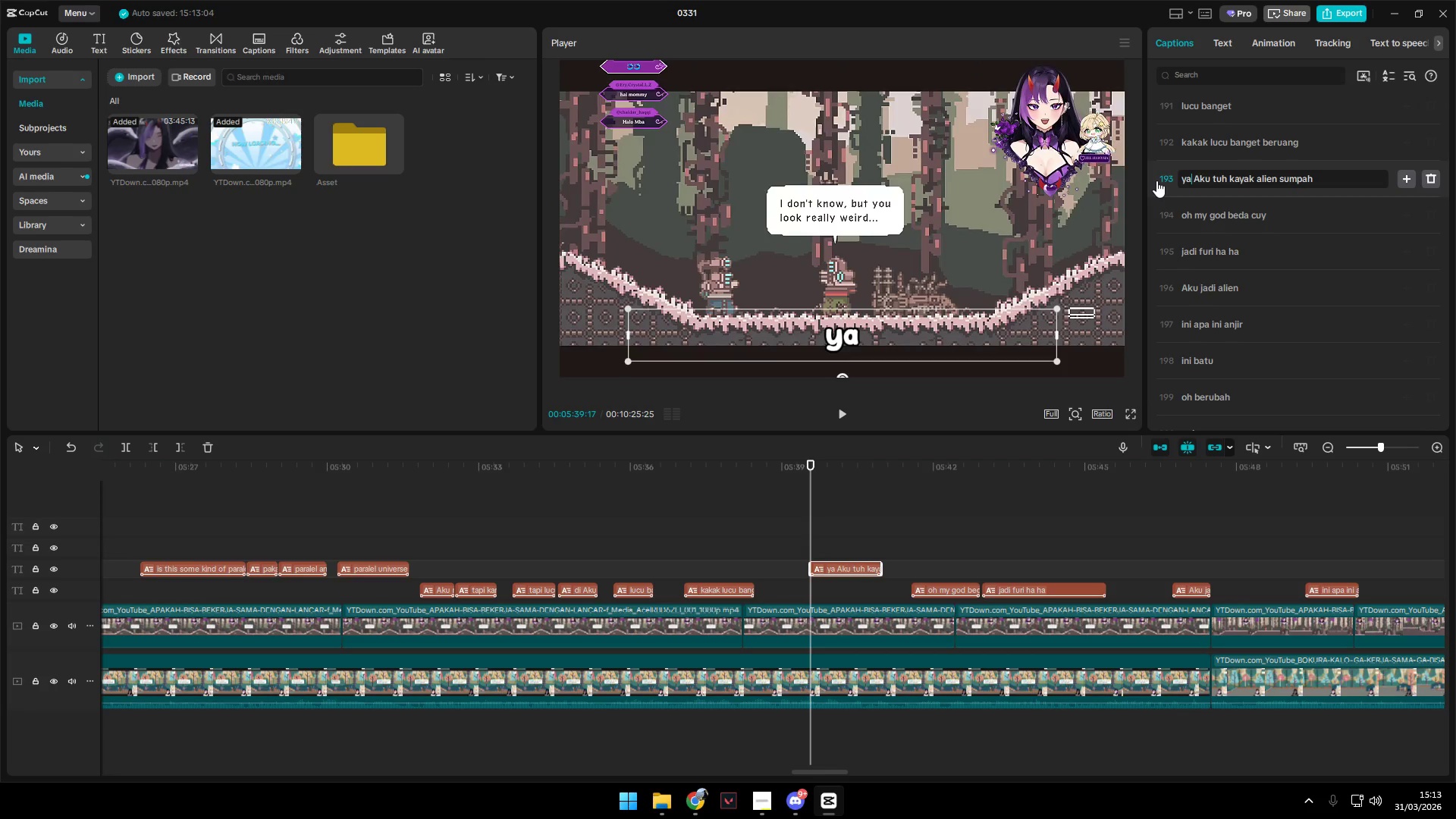 
key(Backspace)
key(Backspace)
type(di)
 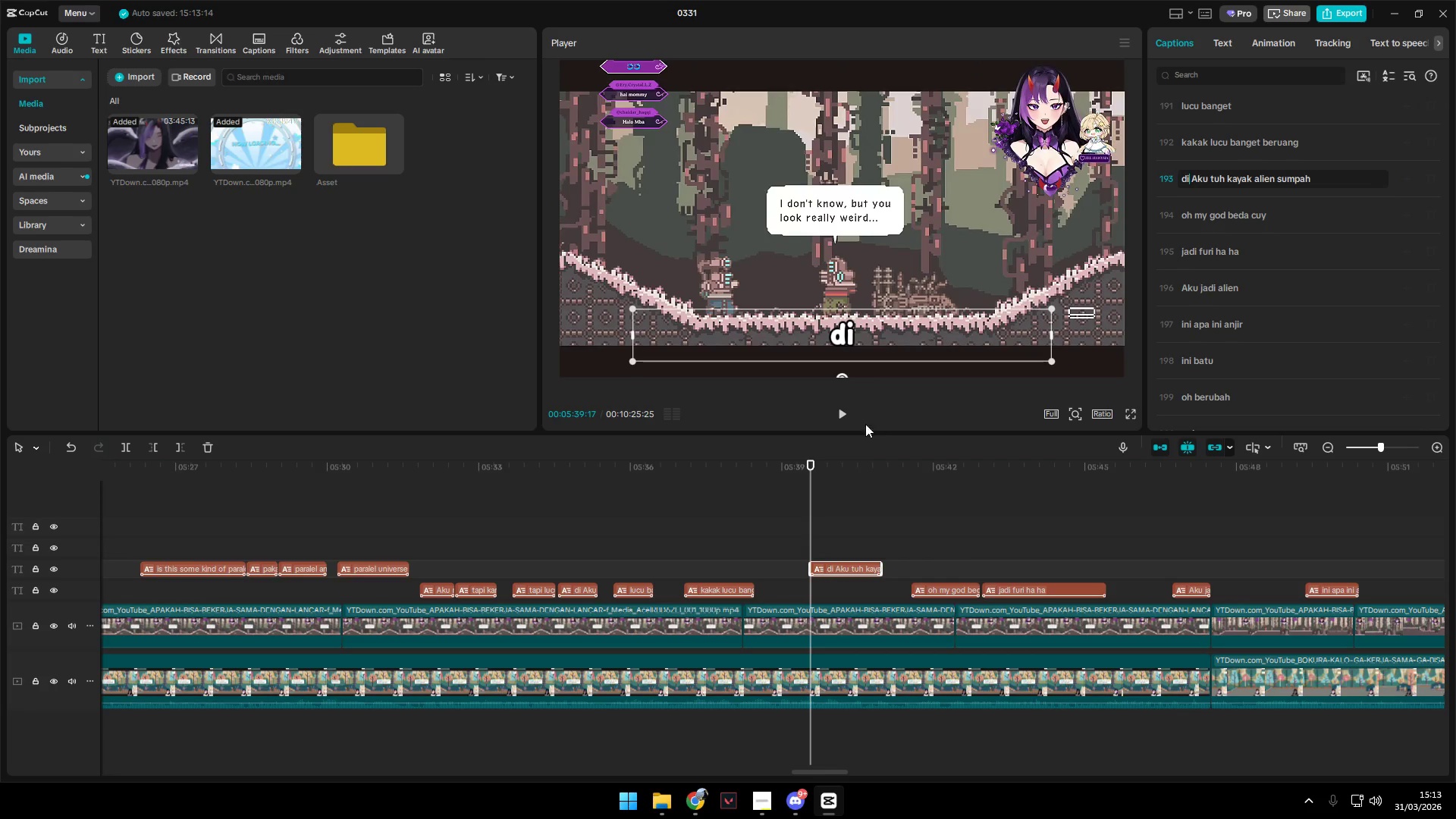 
left_click([850, 413])
 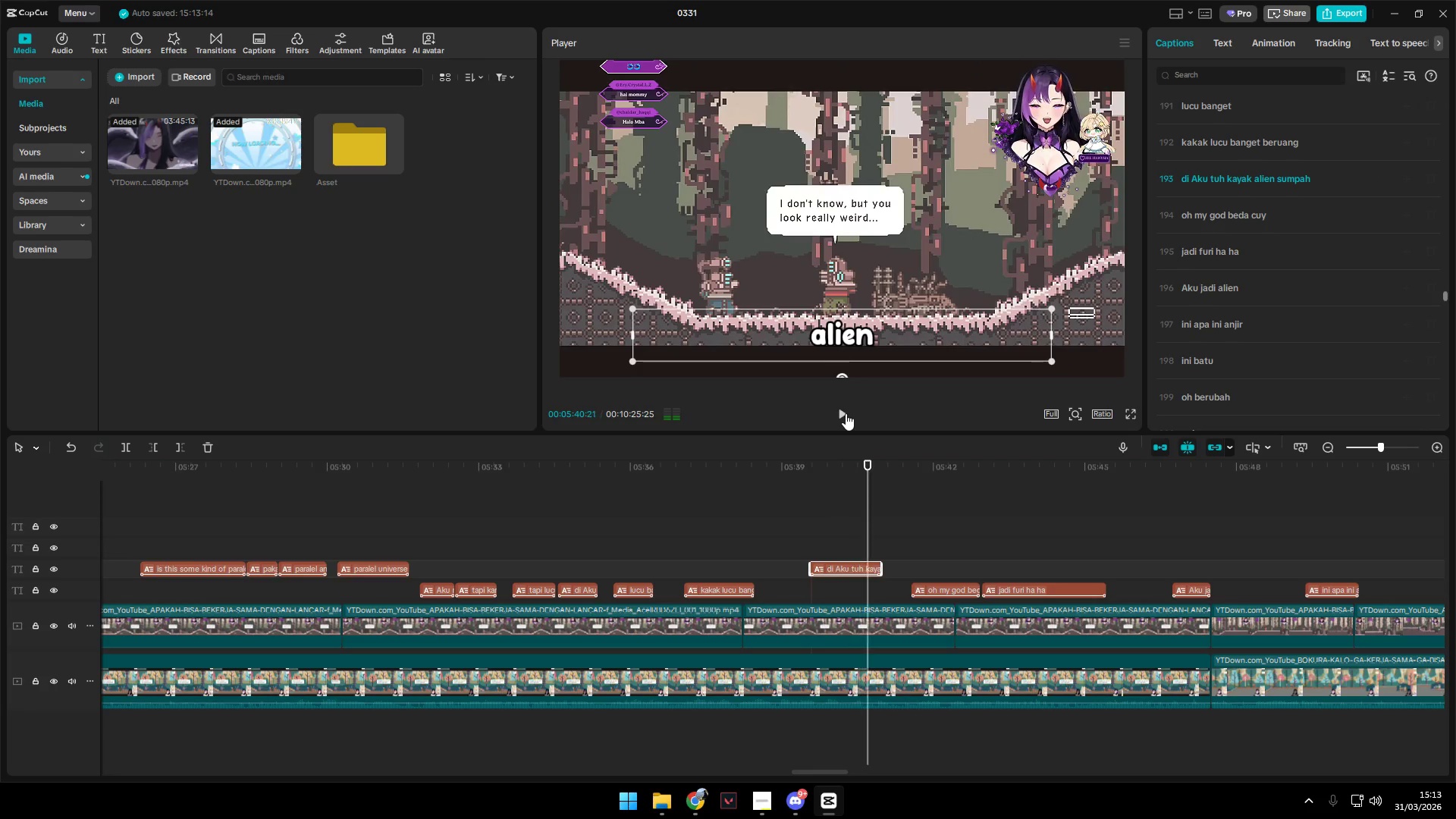 
mouse_move([861, 422])
 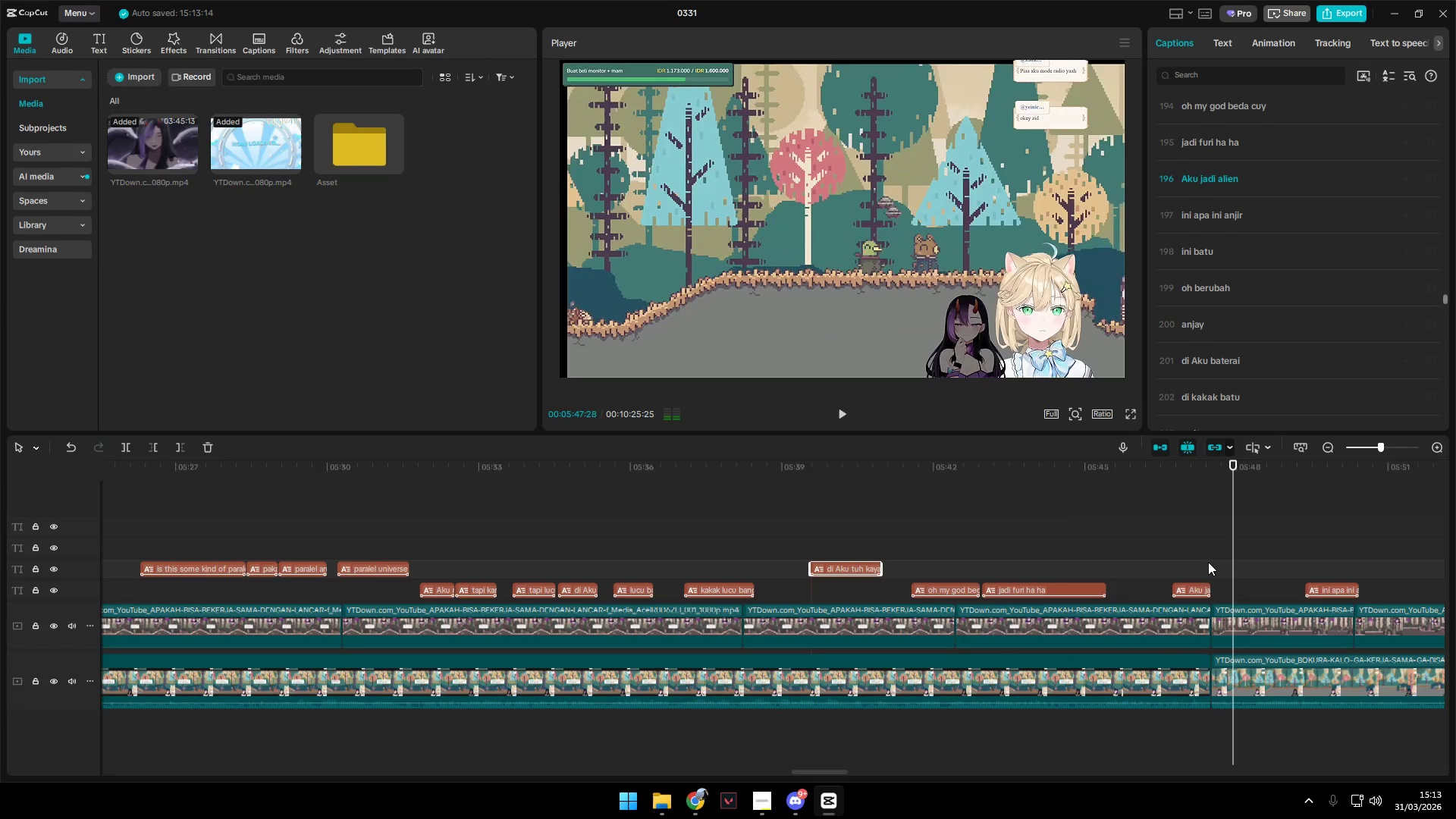 
key(Space)
 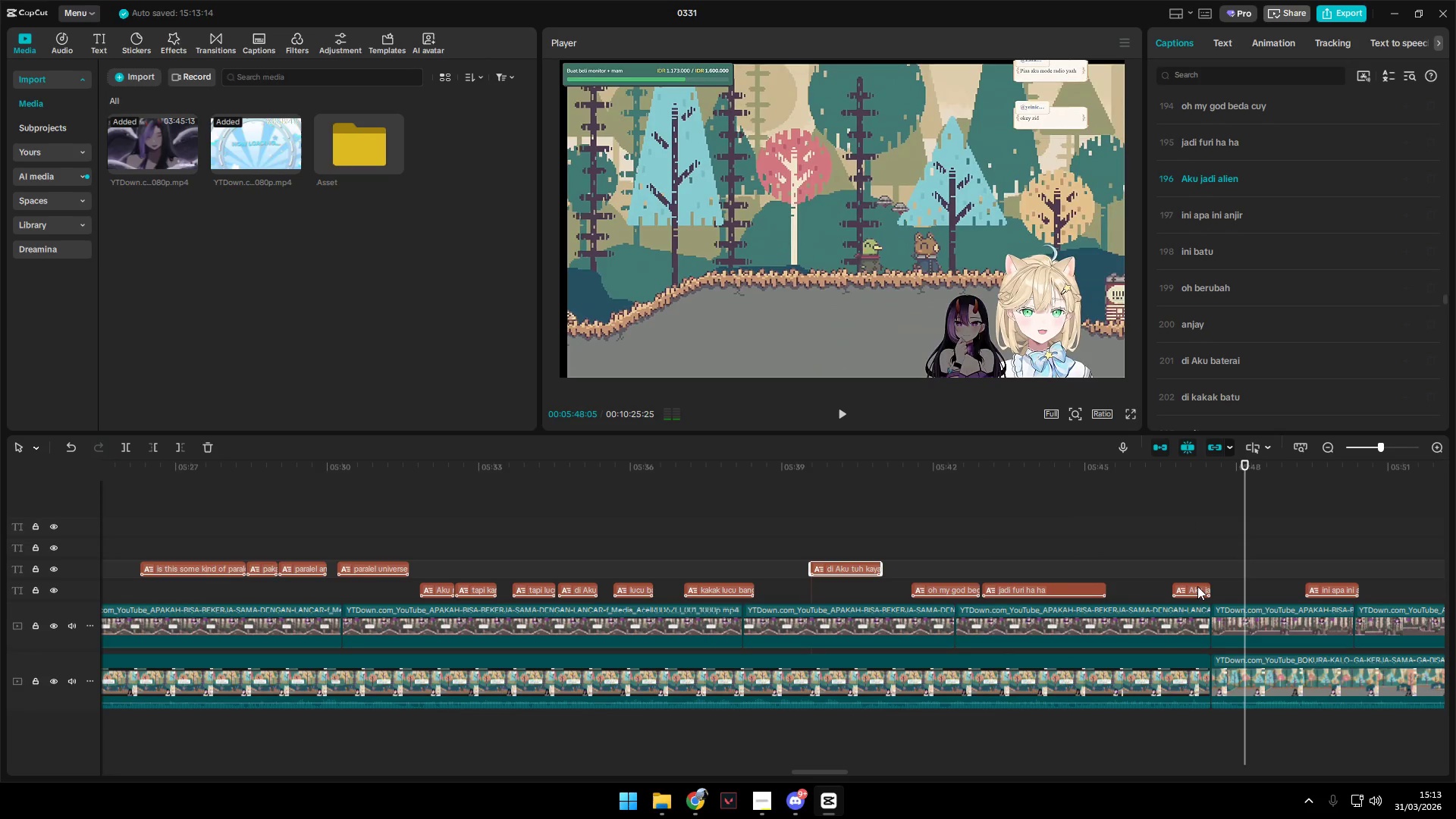 
left_click_drag(start_coordinate=[1197, 586], to_coordinate=[1197, 569])
 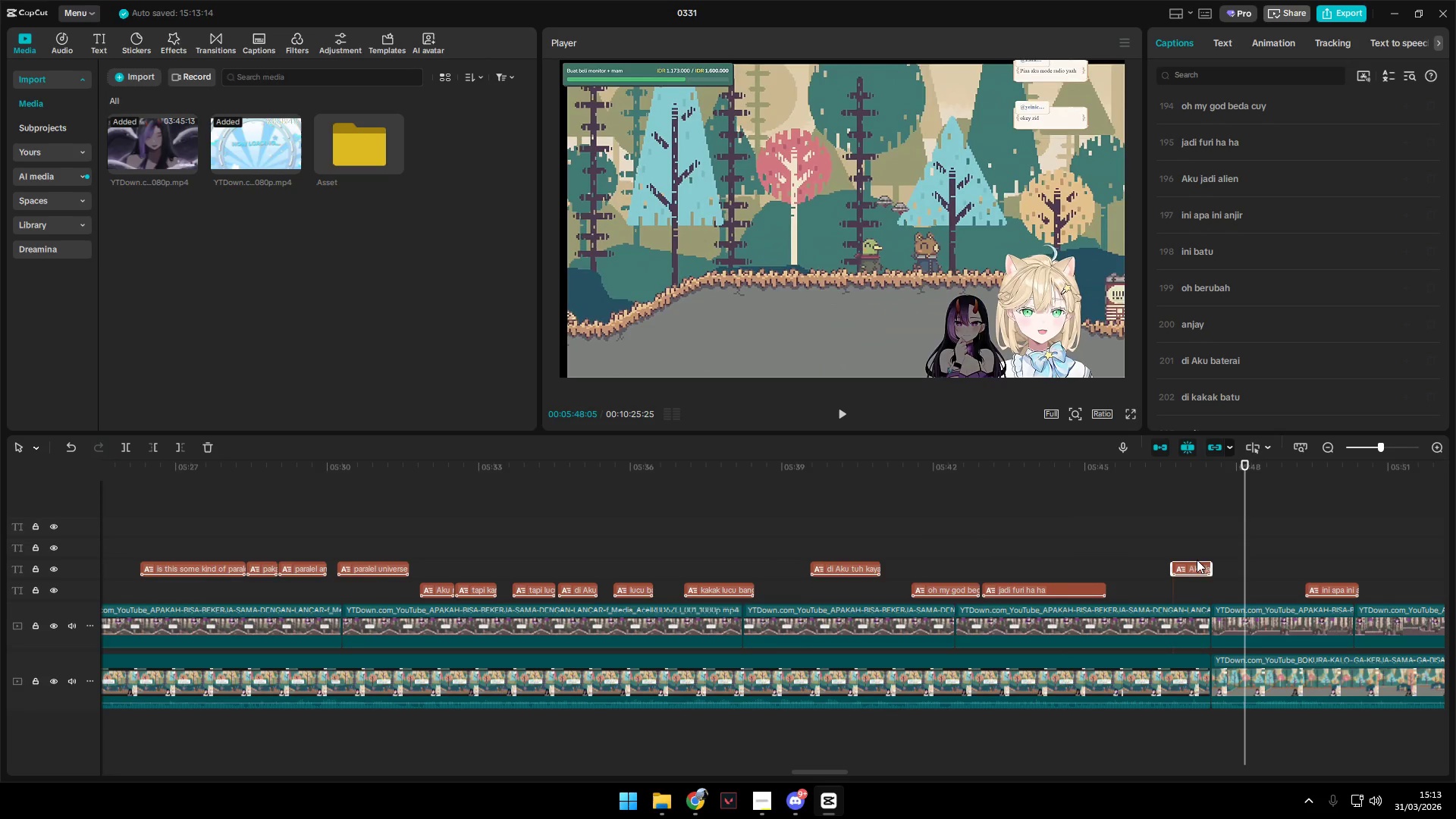 
key(Space)
 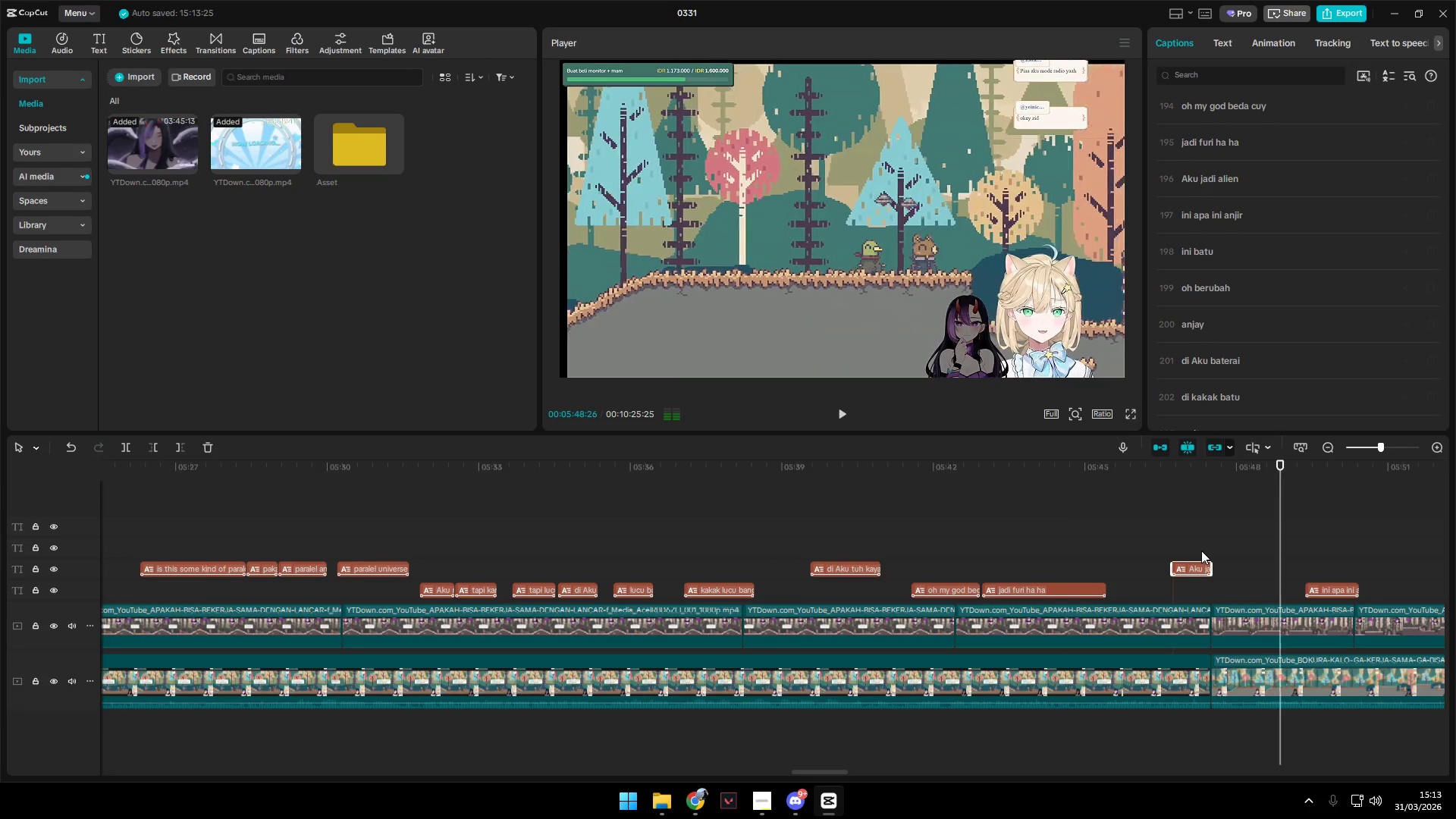 
hold_key(key=AltLeft, duration=1.03)
scroll: coordinate [1200, 553], scroll_direction: down, amount: 2.0
 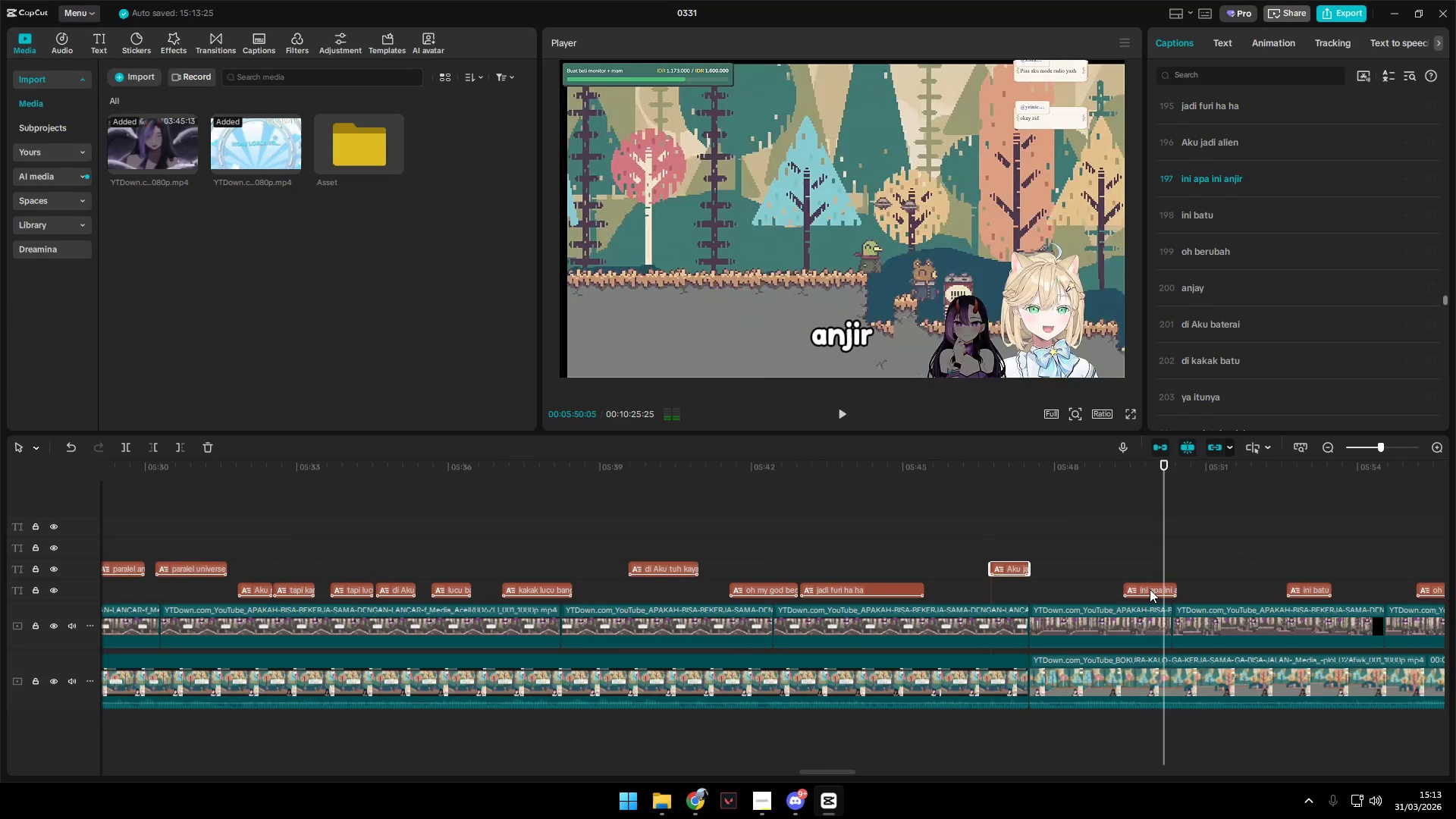 
left_click_drag(start_coordinate=[1150, 589], to_coordinate=[1150, 563])
 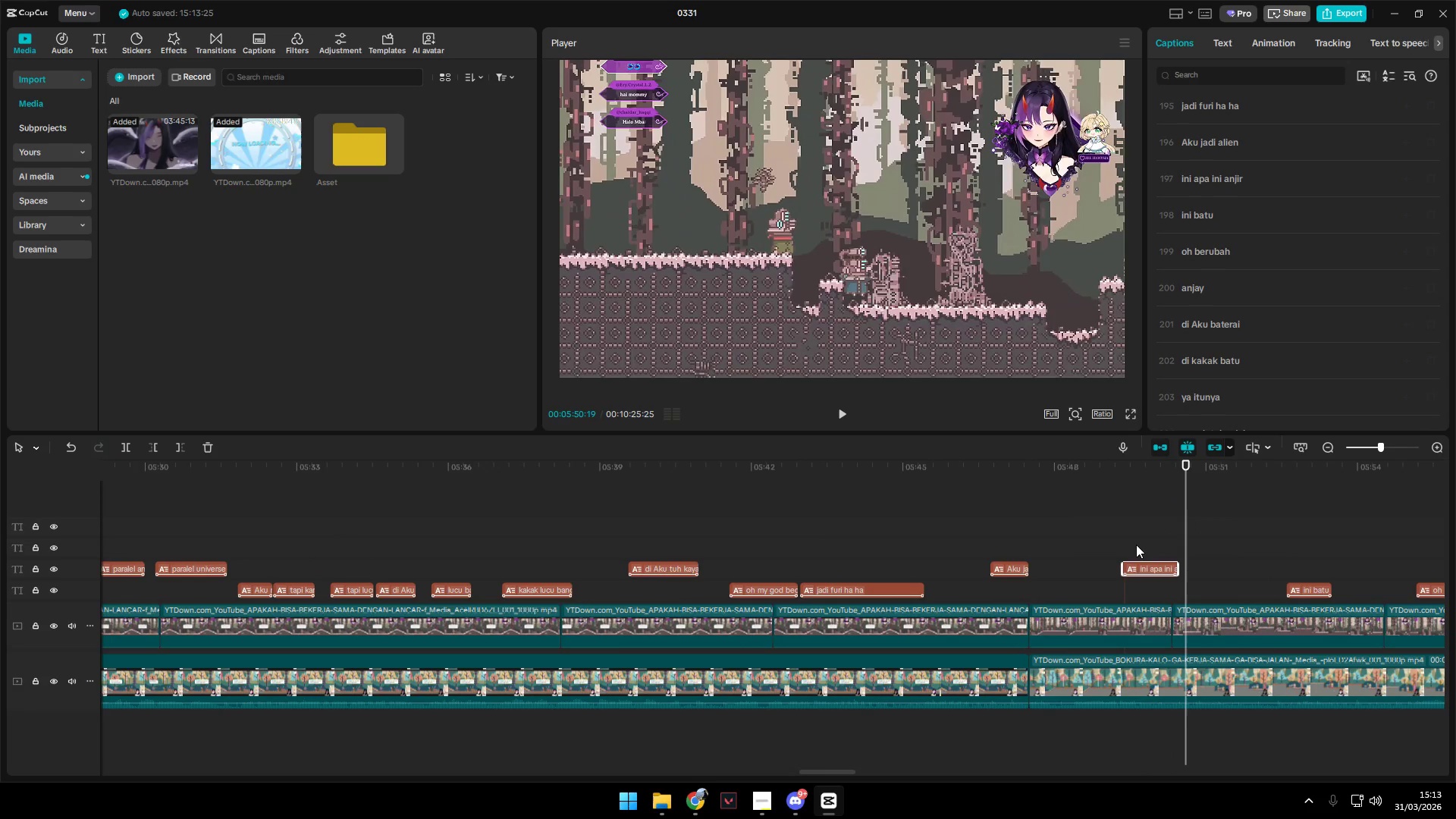 
left_click([1126, 545])
 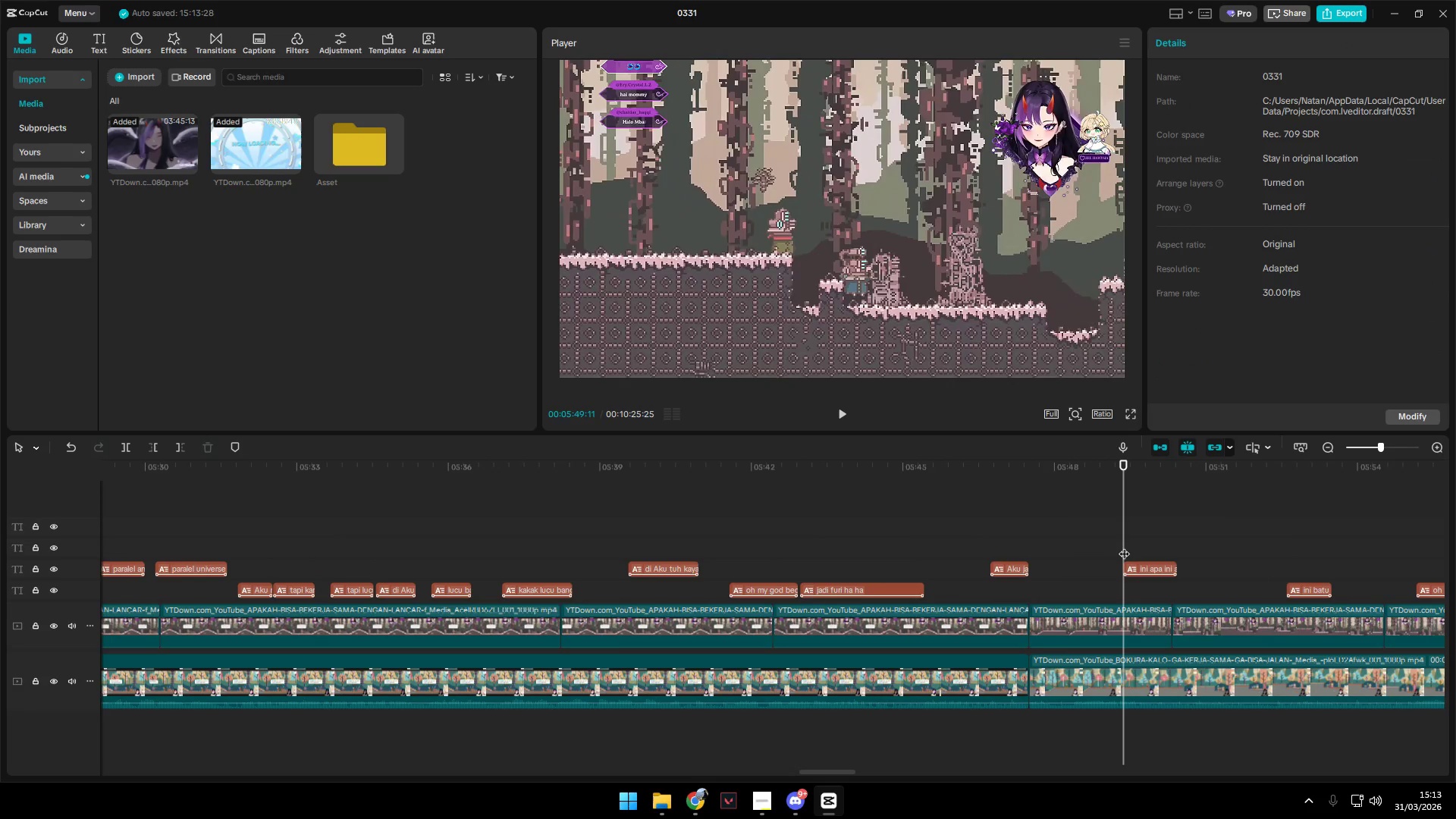 
key(Space)
 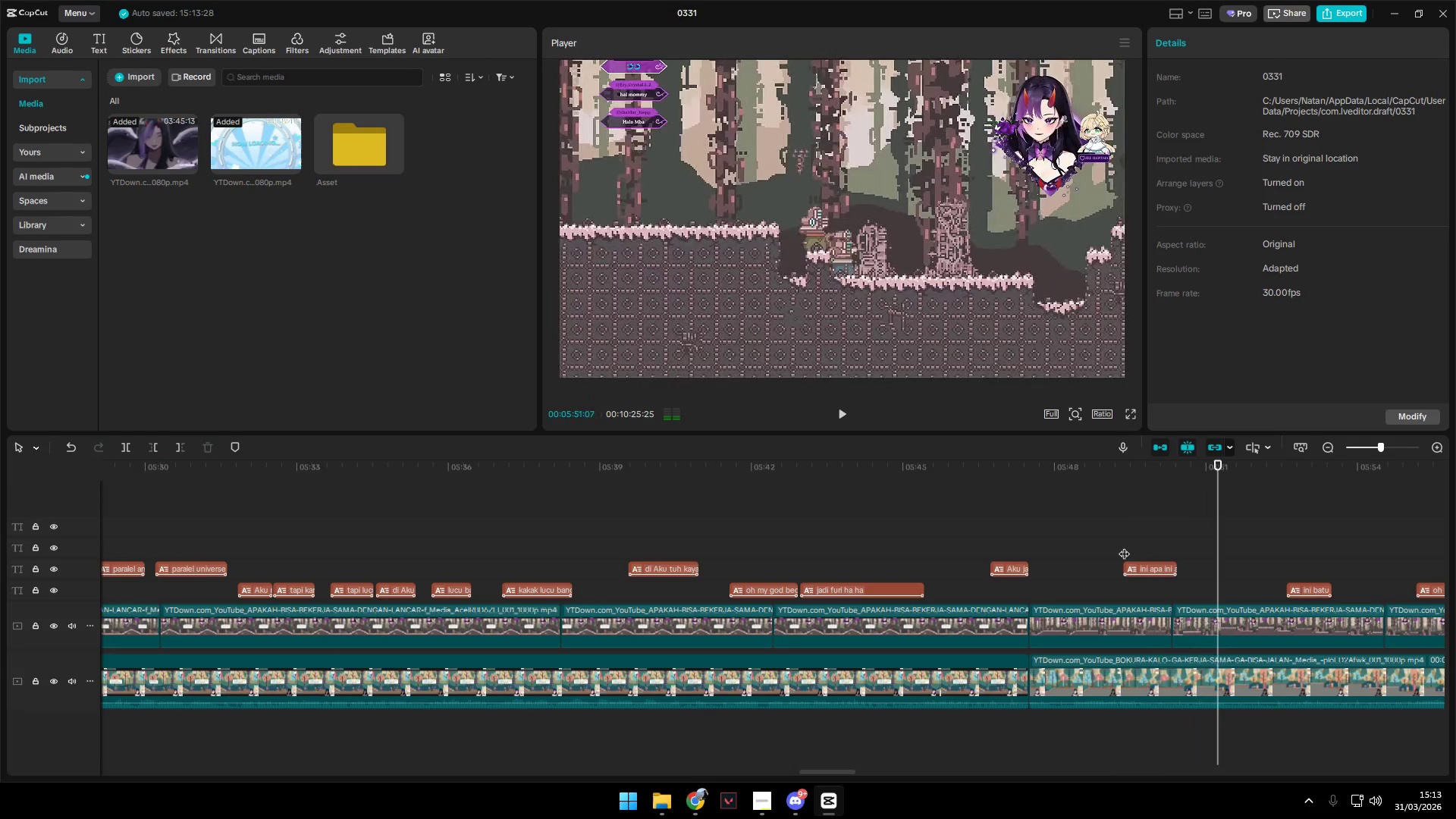 
hold_key(key=AltLeft, duration=1.5)
scroll: coordinate [1124, 546], scroll_direction: down, amount: 3.0
 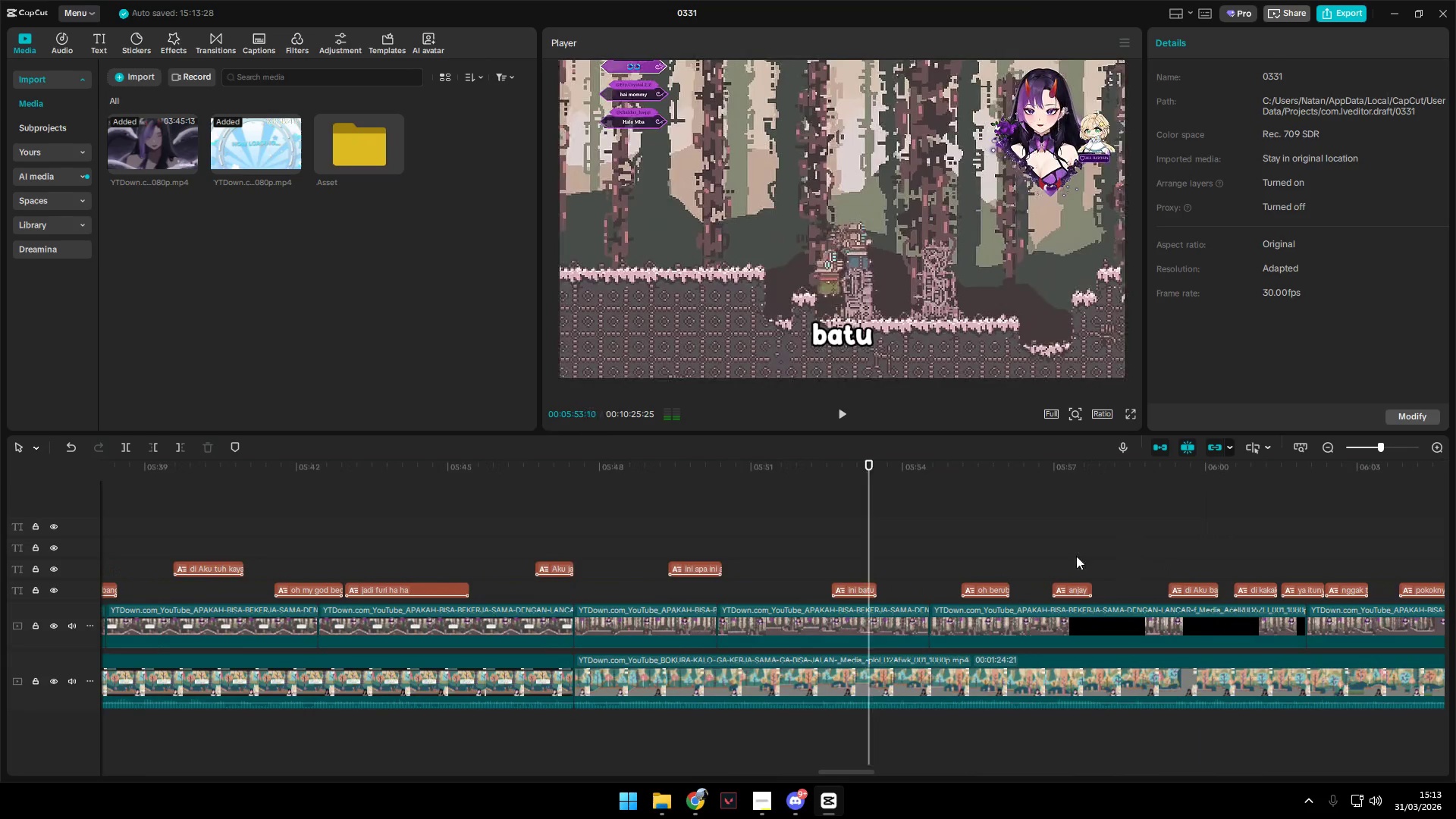 
key(Space)
 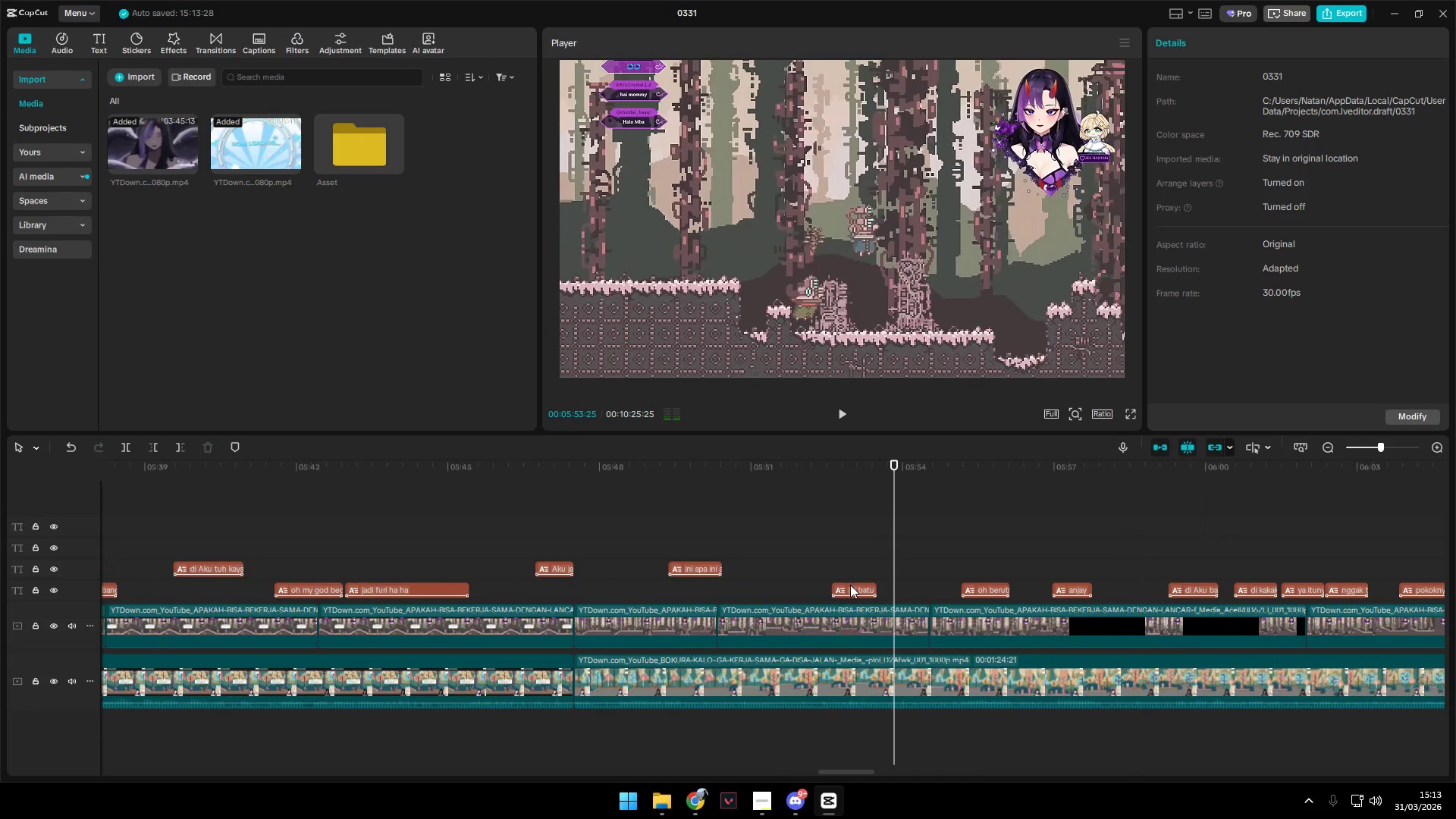 
left_click_drag(start_coordinate=[852, 587], to_coordinate=[852, 569])
 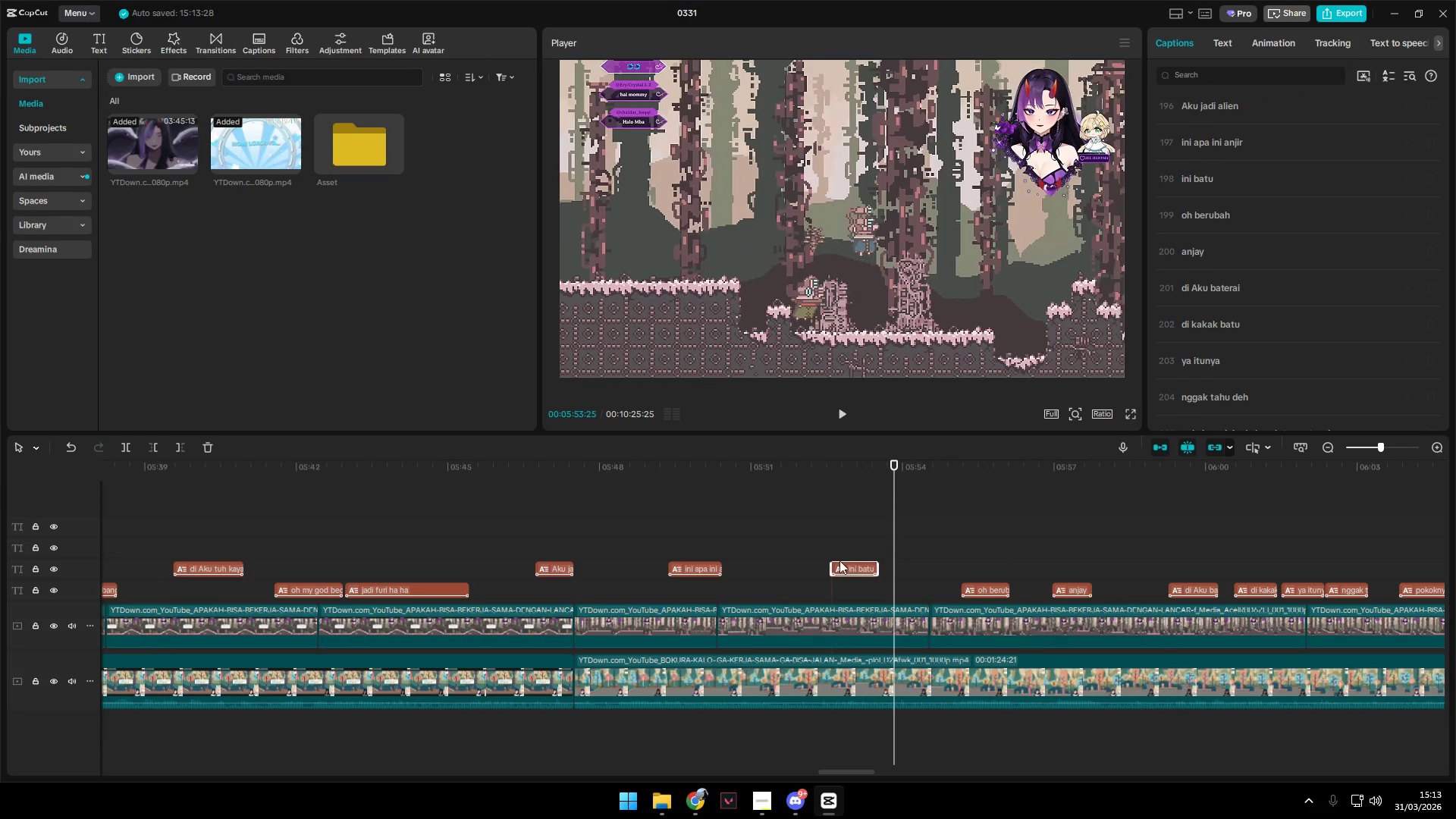 
left_click([827, 555])
 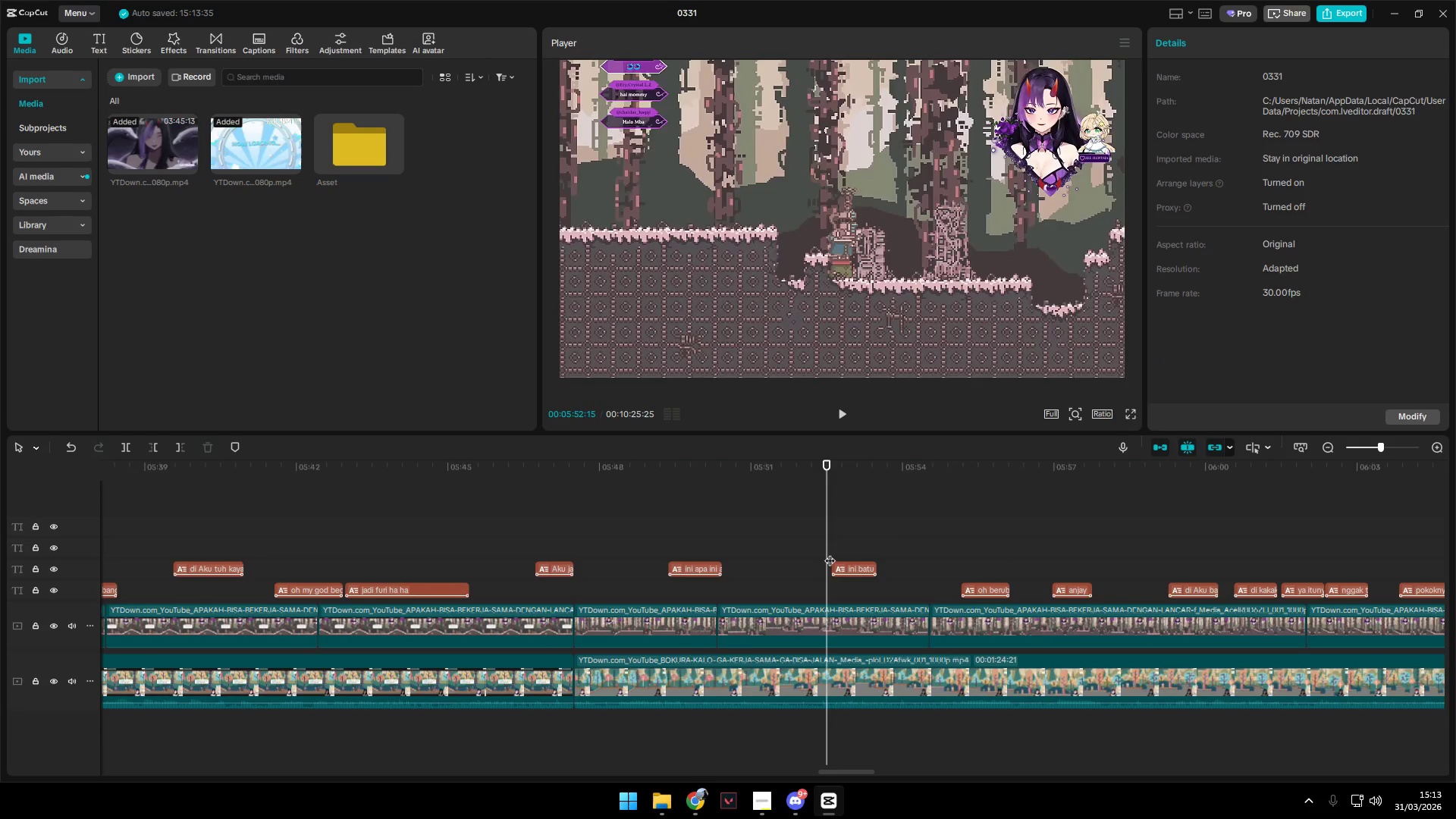 
key(Space)
 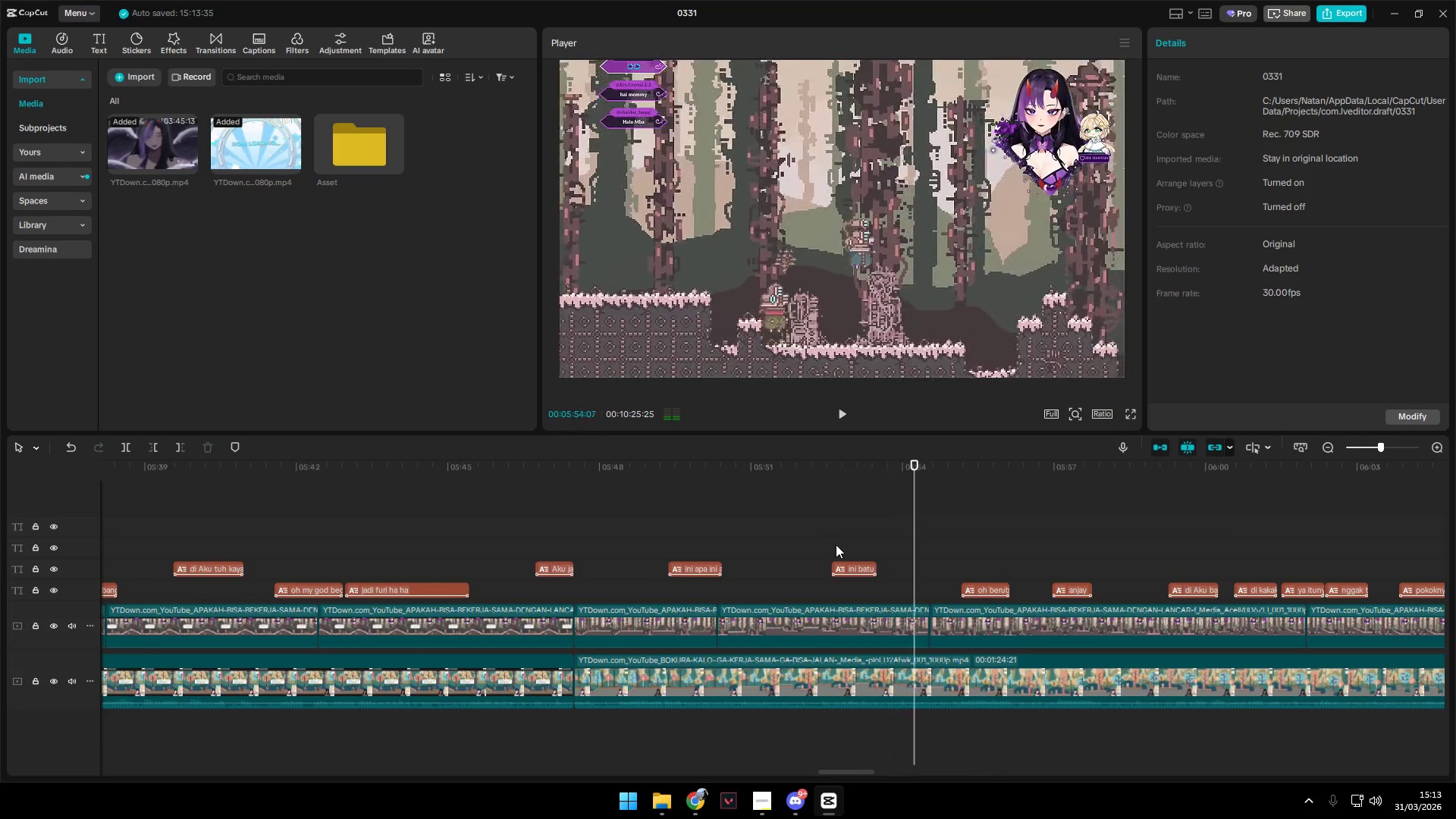 
hold_key(key=AltLeft, duration=1.5)
scroll: coordinate [837, 542], scroll_direction: down, amount: 2.0
 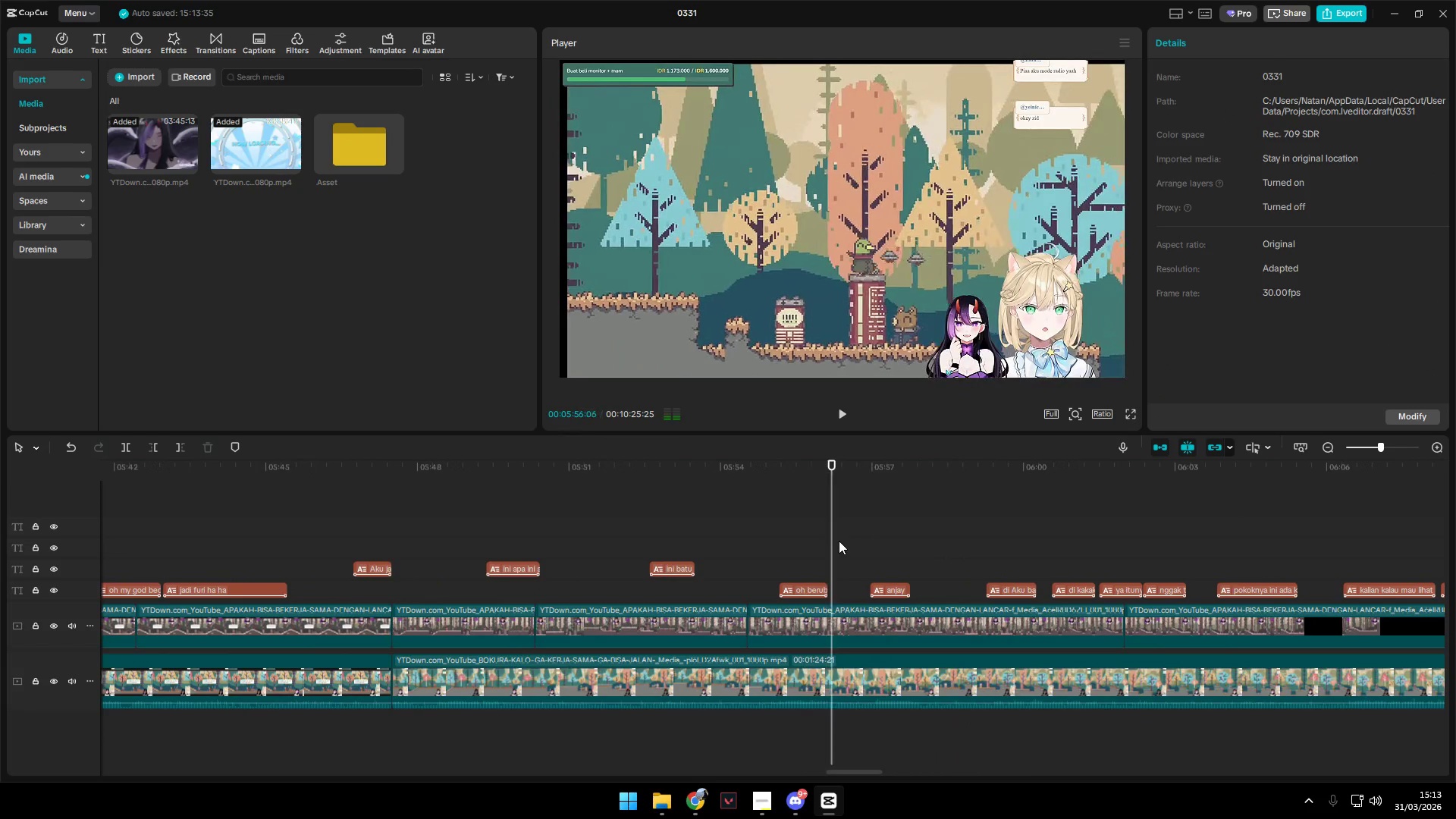 
hold_key(key=AltLeft, duration=1.51)
 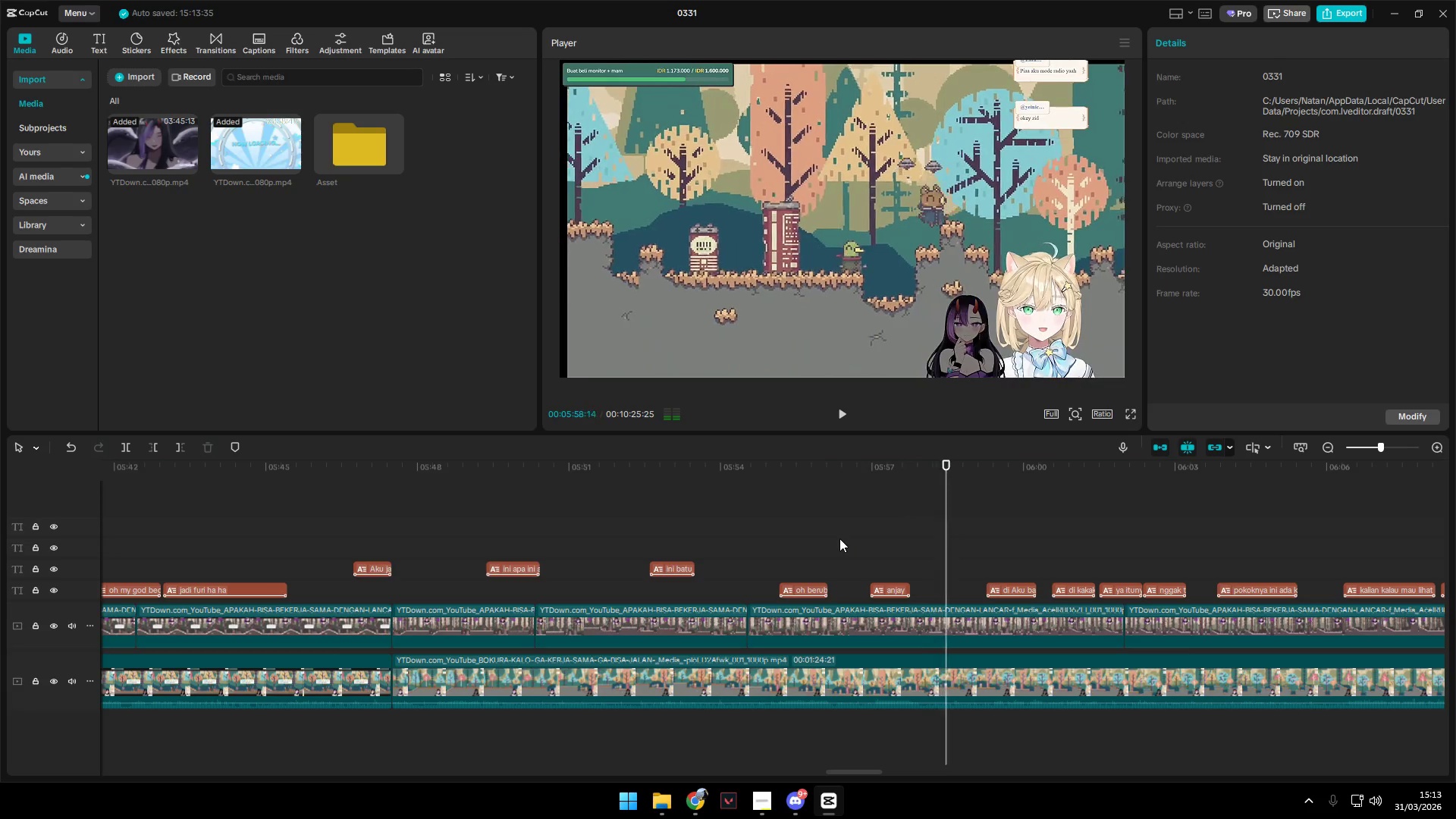 
hold_key(key=AltLeft, duration=1.52)
 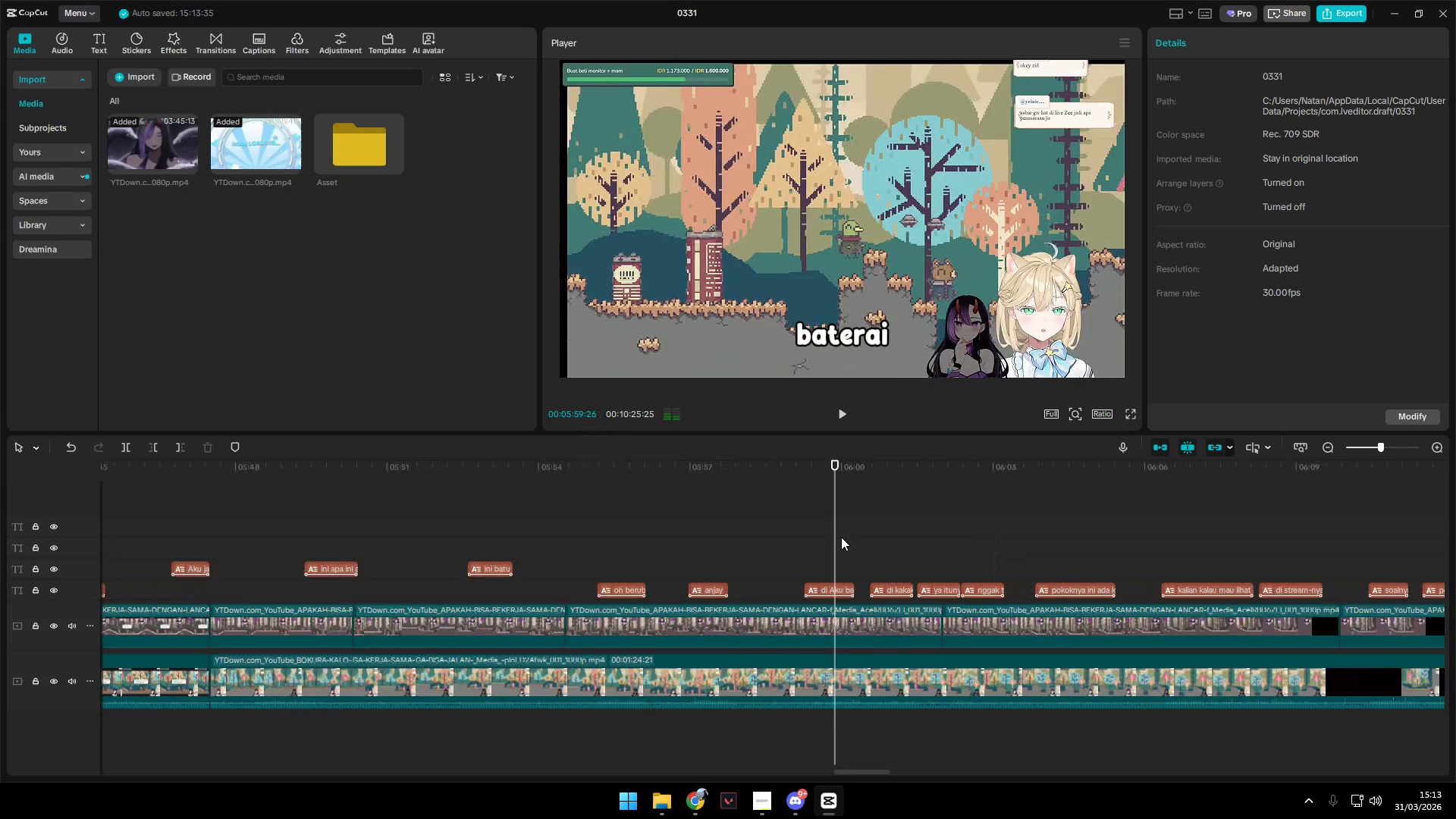 
hold_key(key=AltLeft, duration=1.52)
scroll: coordinate [841, 537], scroll_direction: down, amount: 2.0
 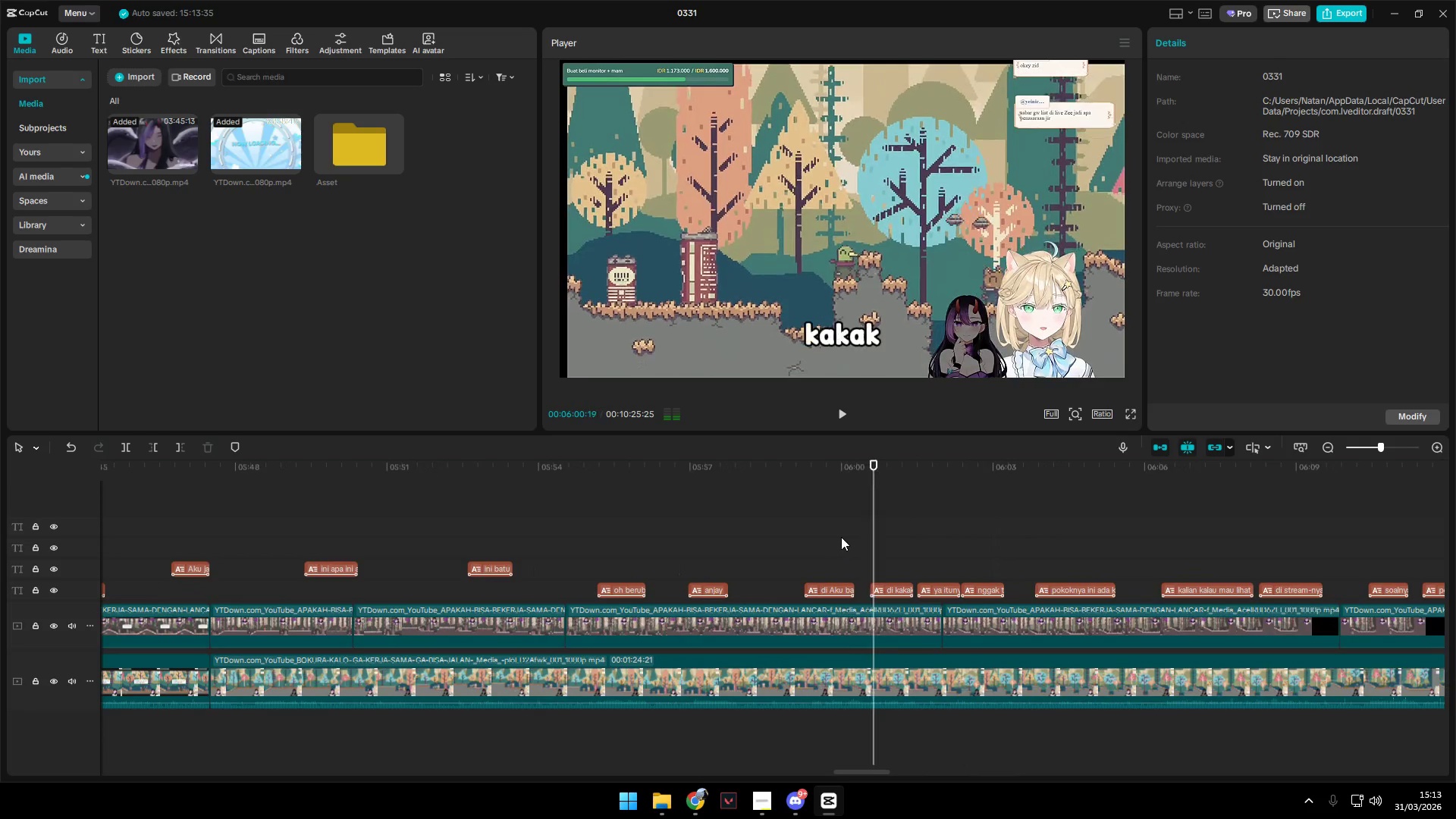 
hold_key(key=AltLeft, duration=1.51)
 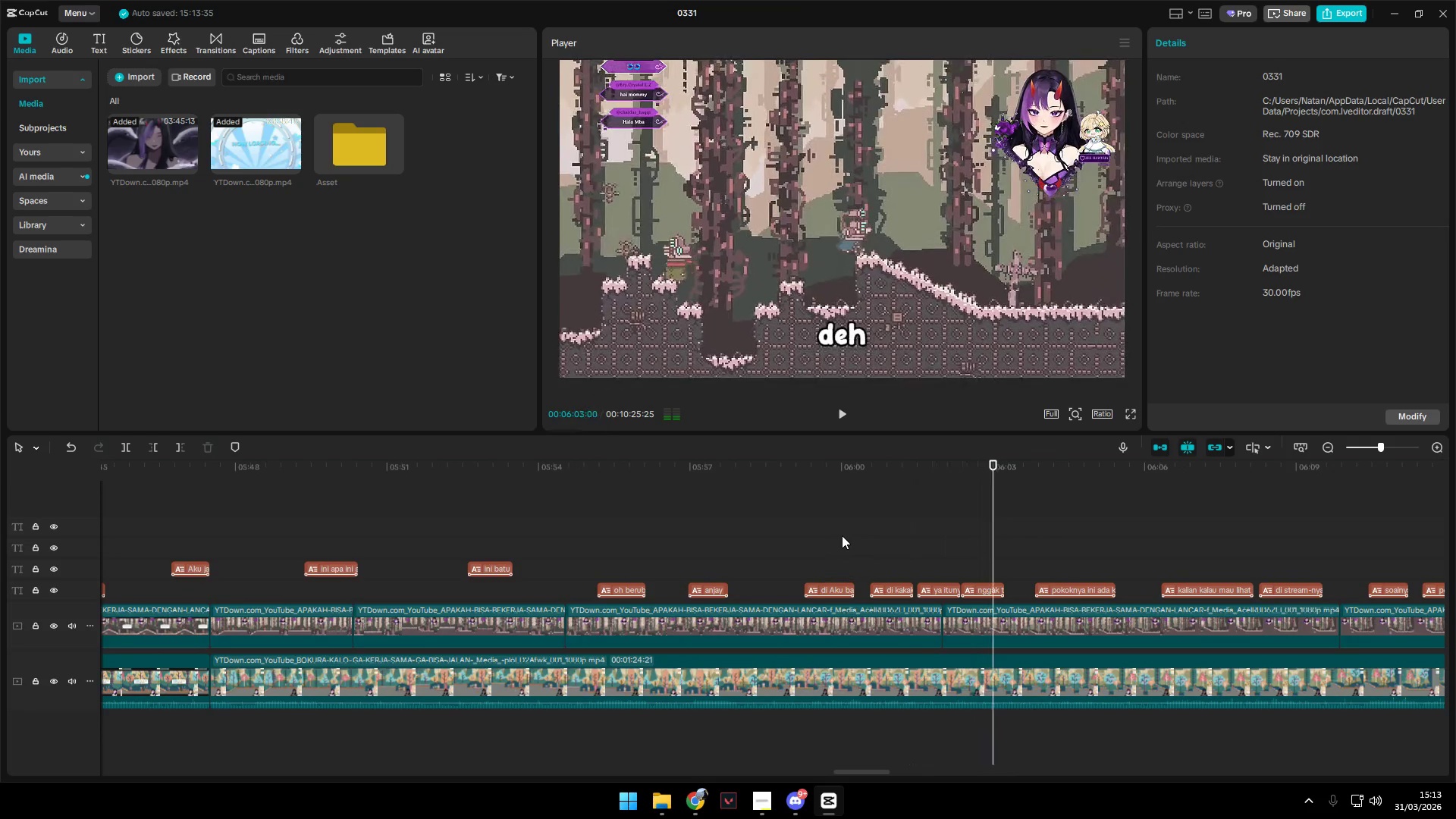 
hold_key(key=AltLeft, duration=0.97)
 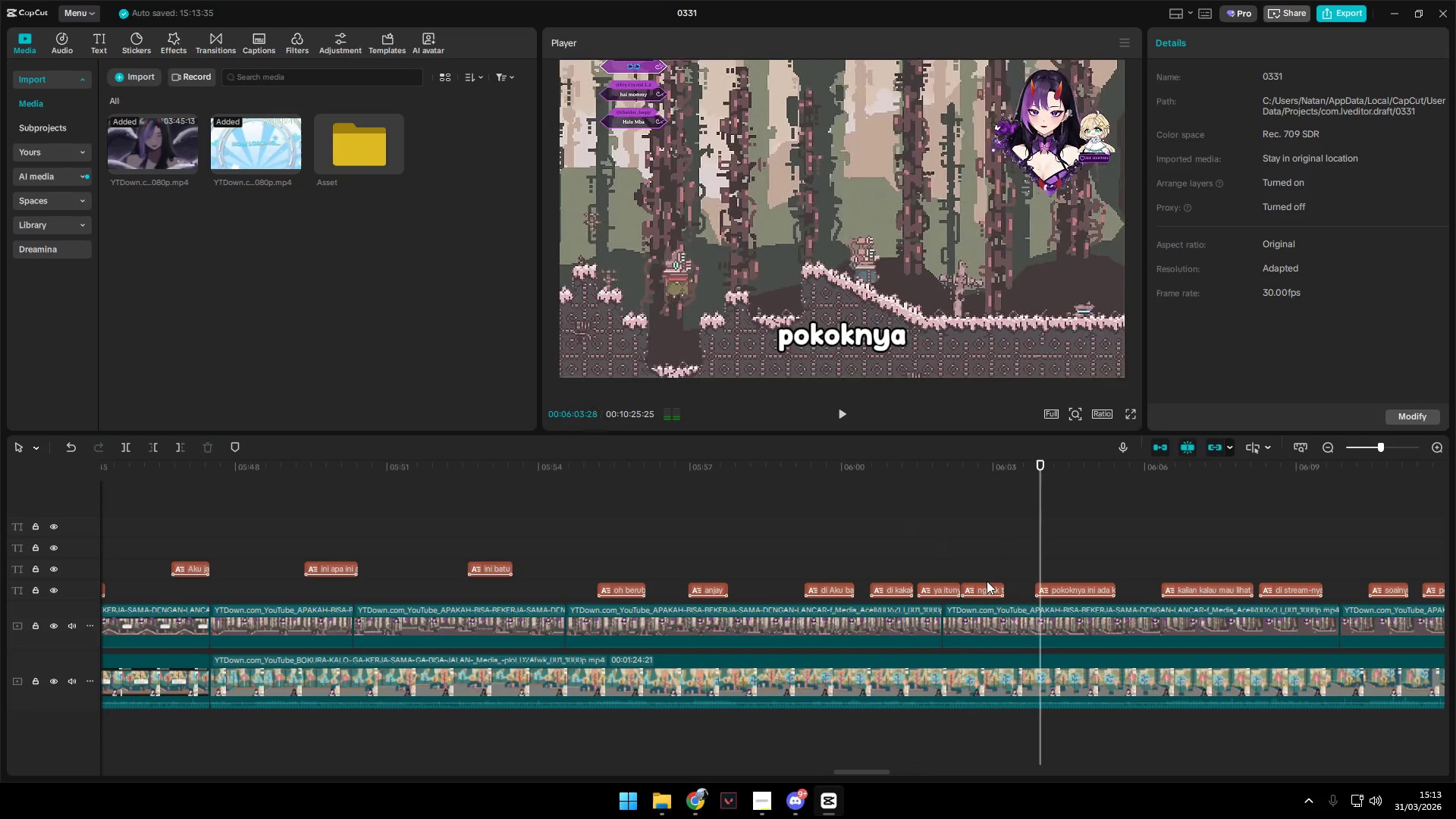 
hold_key(key=AltLeft, duration=17.25)
 